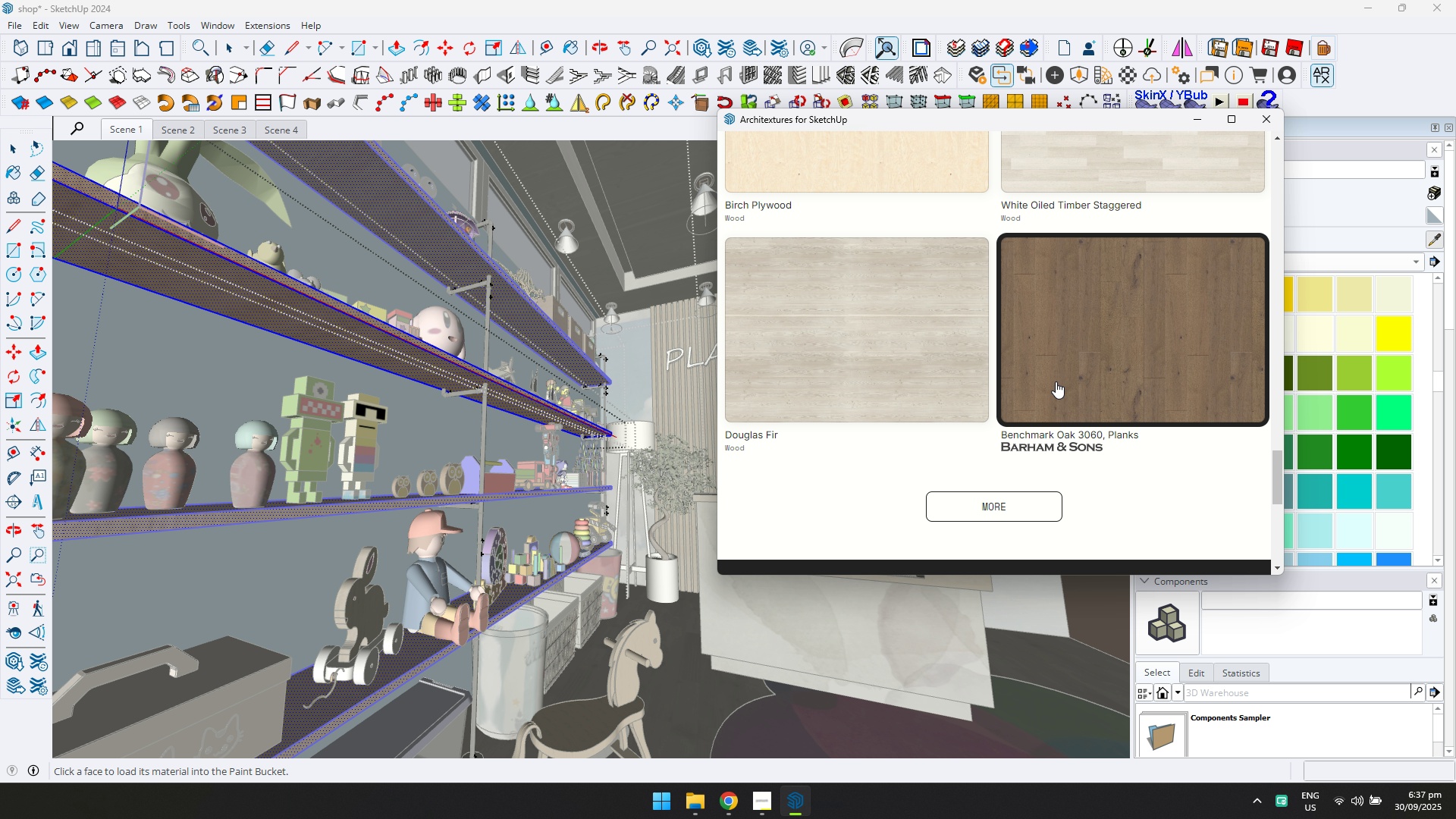 
scroll: coordinate [1067, 381], scroll_direction: up, amount: 4.0
 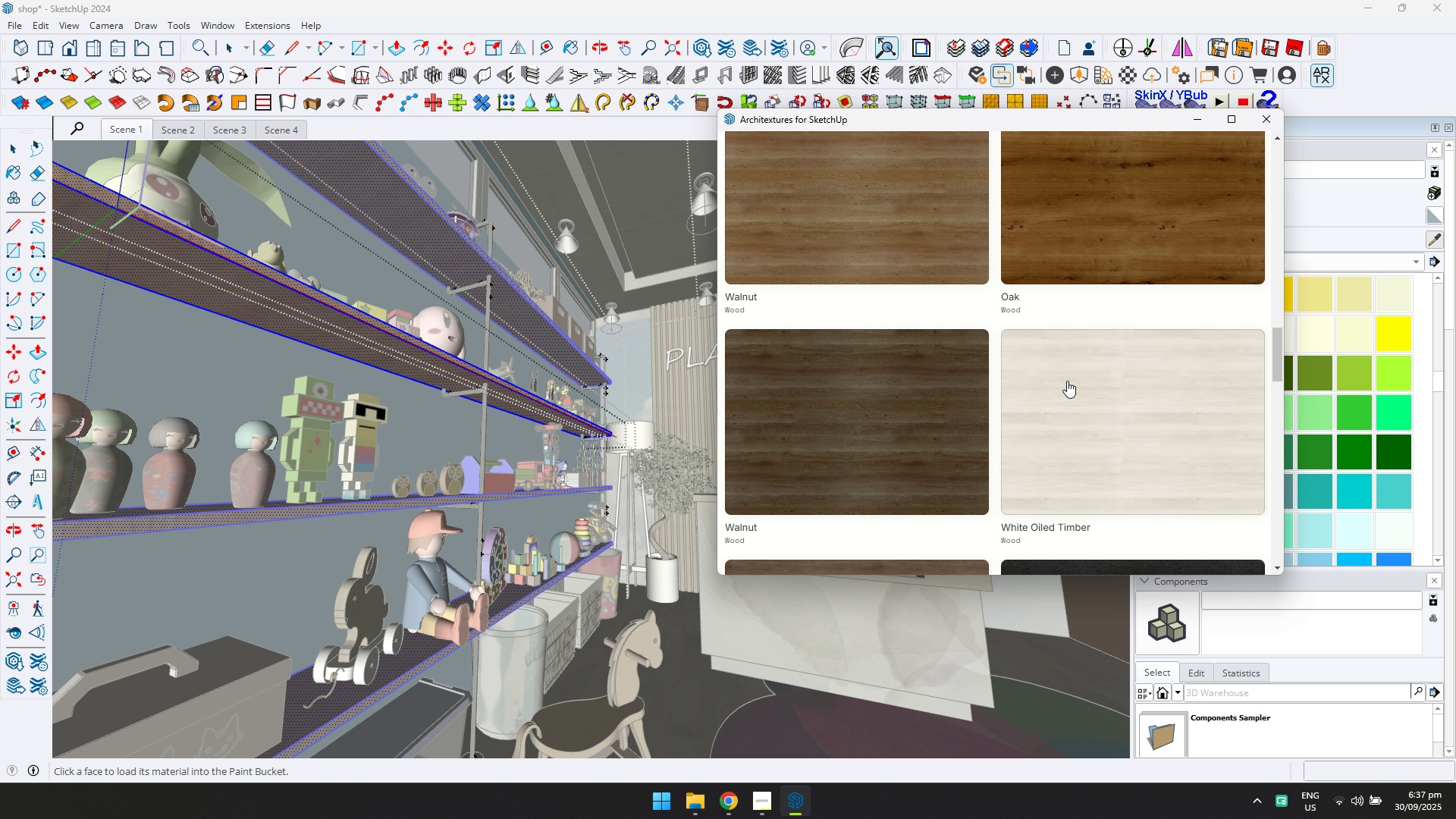 
scroll: coordinate [1067, 381], scroll_direction: down, amount: 4.0
 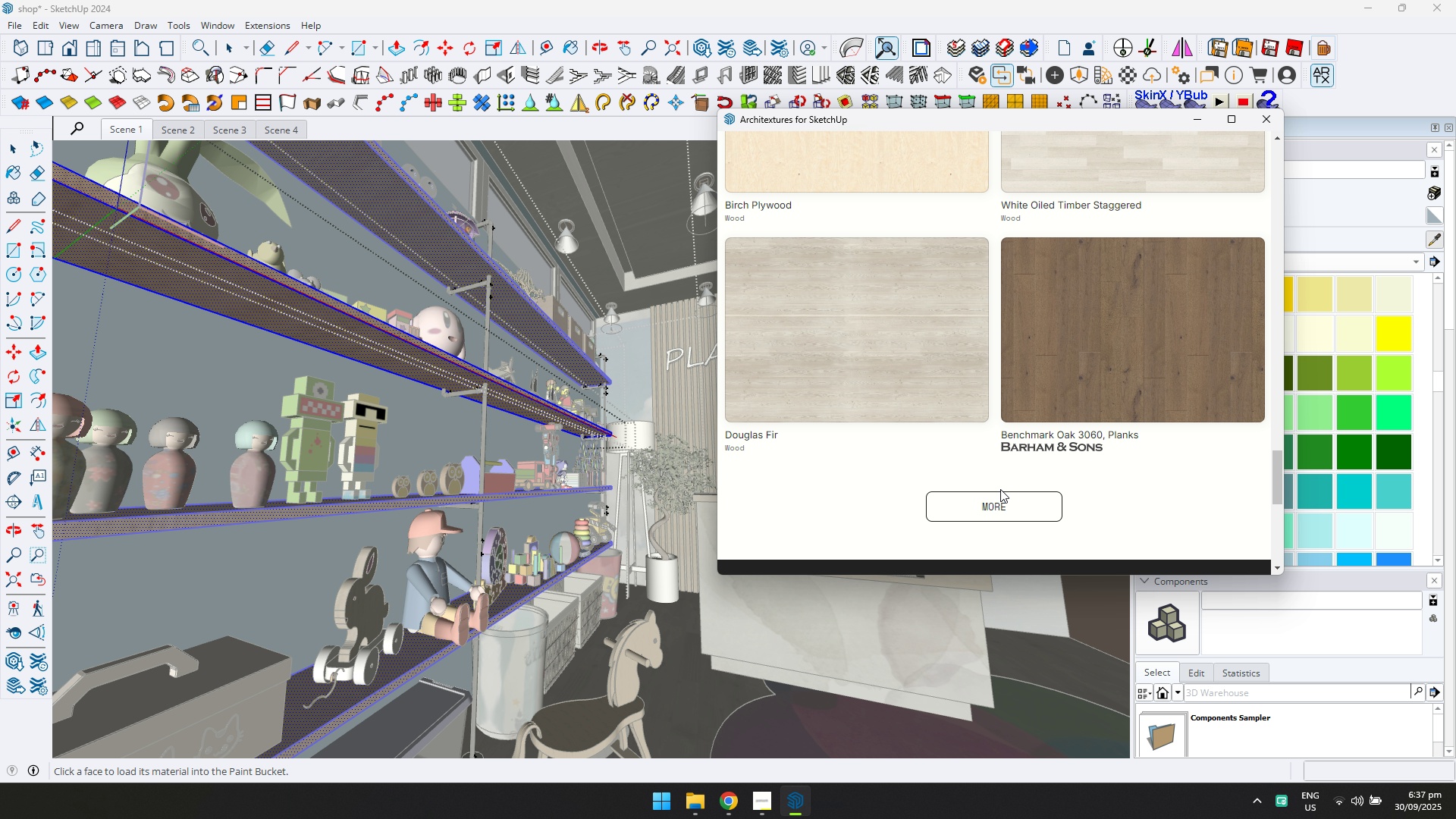 
double_click([1000, 502])
 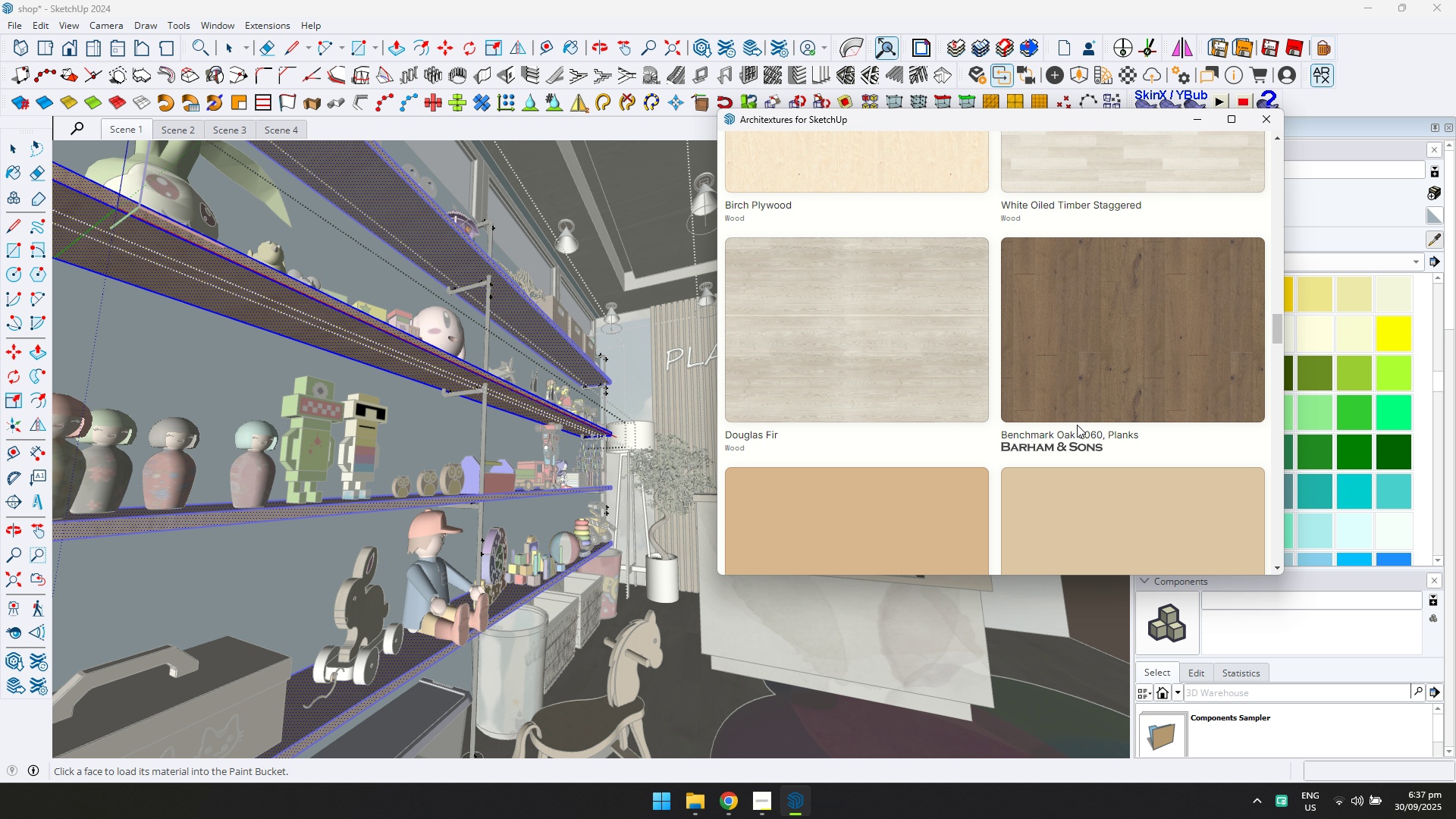 
scroll: coordinate [1078, 423], scroll_direction: down, amount: 6.0
 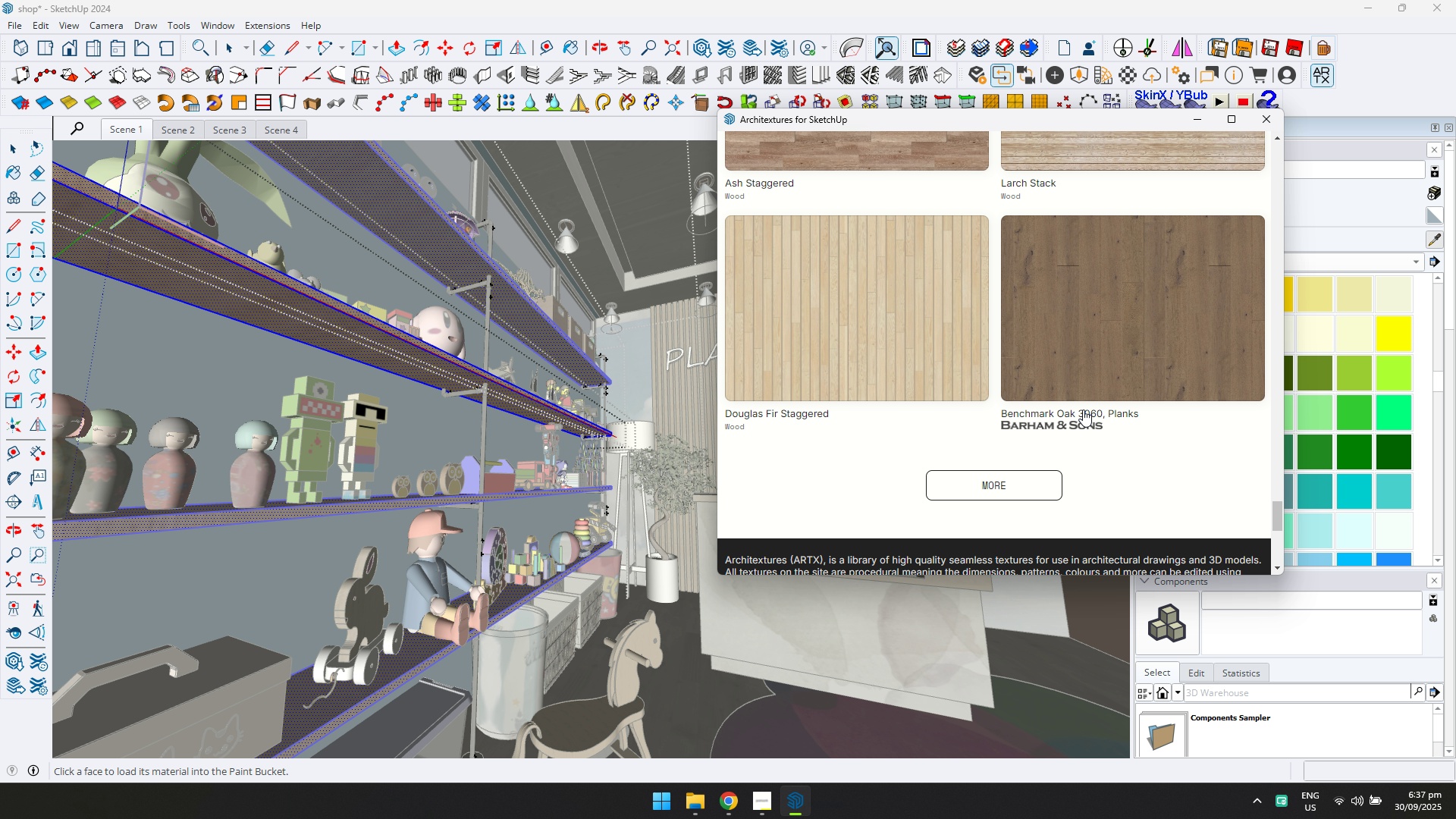 
scroll: coordinate [1084, 388], scroll_direction: up, amount: 18.0
 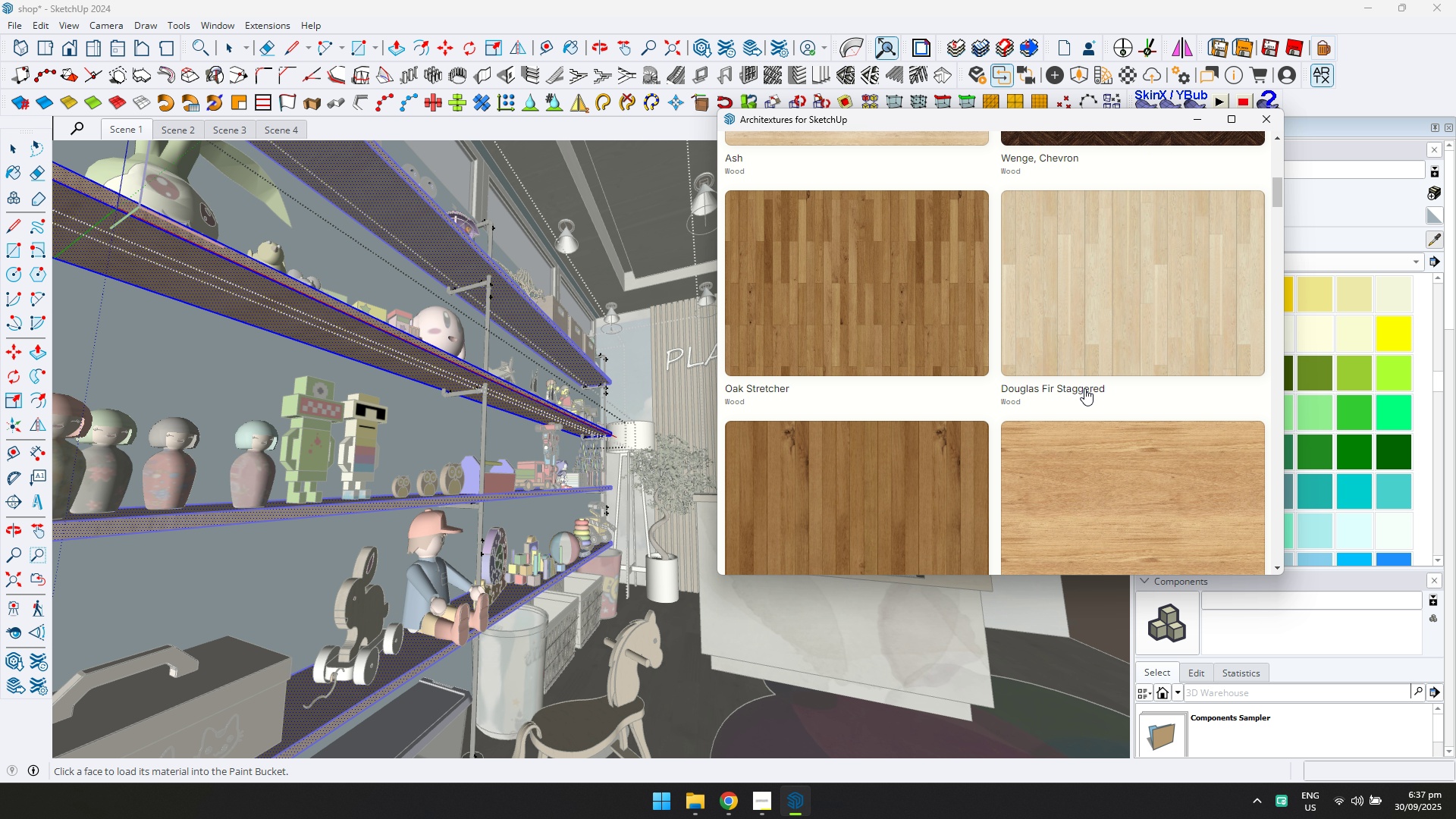 
scroll: coordinate [1087, 383], scroll_direction: down, amount: 1.0
 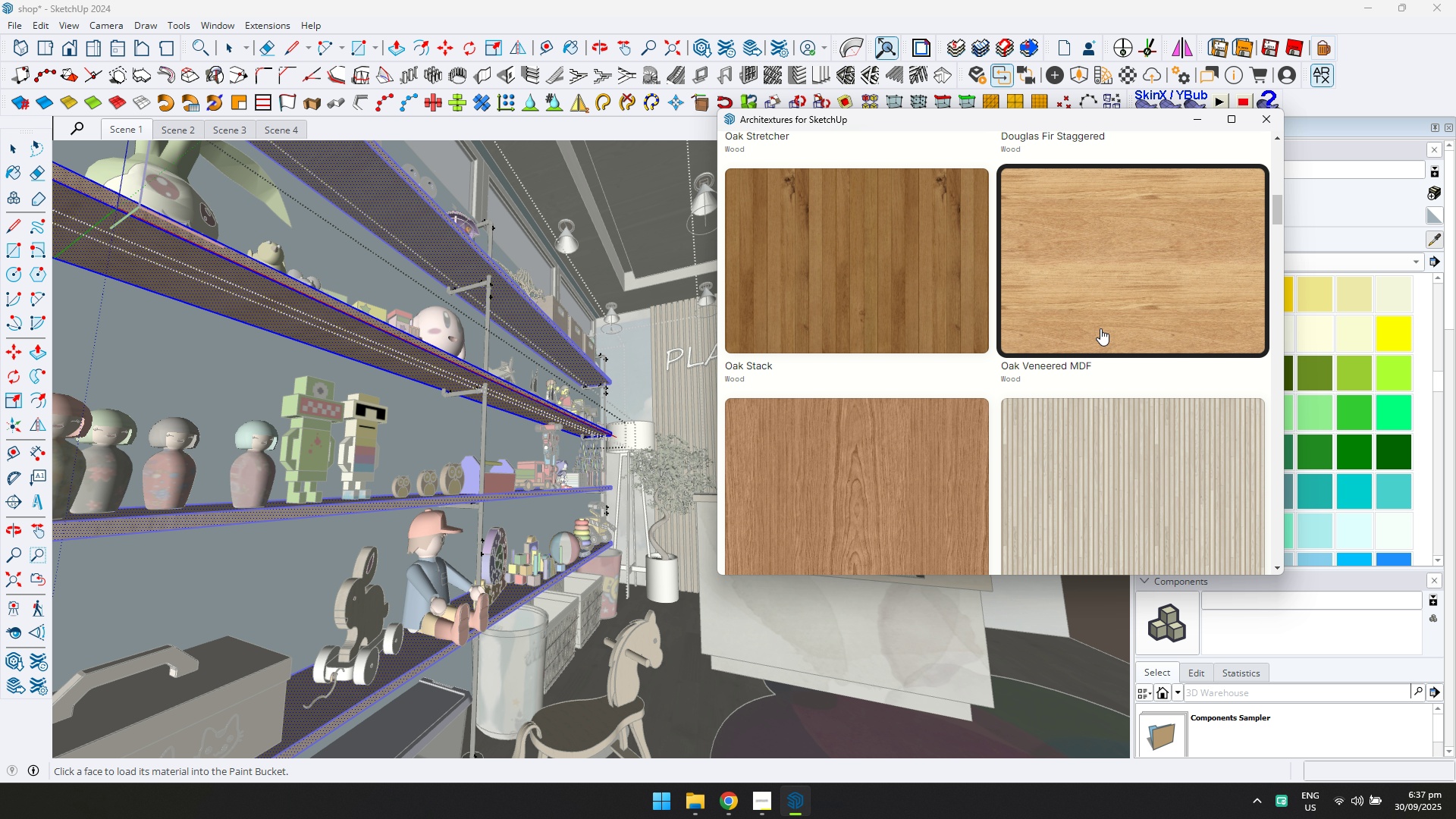 
left_click([1100, 328])
 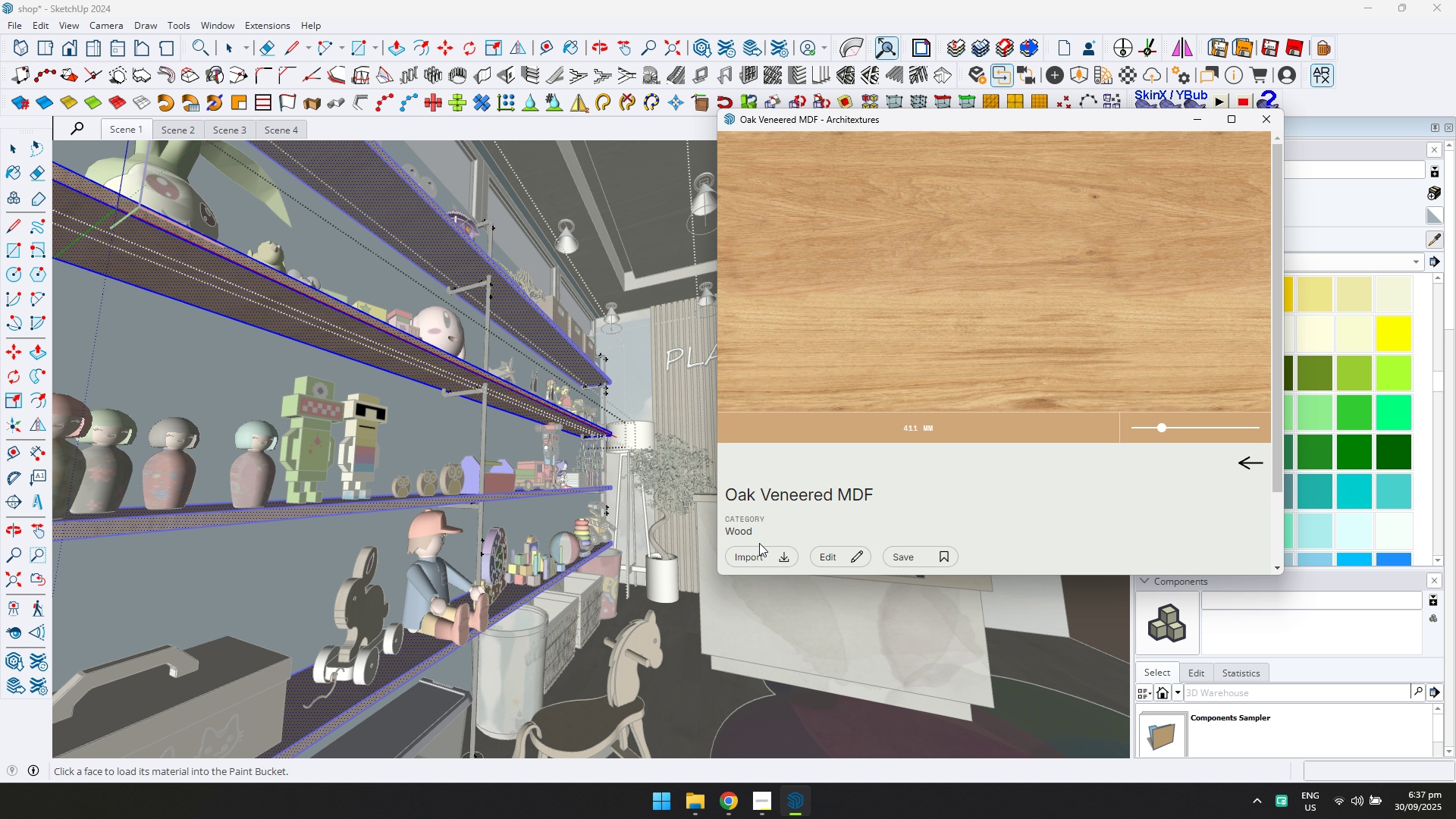 
left_click([759, 554])
 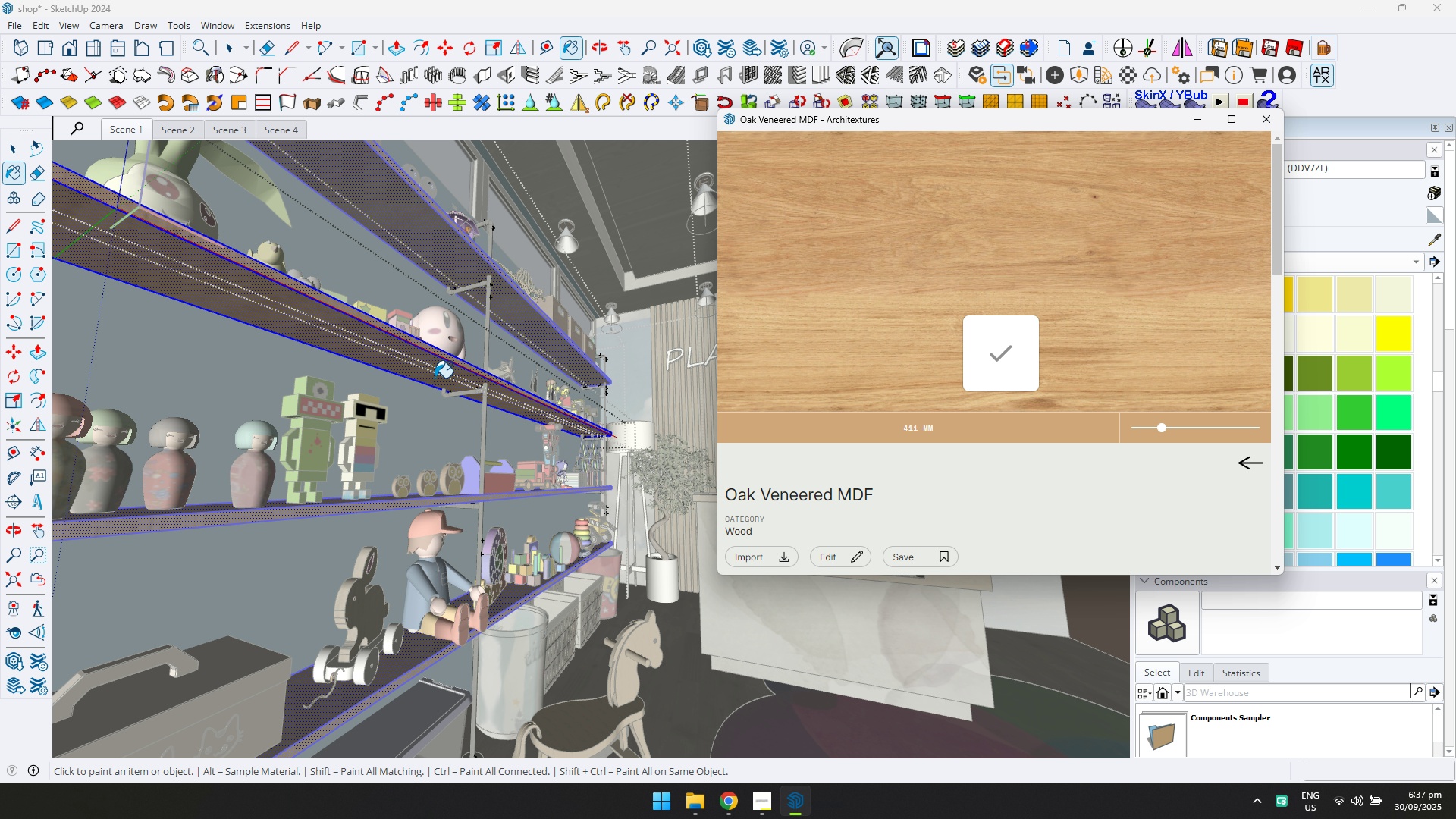 
left_click([435, 375])
 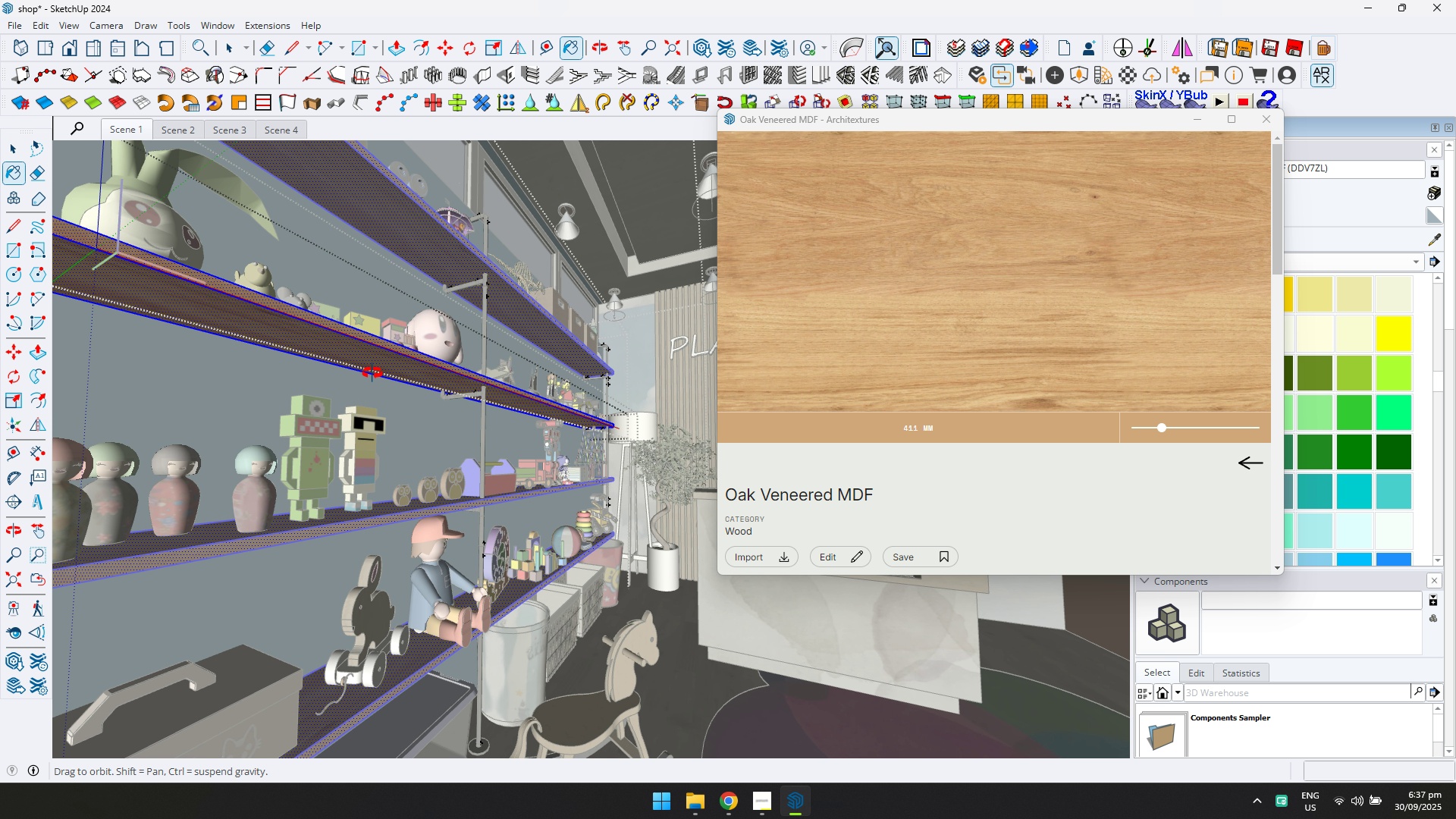 
key(Control+A)
 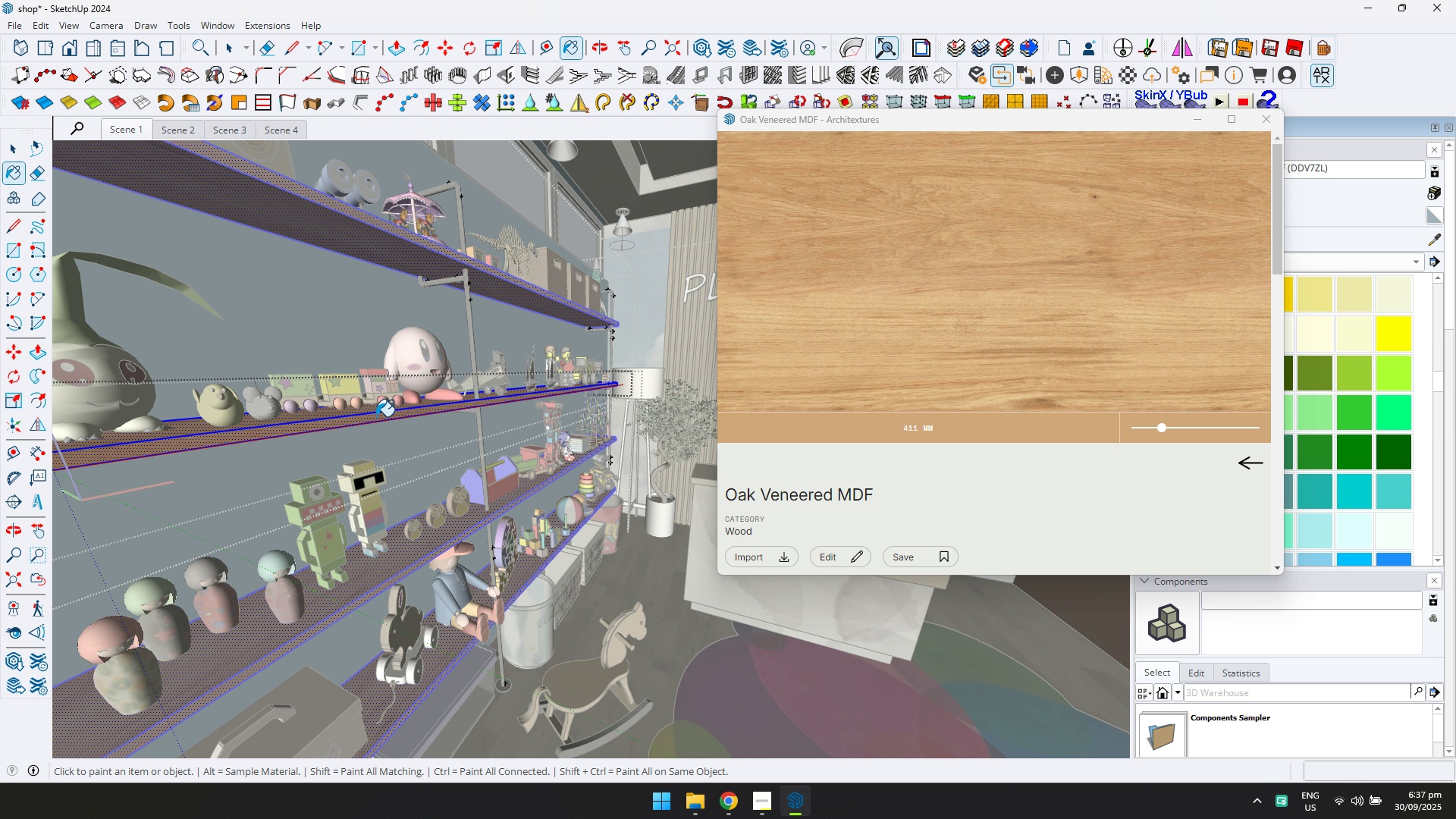 
left_click([376, 416])
 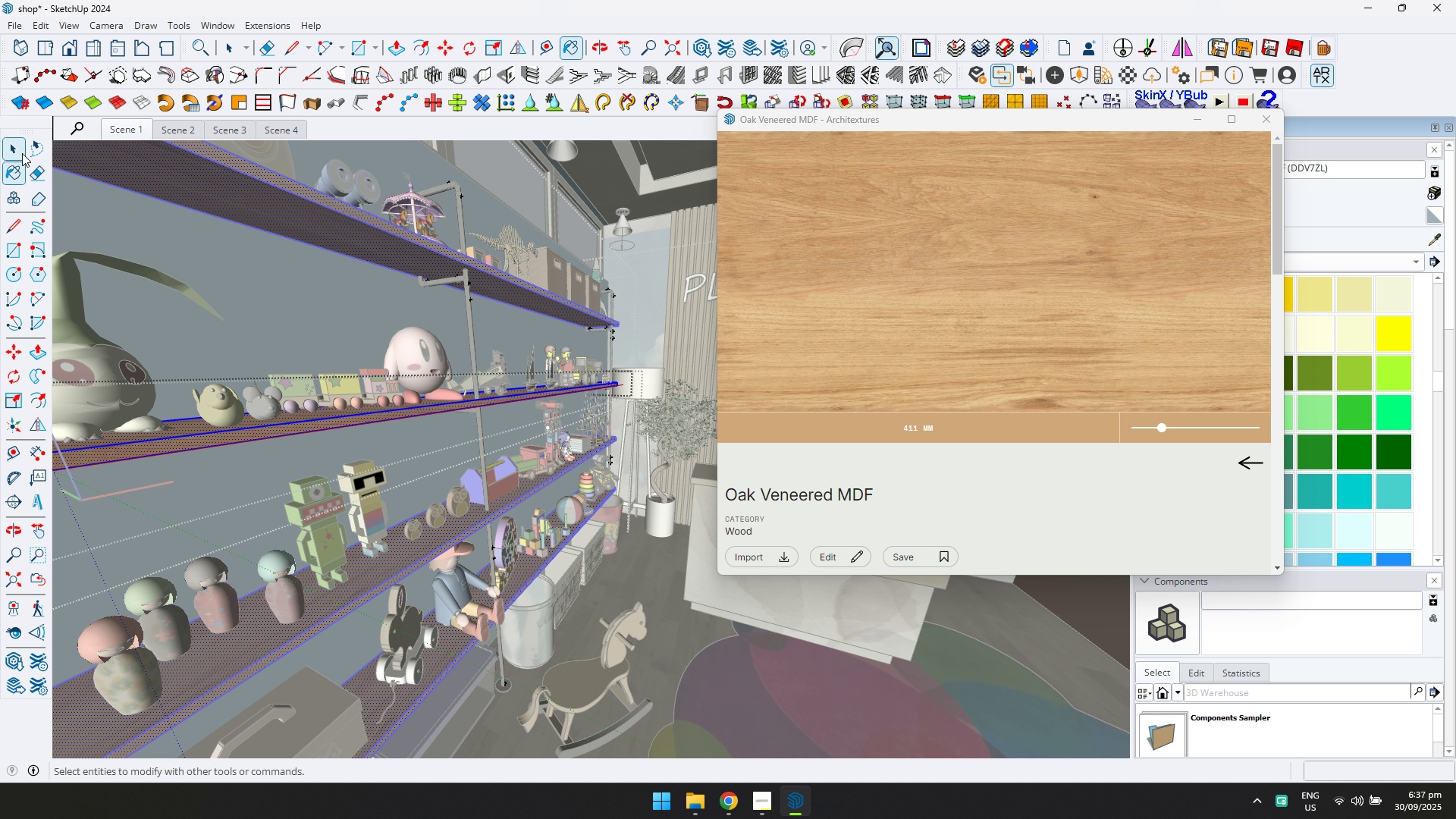 
left_click([17, 152])
 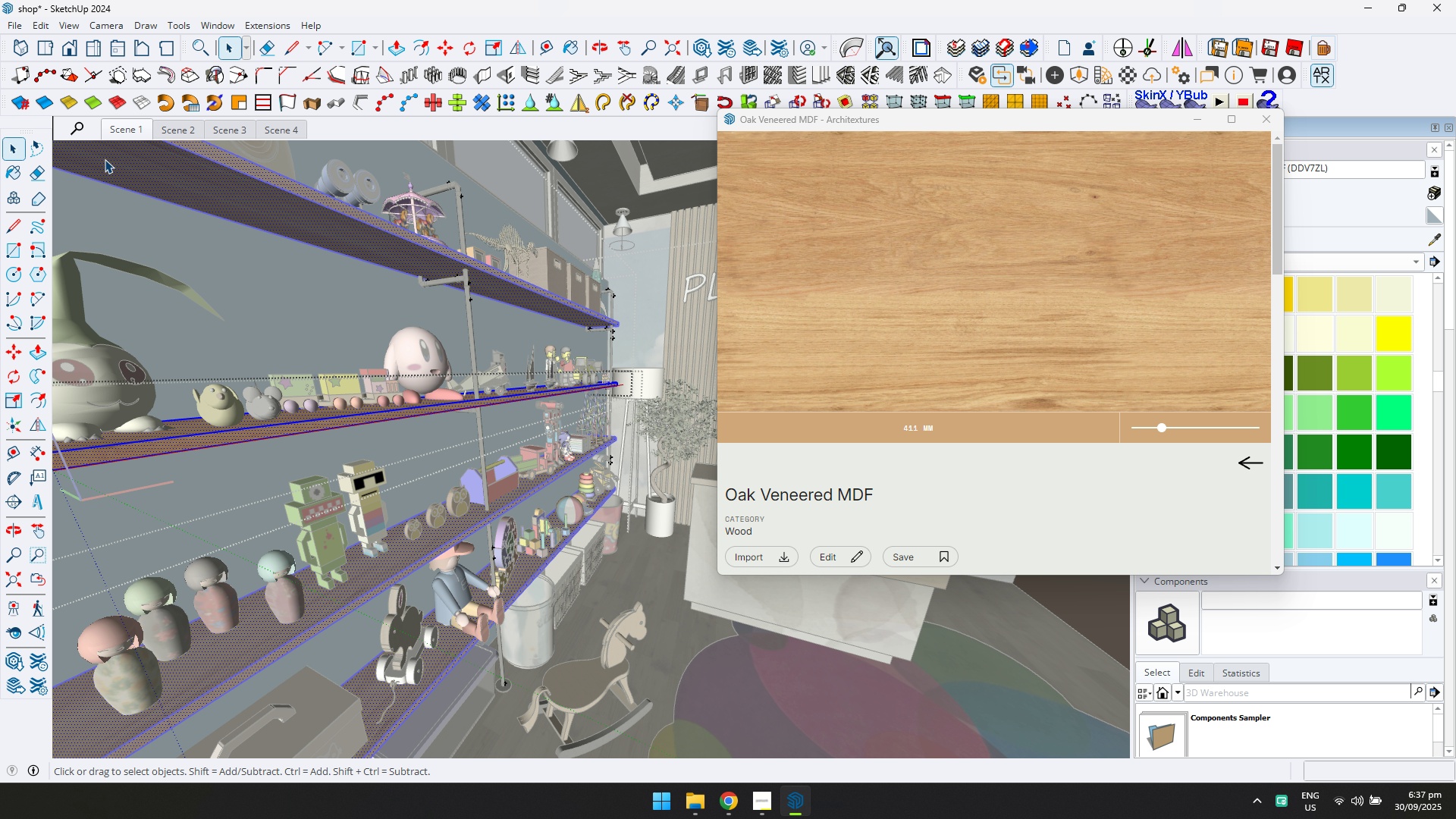 
key(Escape)
 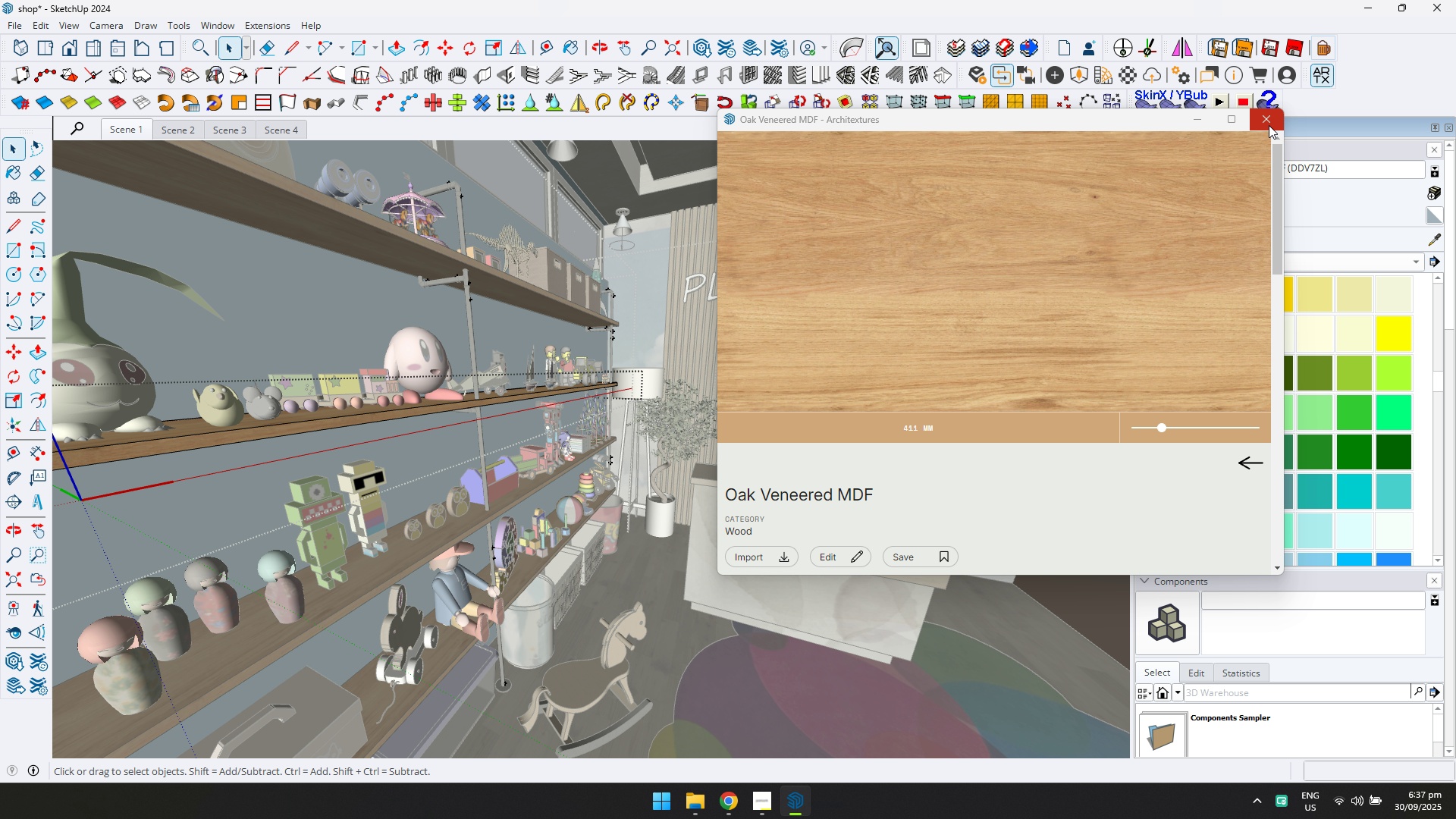 
left_click([1270, 121])
 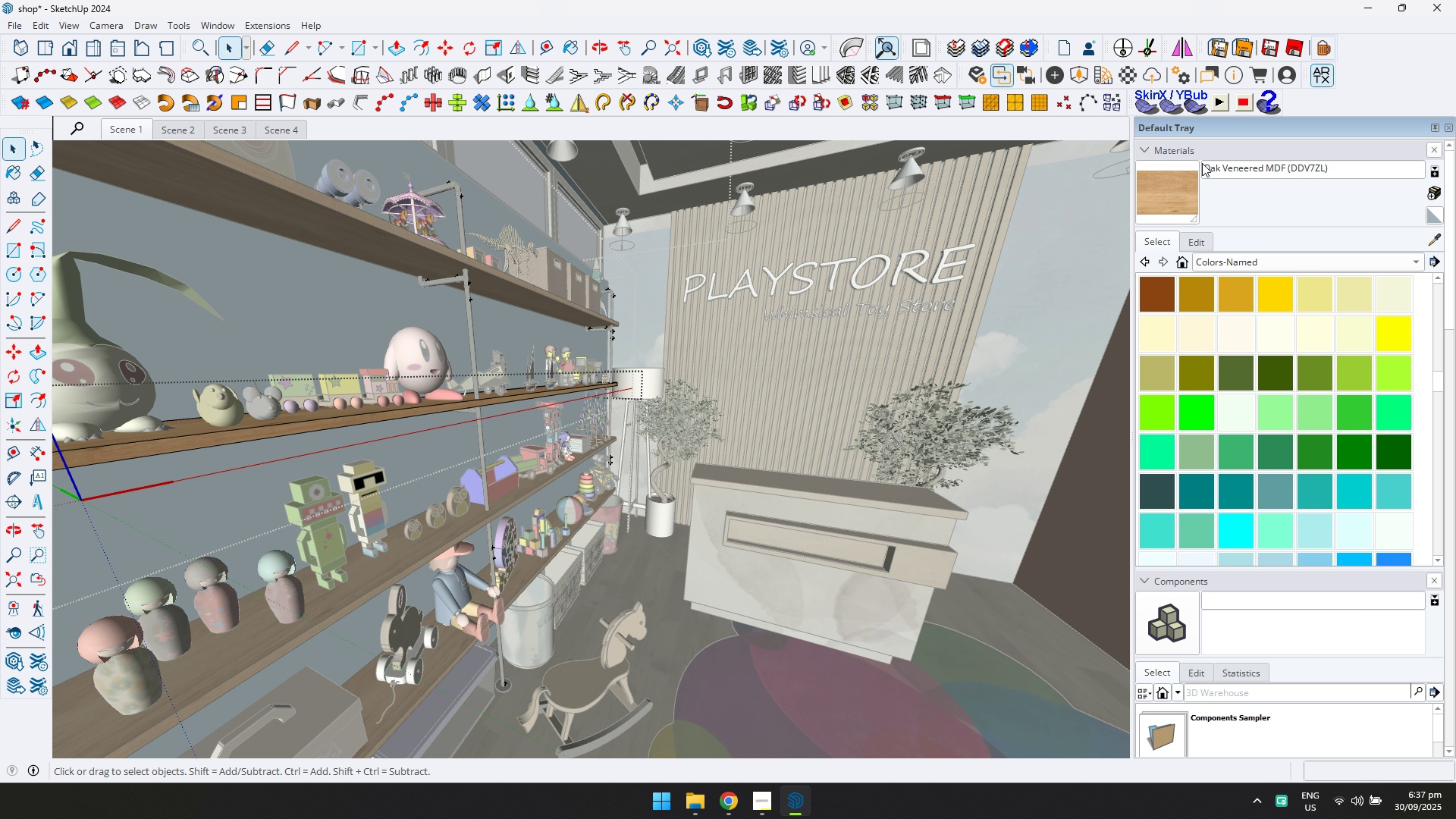 
key(Escape)
 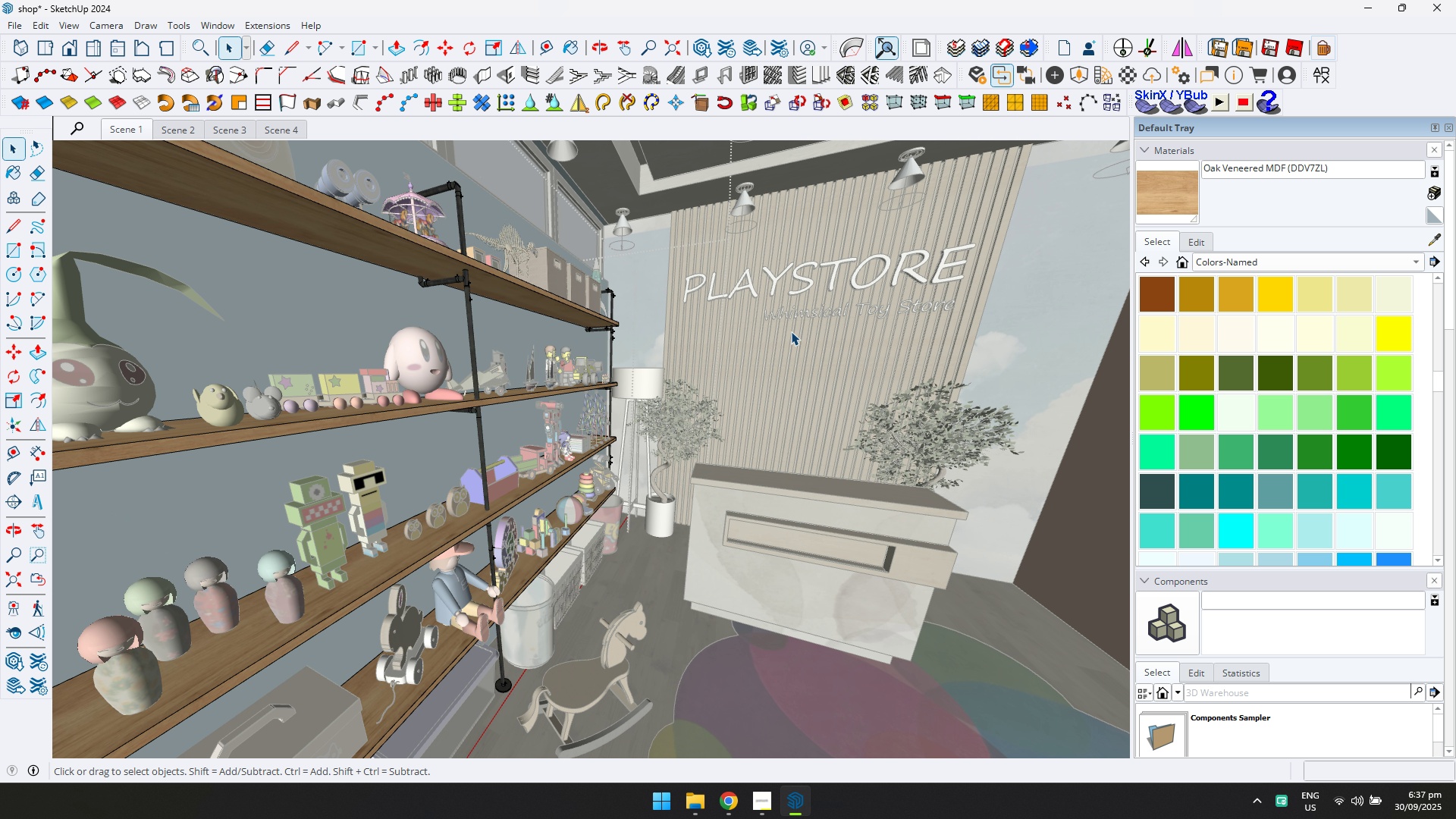 
key(Escape)
 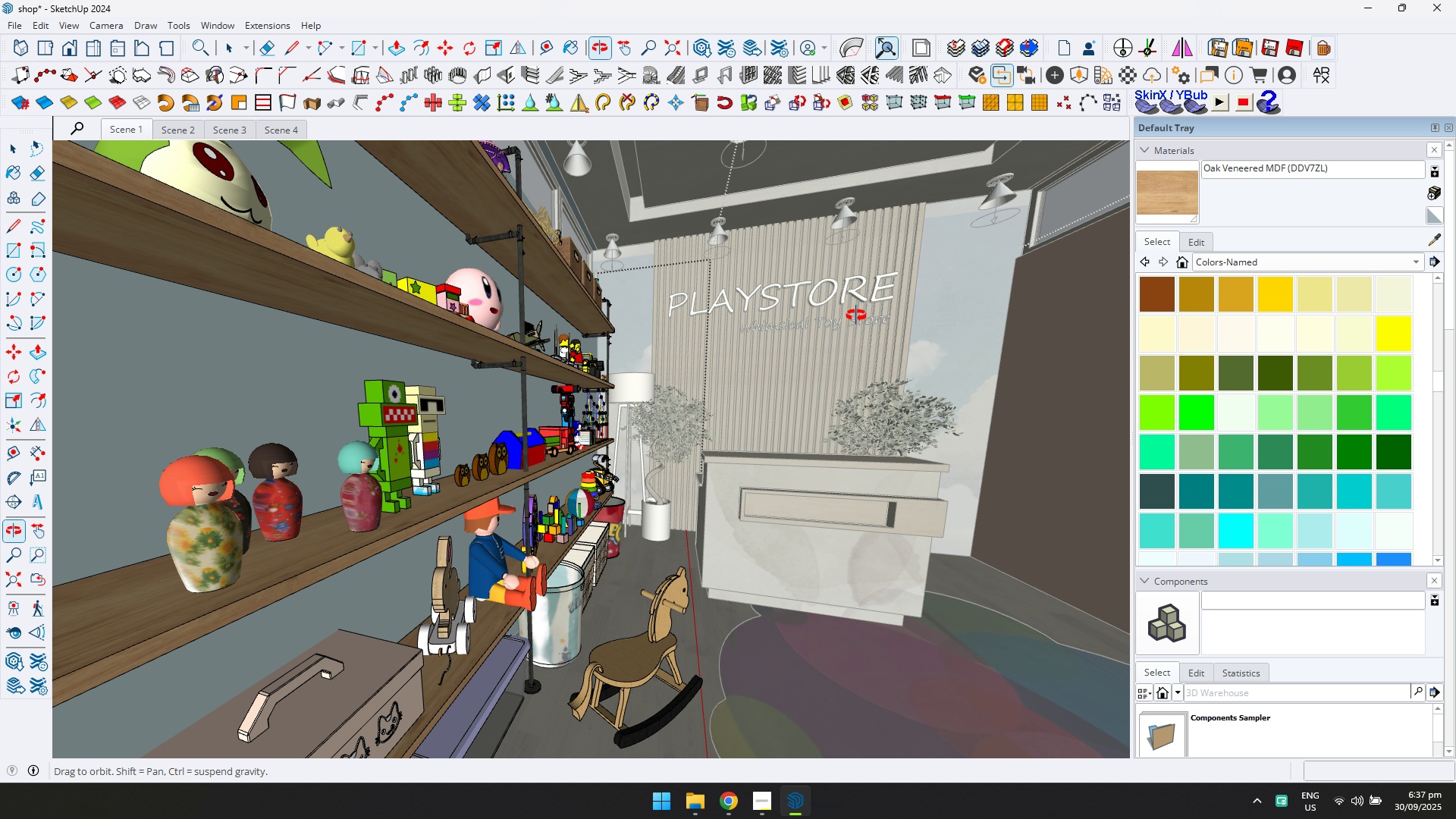 
key(Escape)
 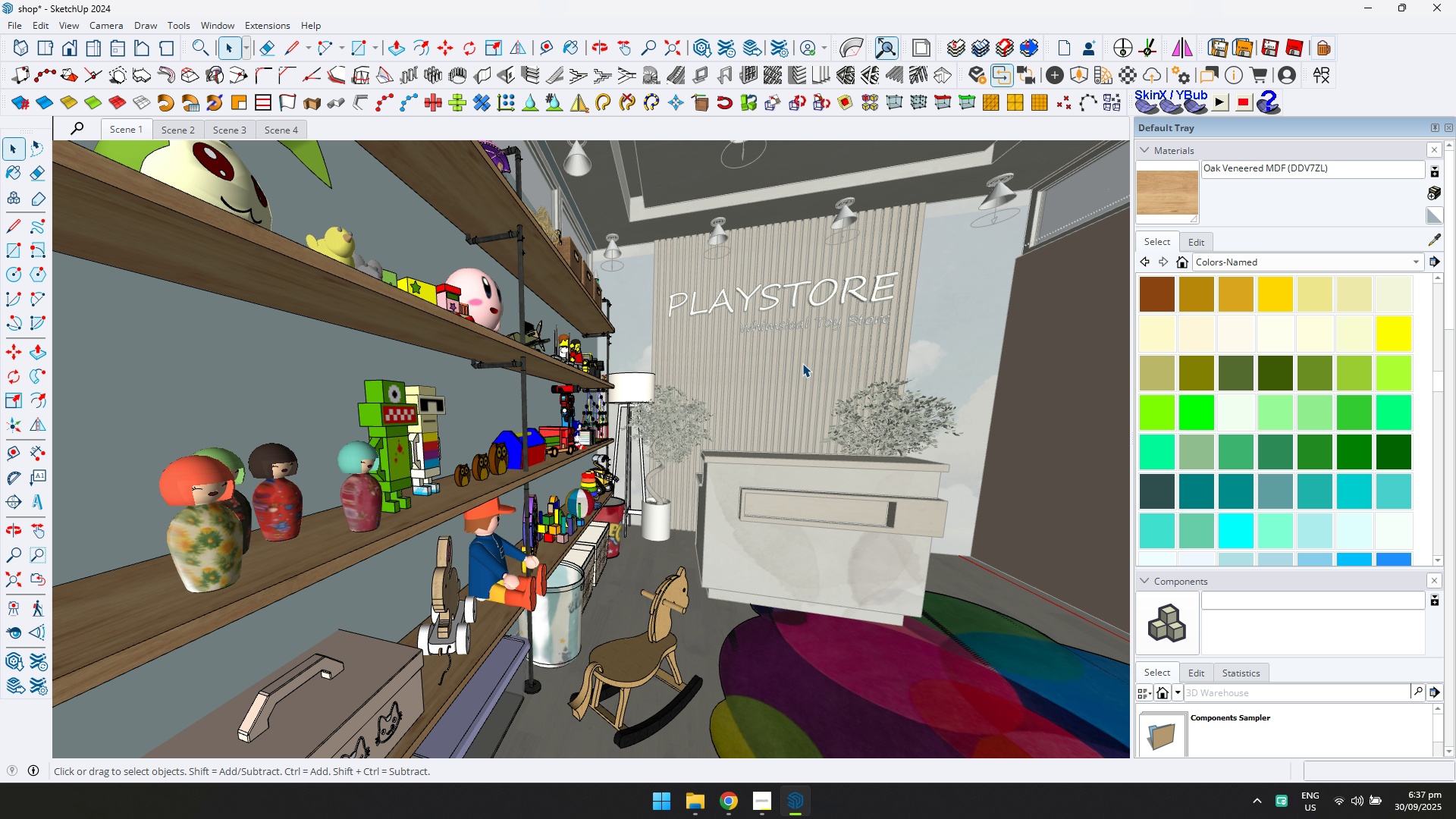 
key(Escape)
 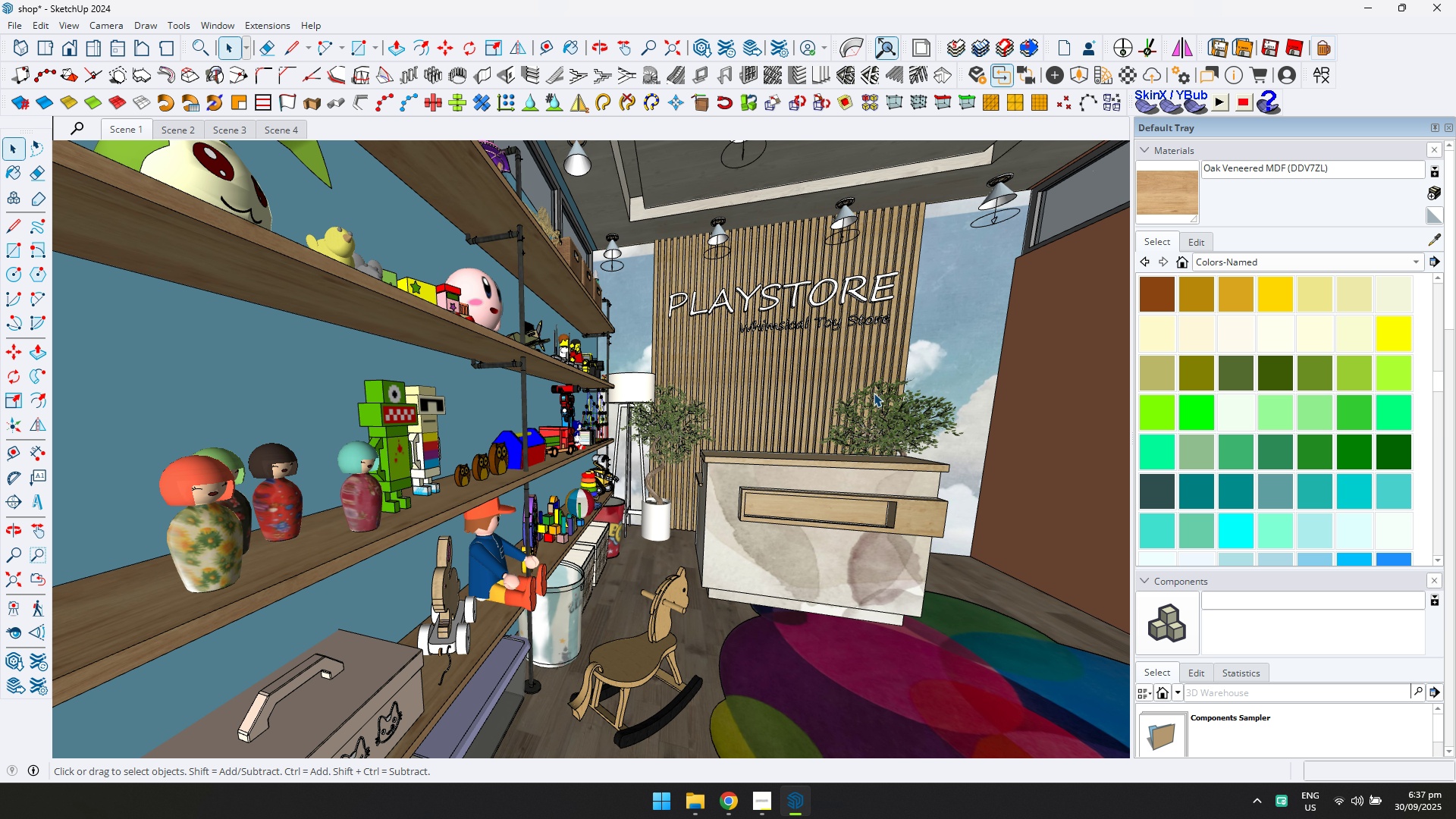 
hold_key(key=ShiftLeft, duration=0.64)
 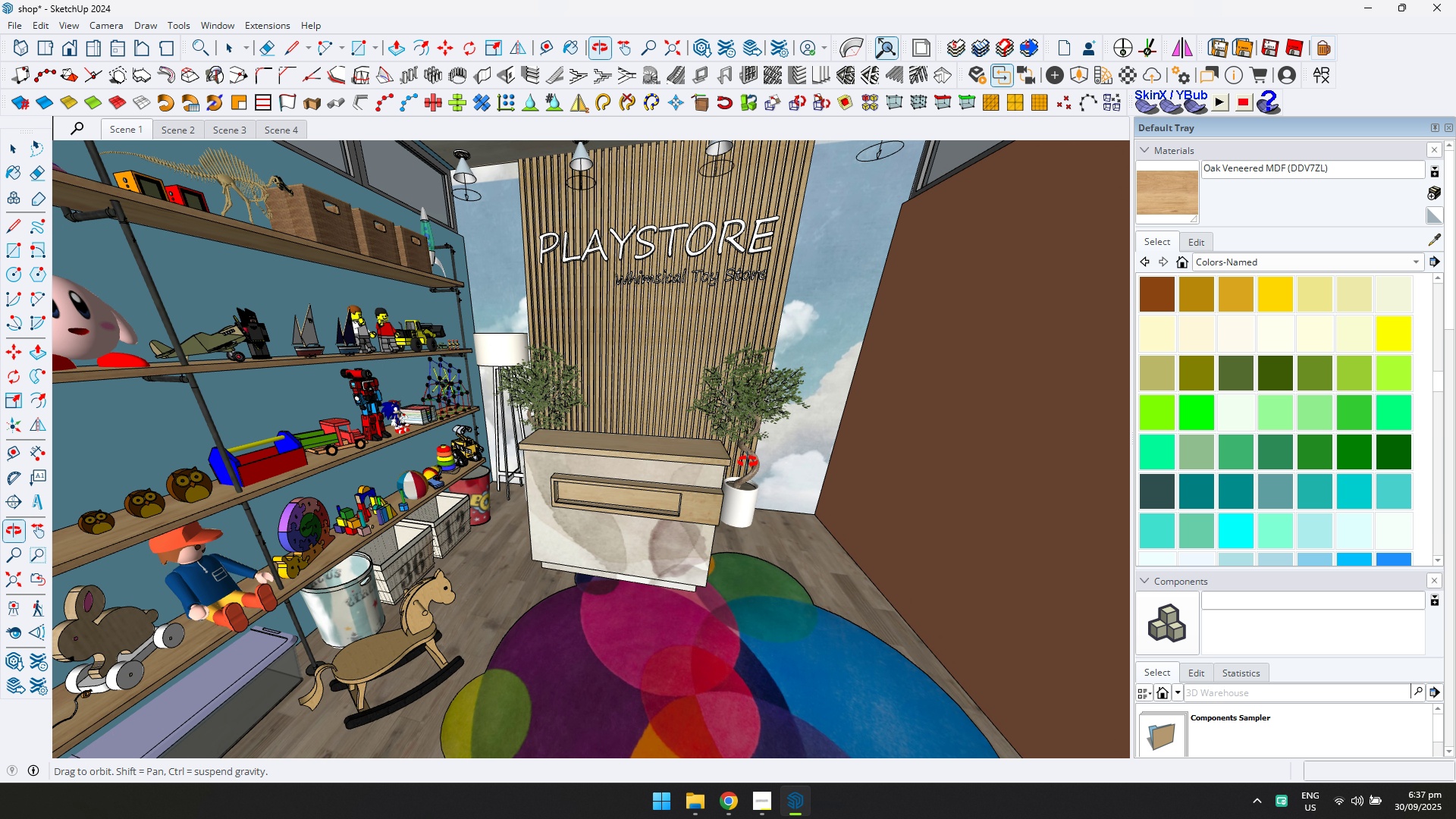 
scroll: coordinate [478, 388], scroll_direction: up, amount: 5.0
 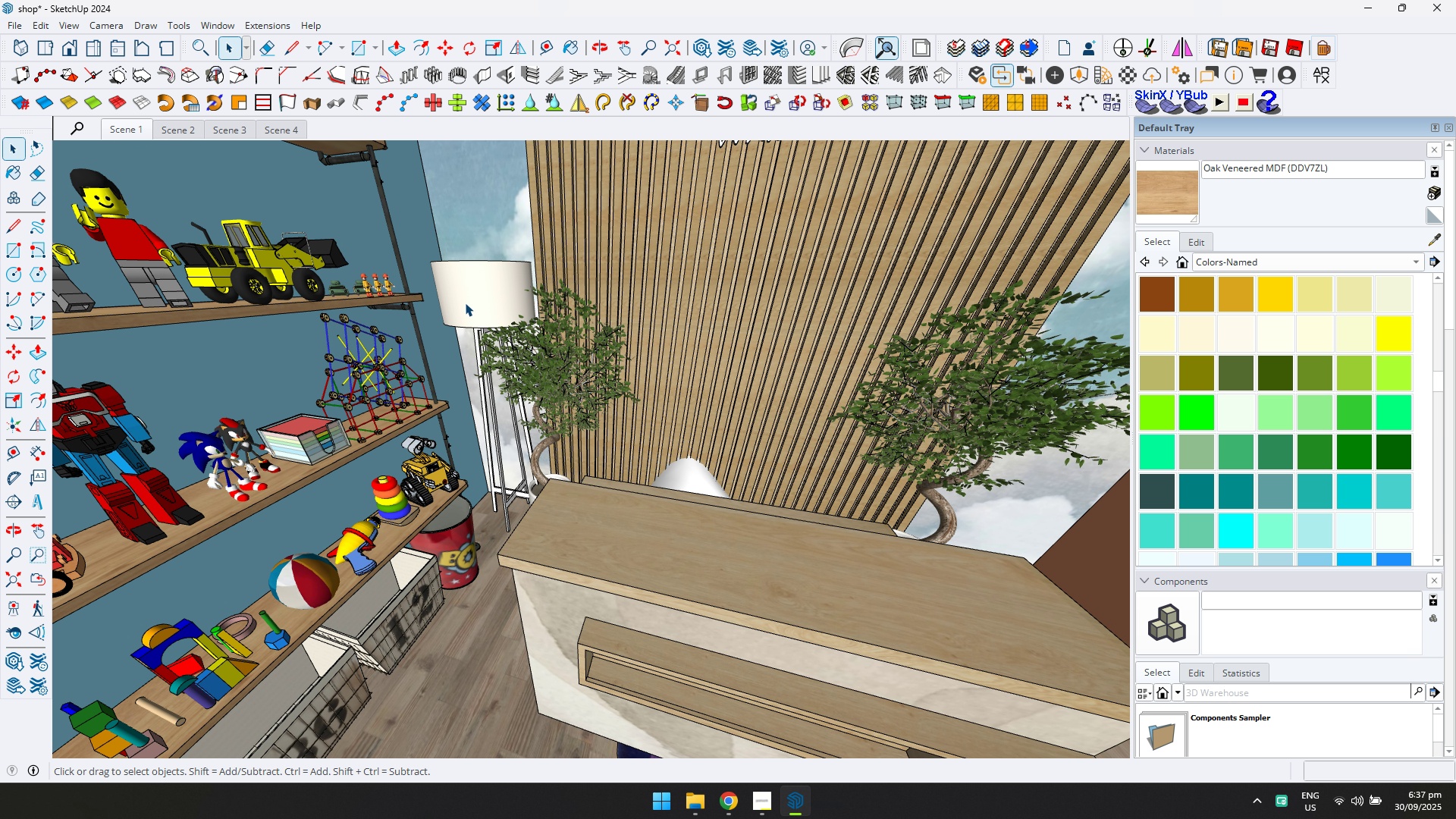 
double_click([465, 303])
 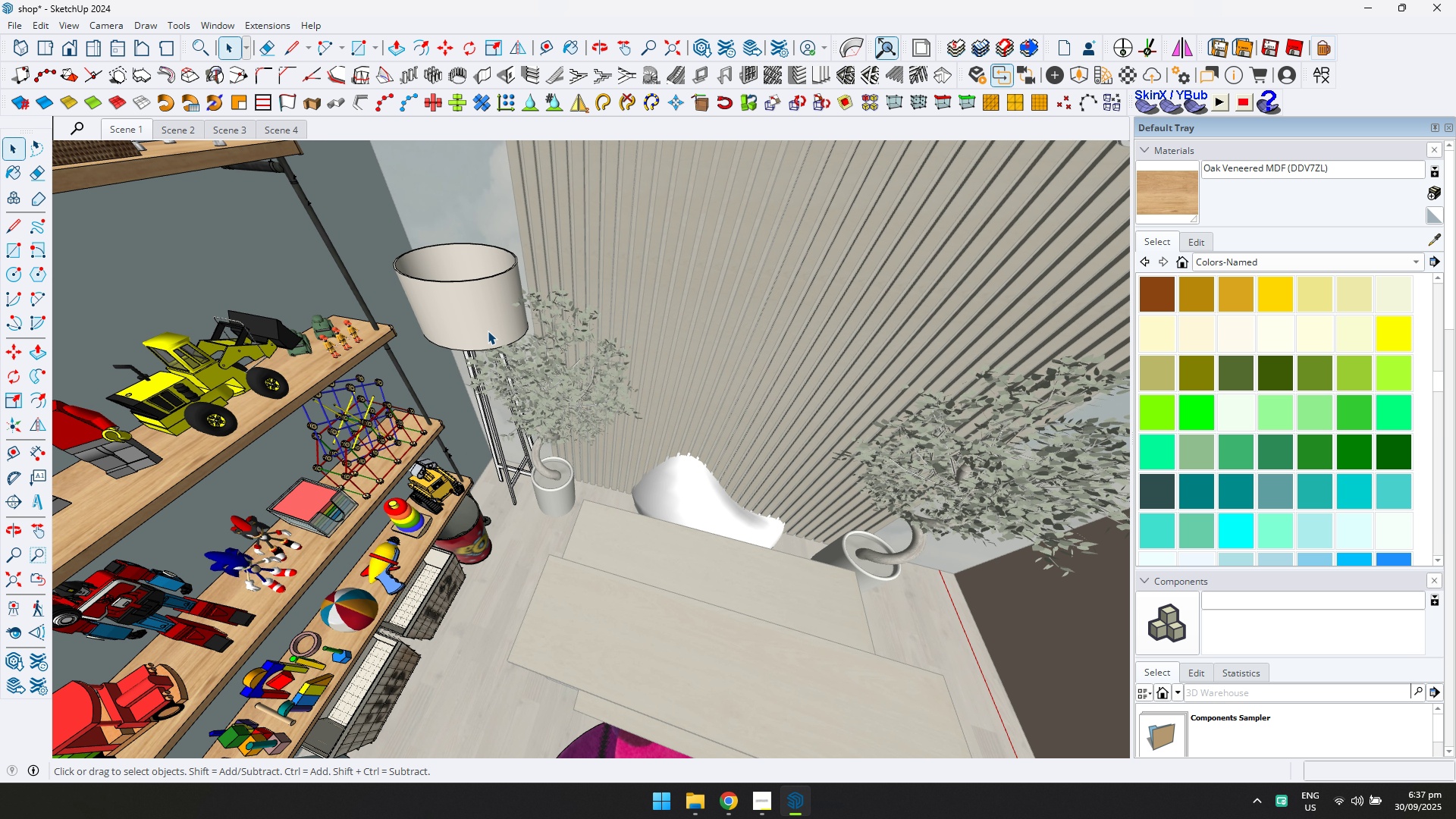 
left_click([489, 326])
 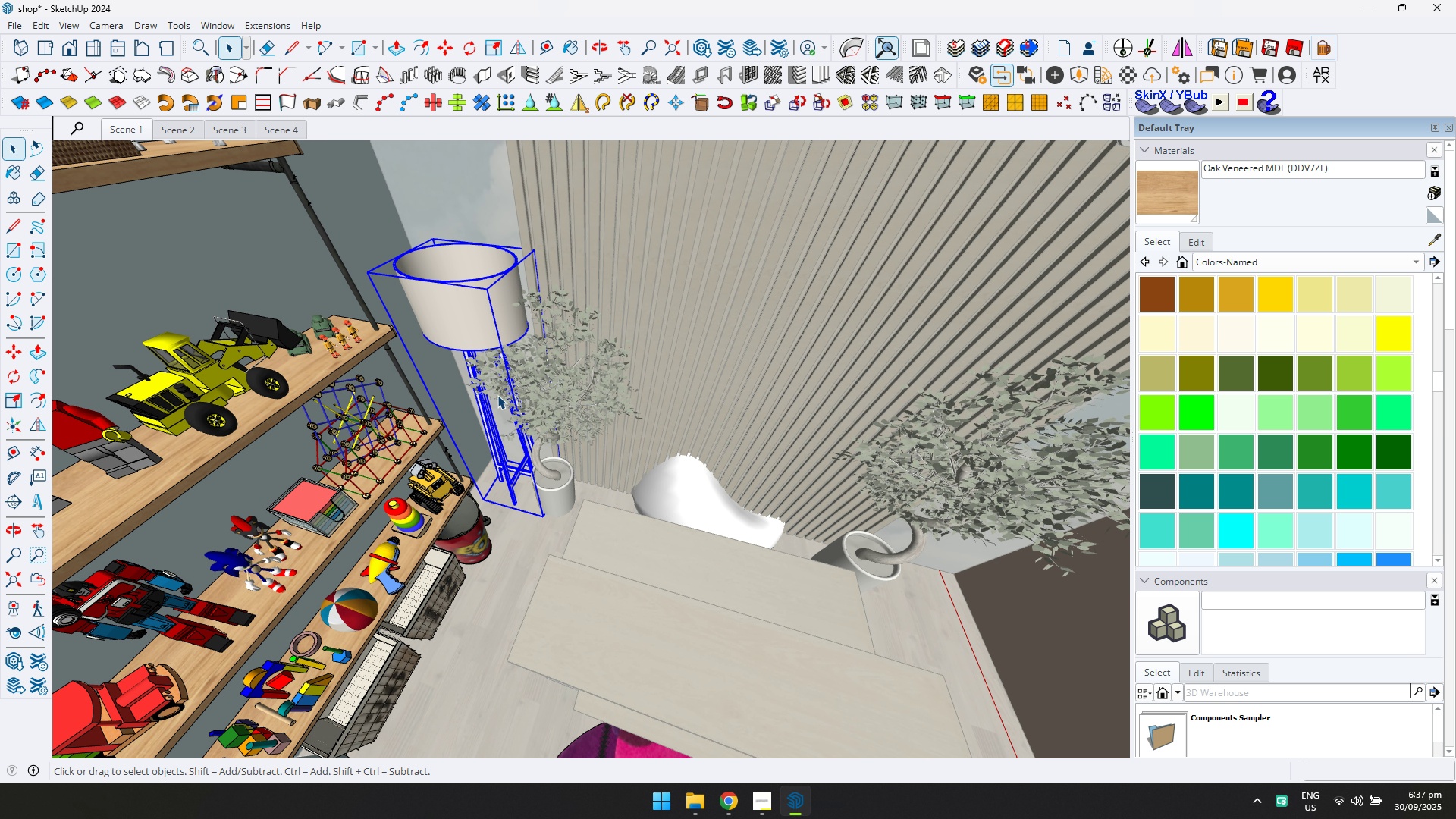 
scroll: coordinate [509, 499], scroll_direction: up, amount: 5.0
 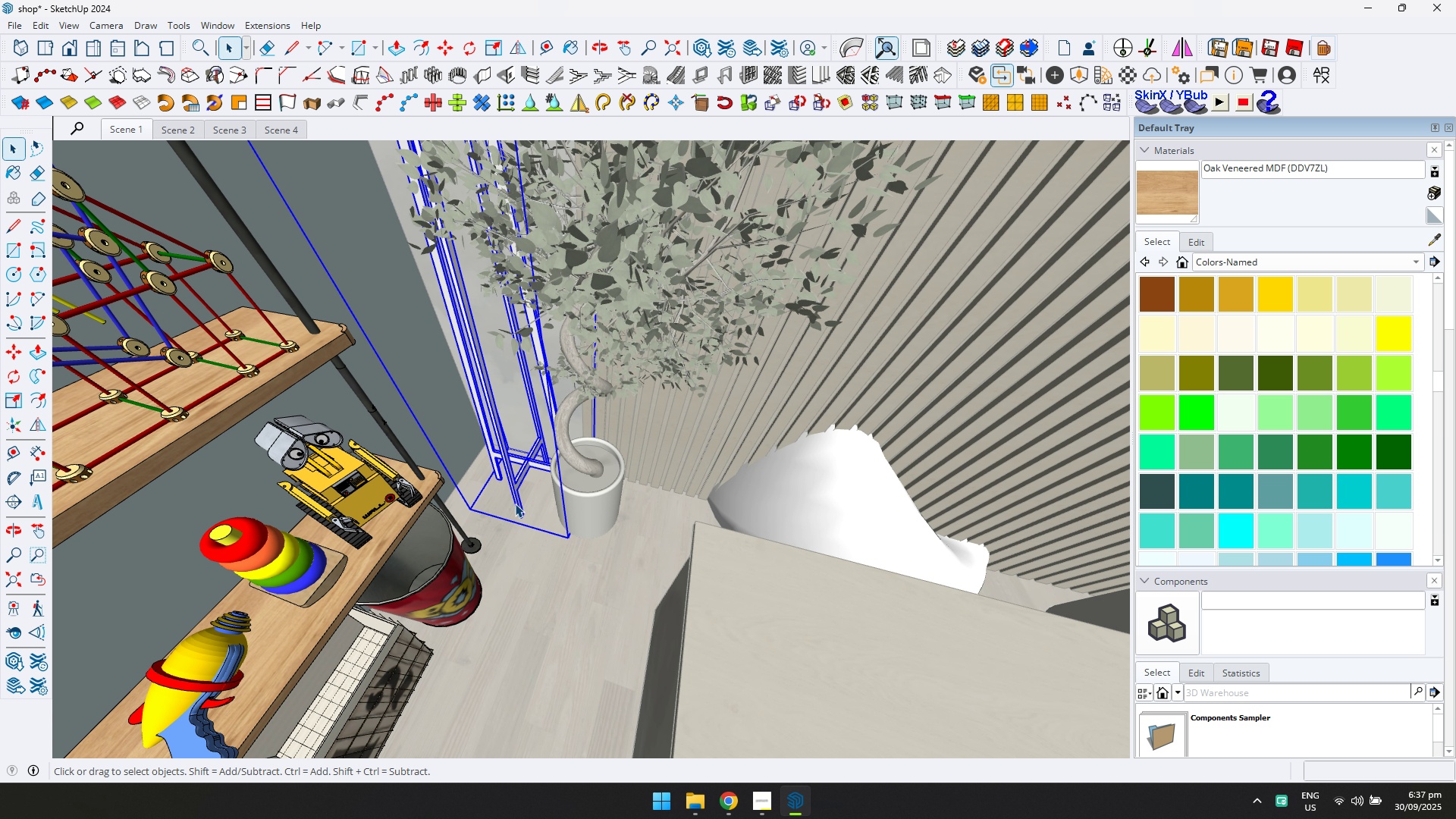 
key(M)
 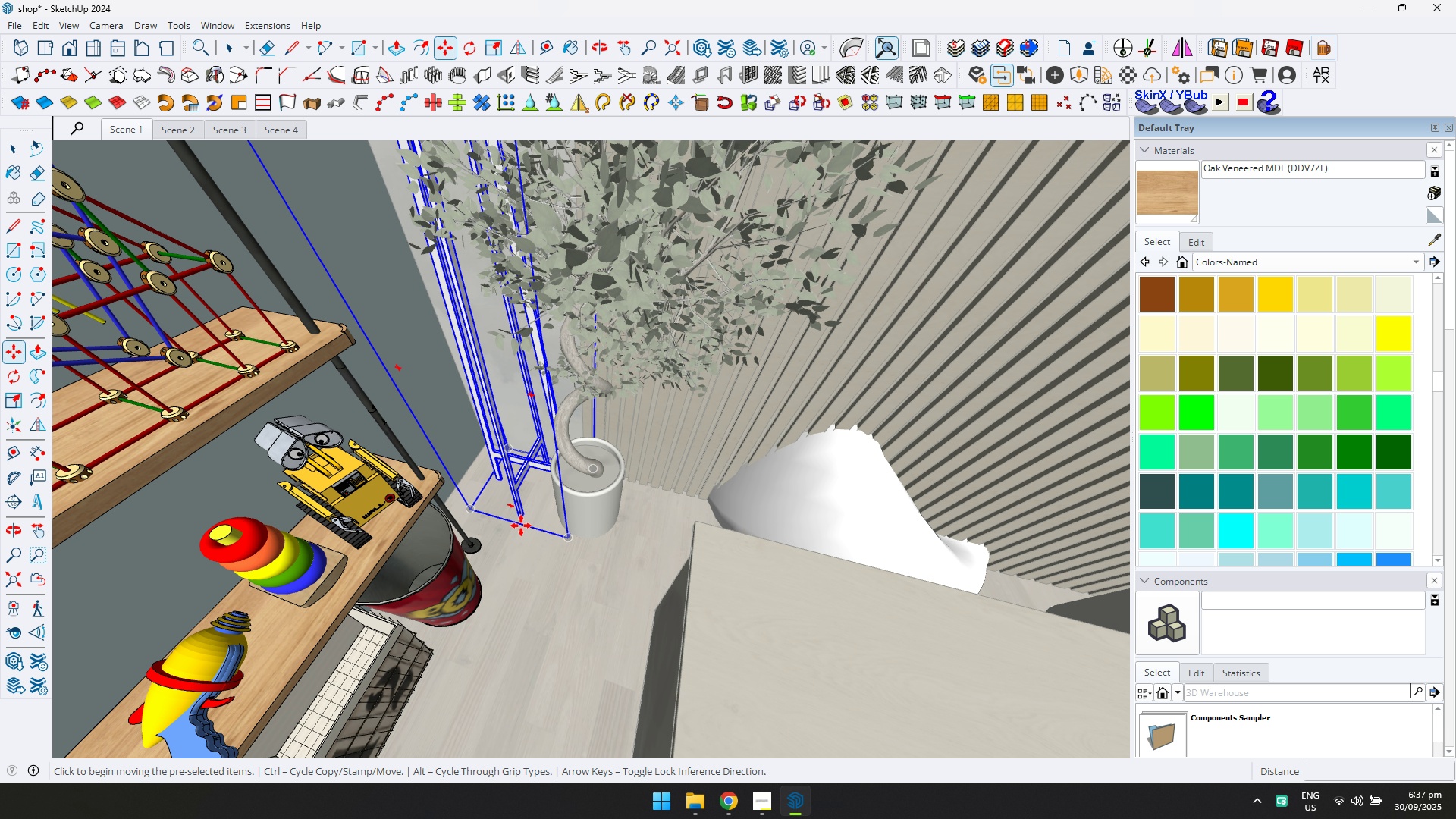 
left_click([521, 526])
 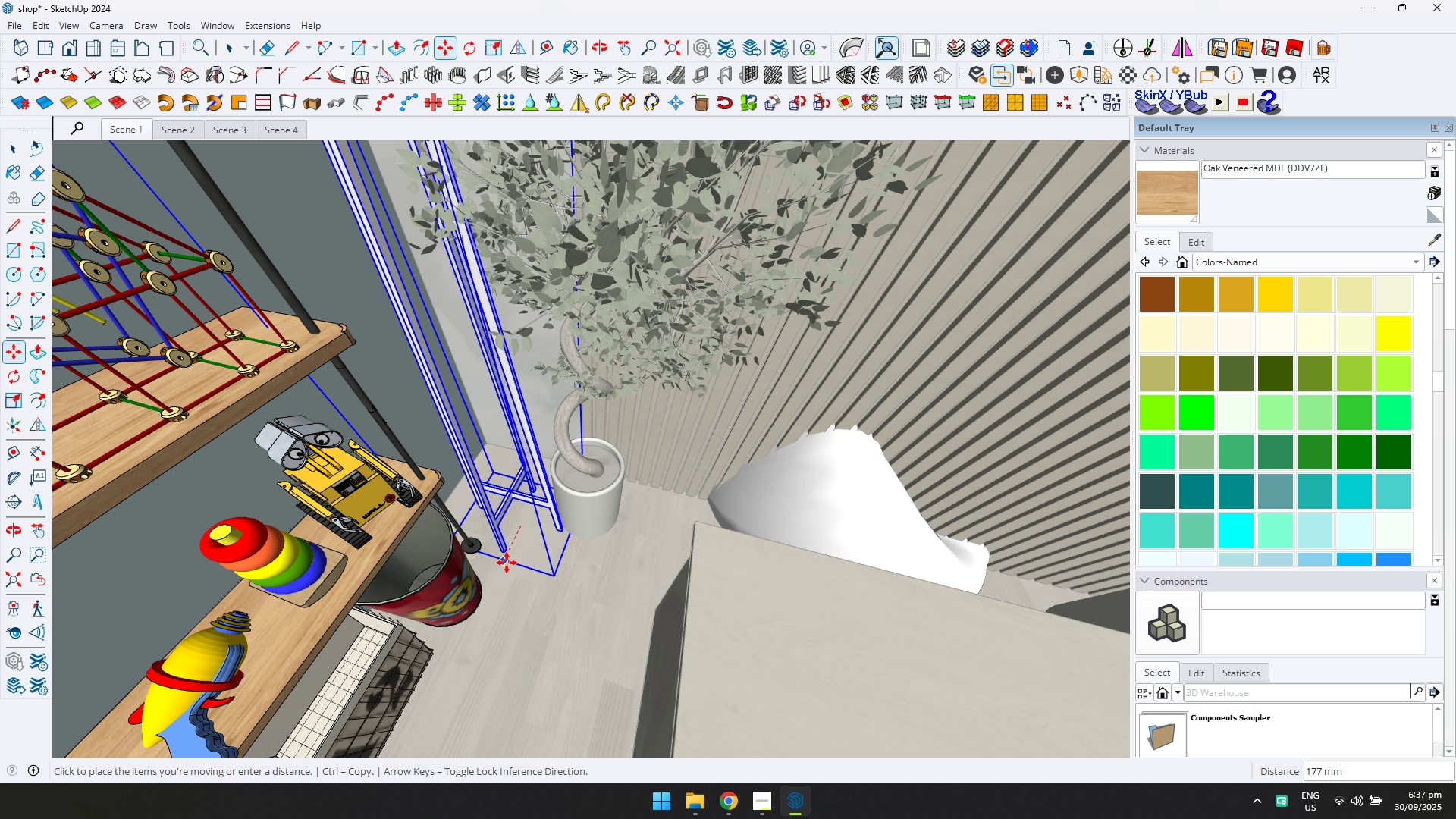 
left_click([507, 563])
 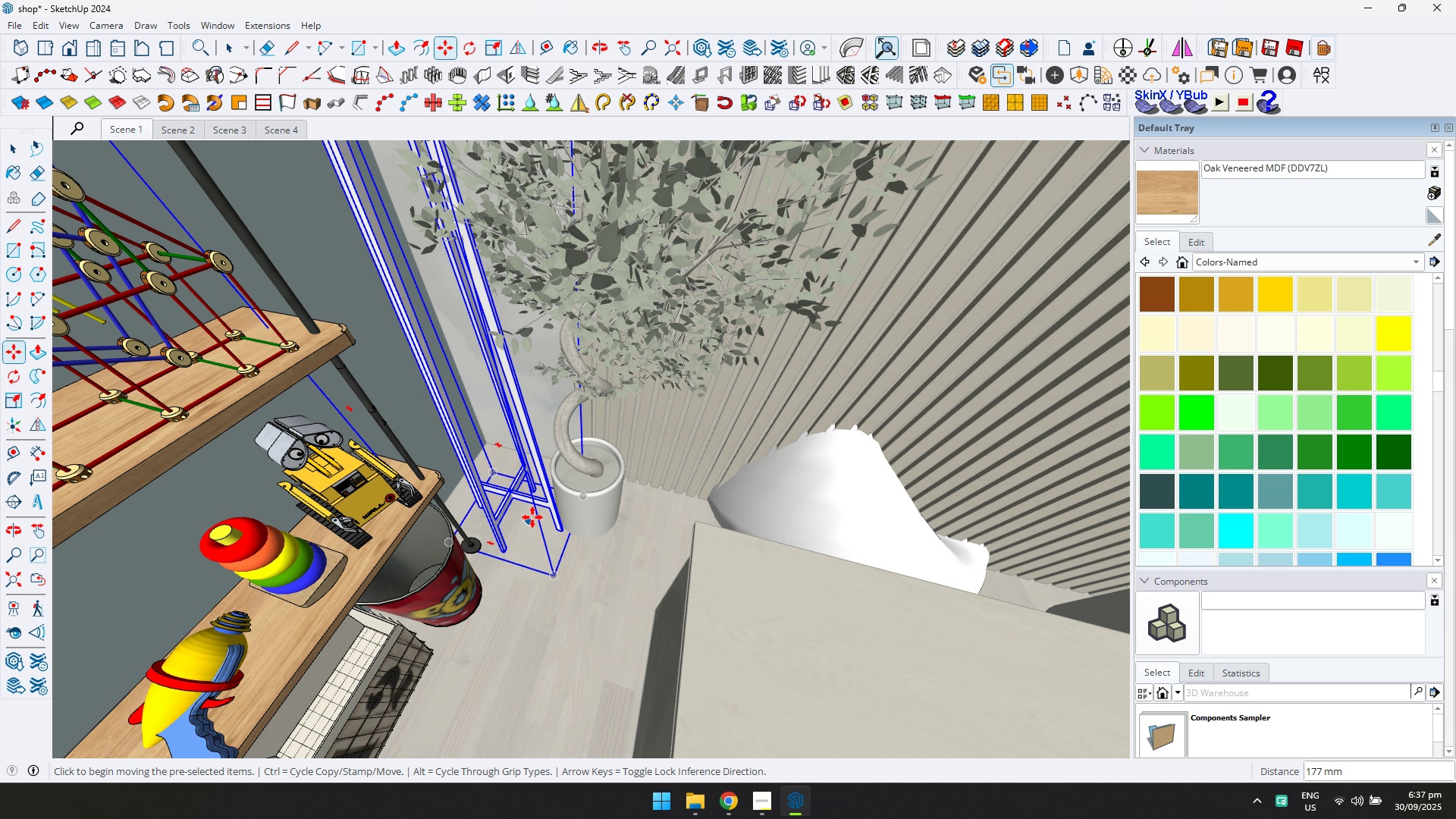 
scroll: coordinate [553, 438], scroll_direction: down, amount: 6.0
 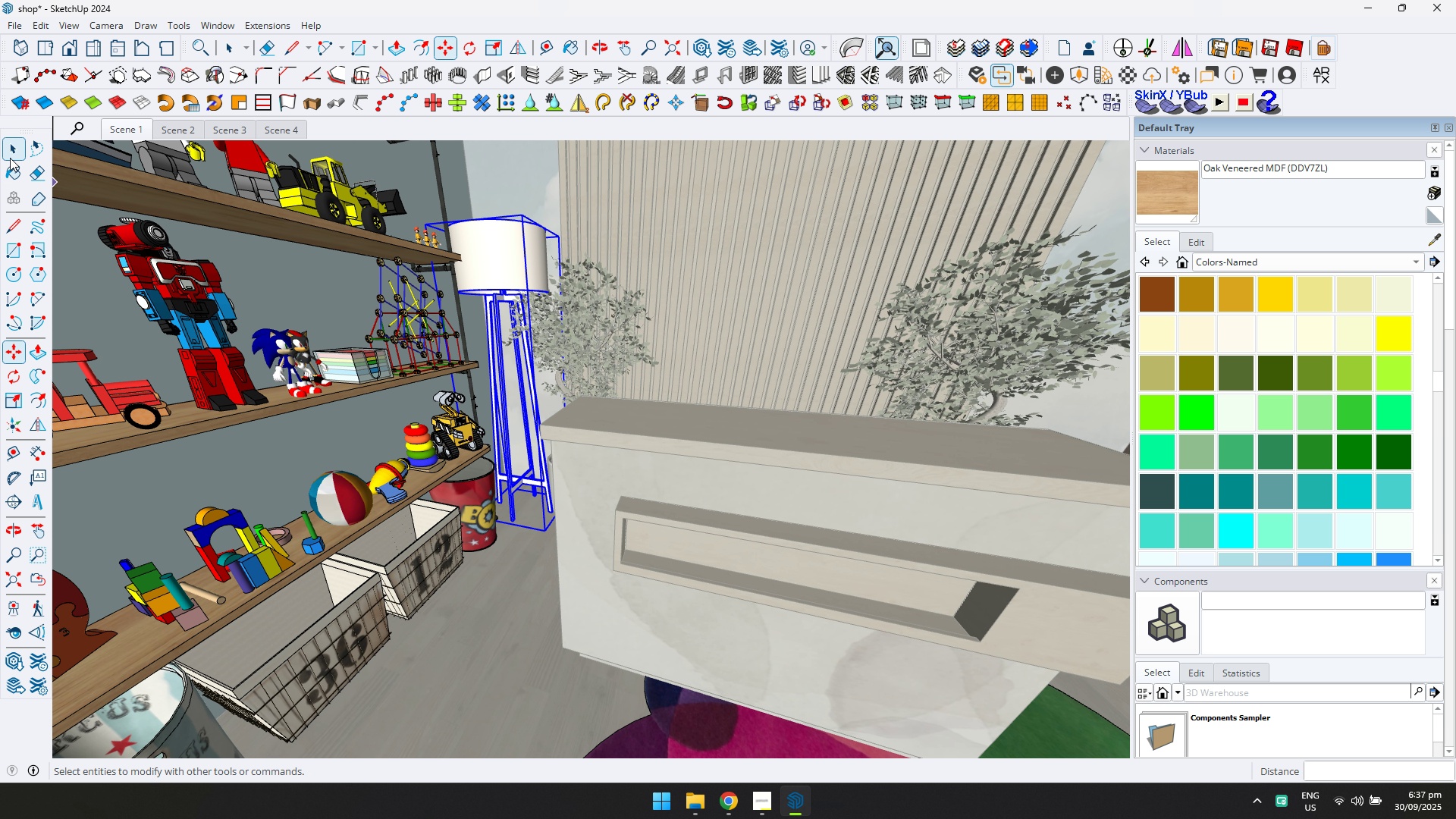 
key(D)
 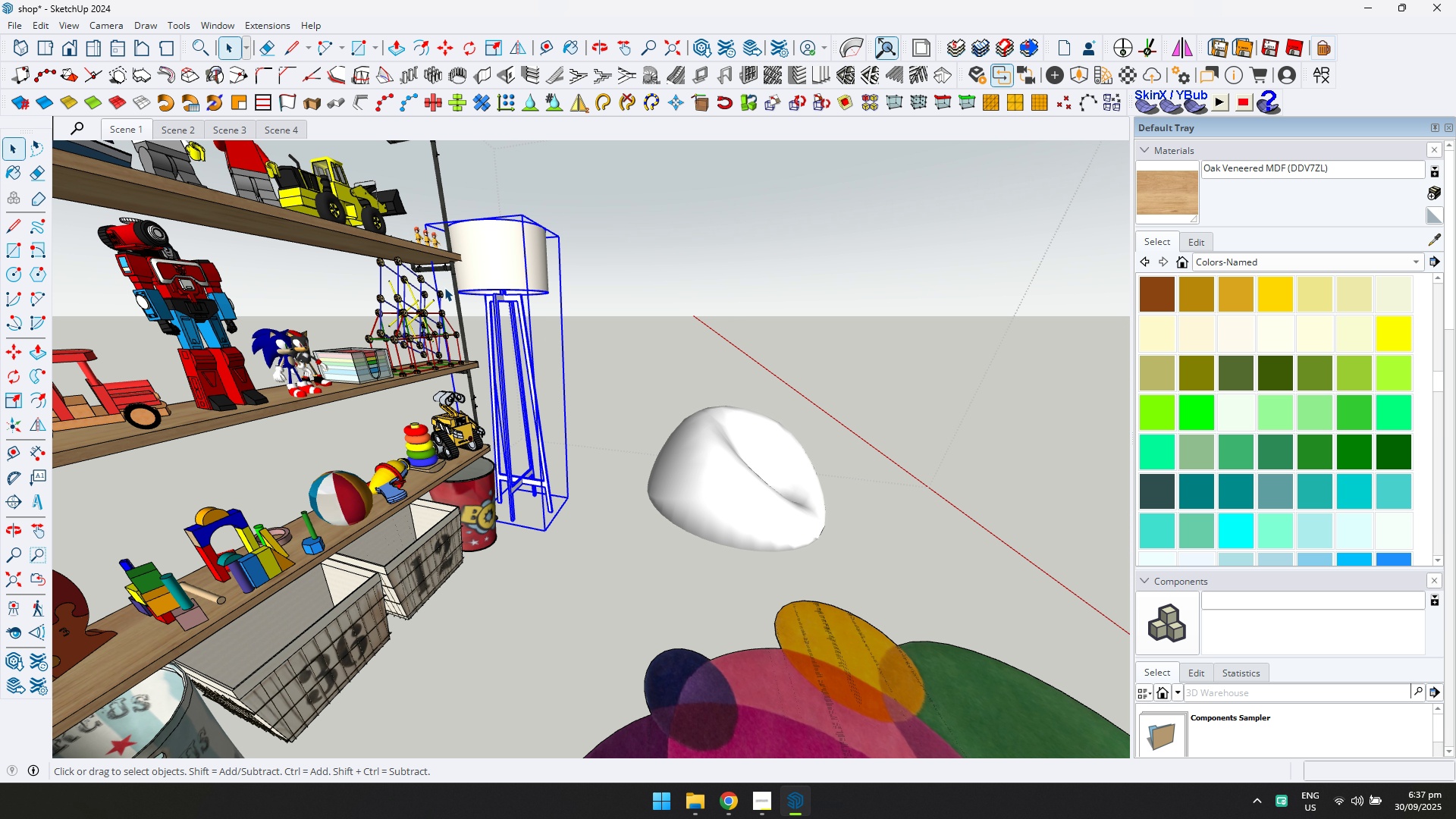 
key(Escape)
 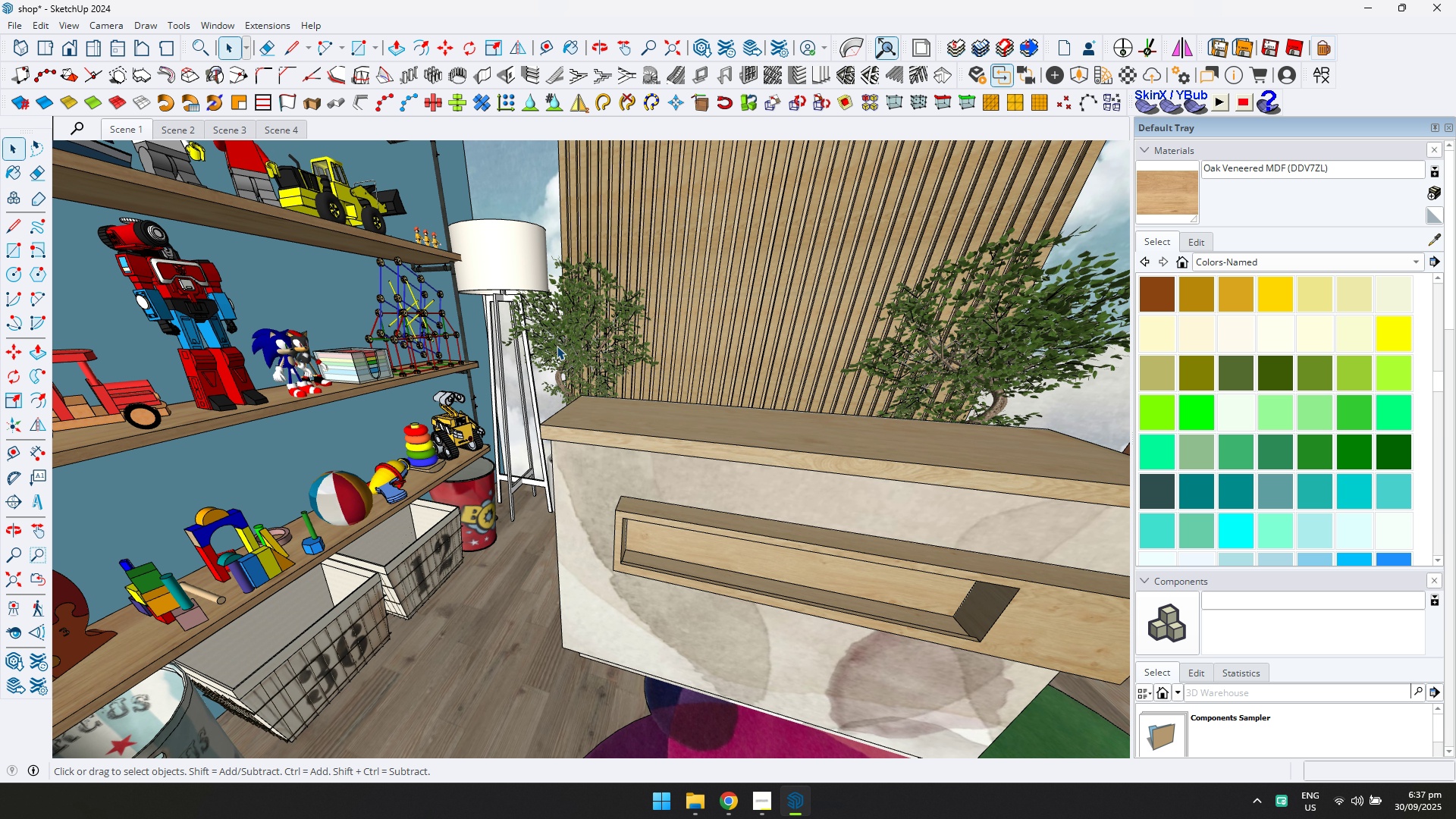 
key(Control+ControlLeft)
 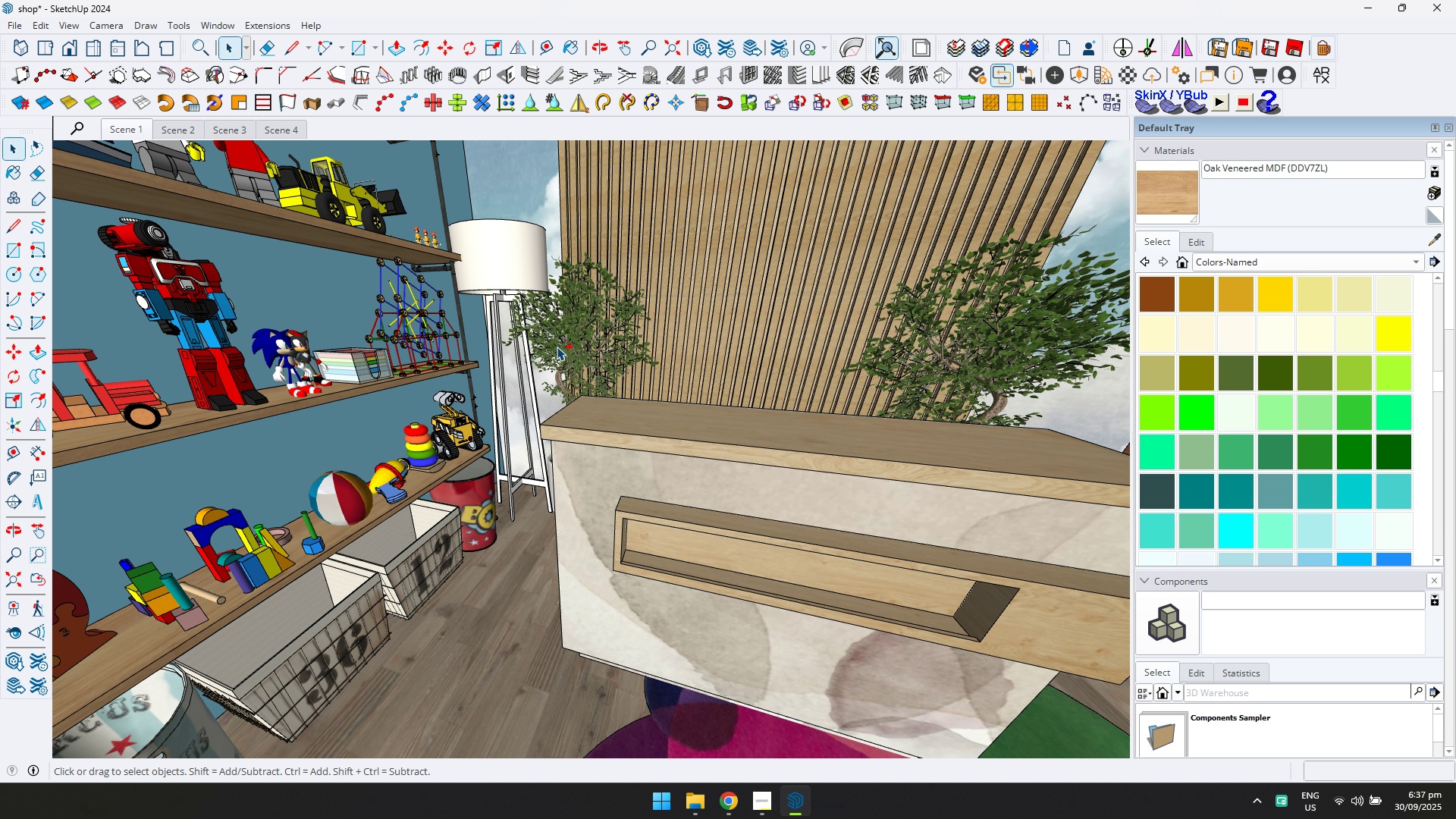 
key(Control+S)
 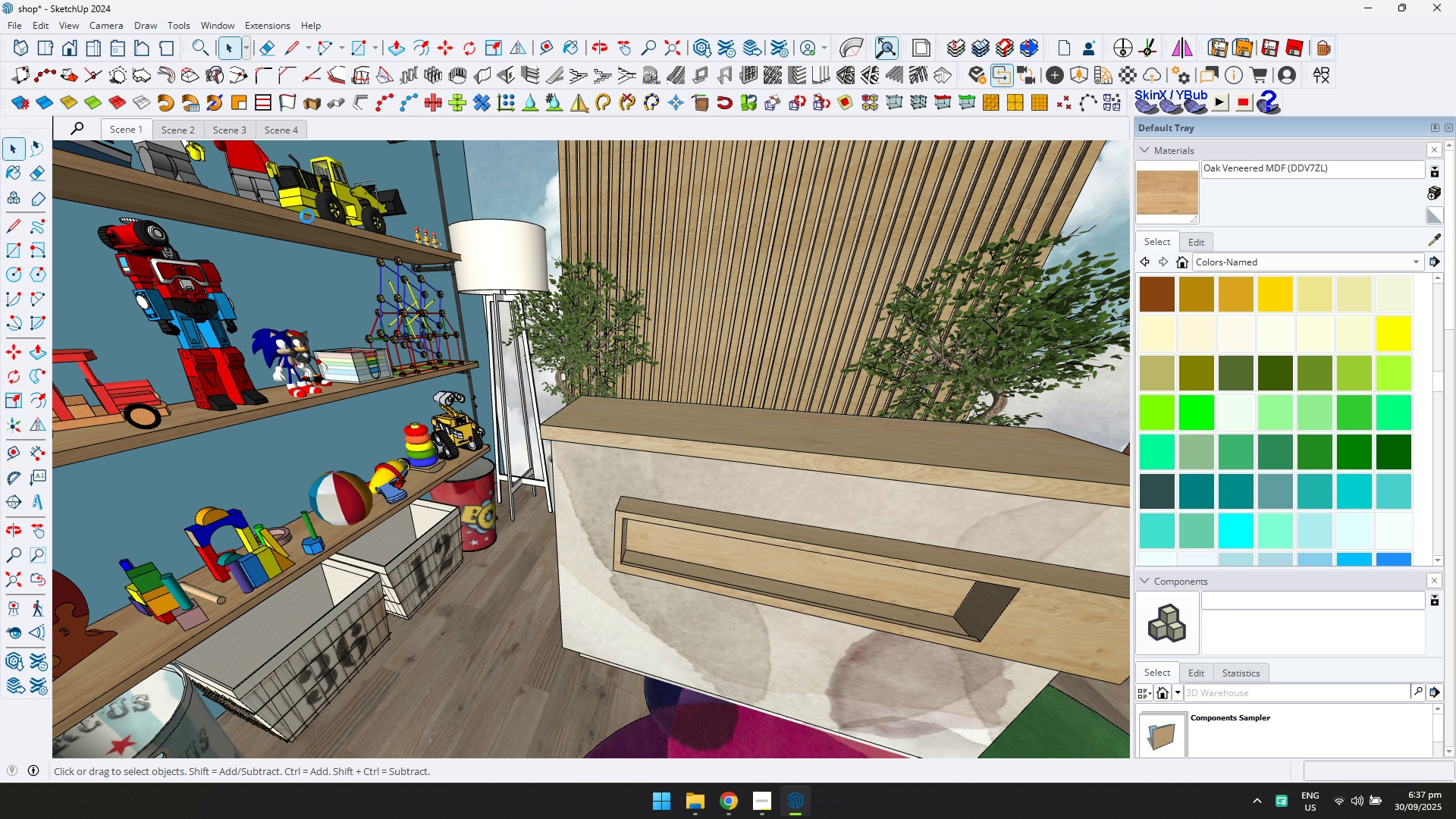 
scroll: coordinate [497, 268], scroll_direction: up, amount: 10.0
 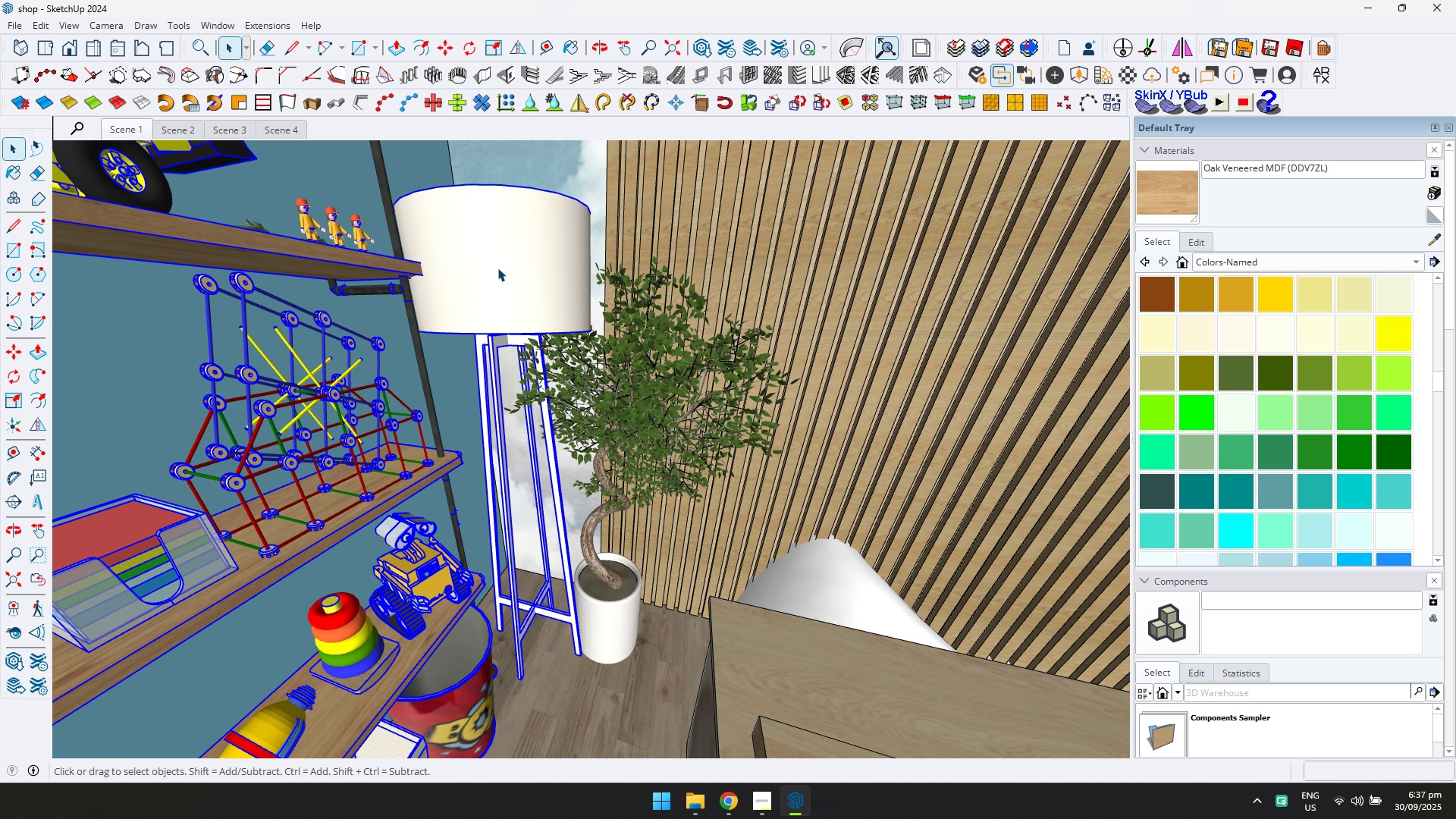 
double_click([497, 268])
 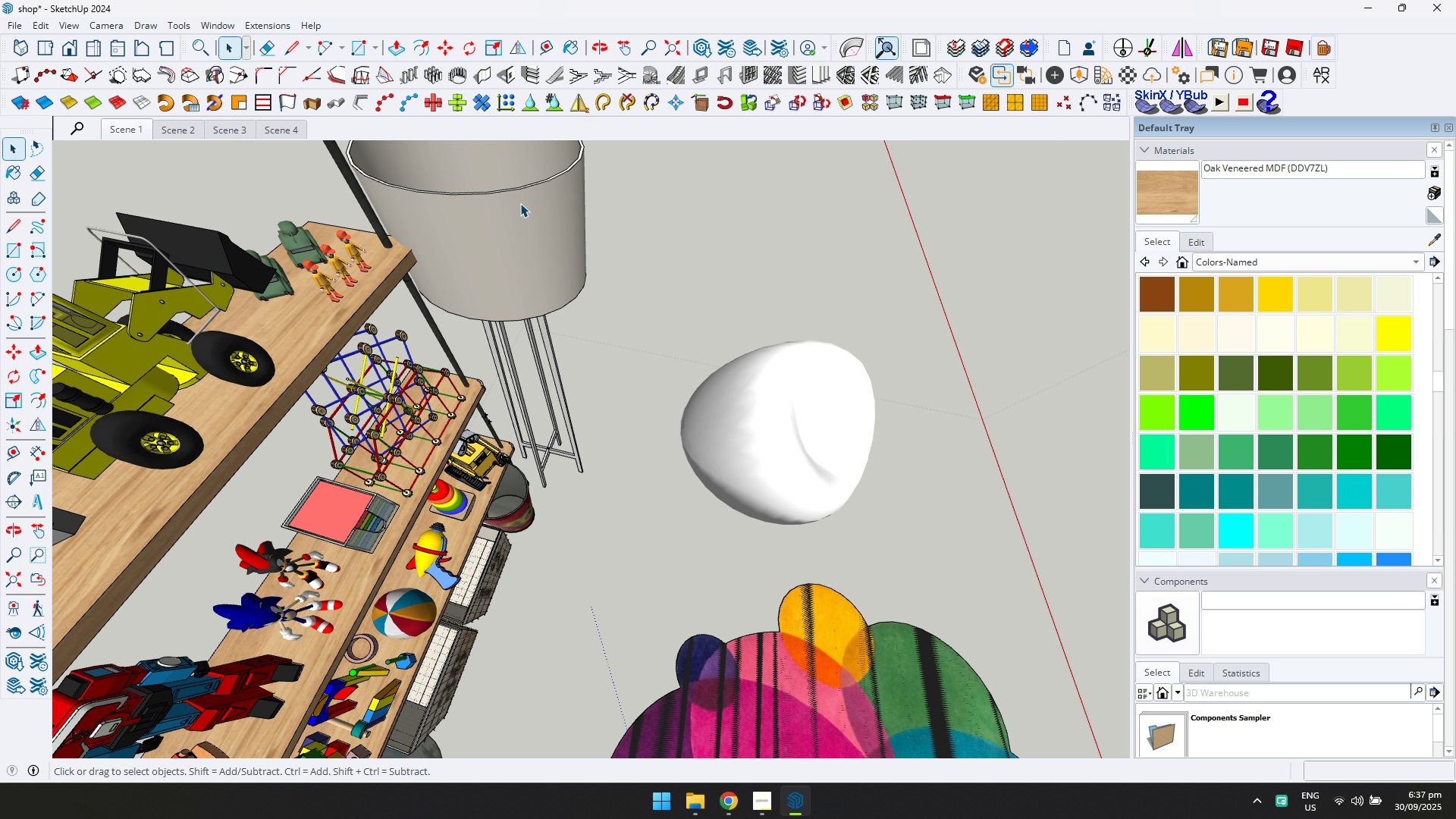 
double_click([520, 202])
 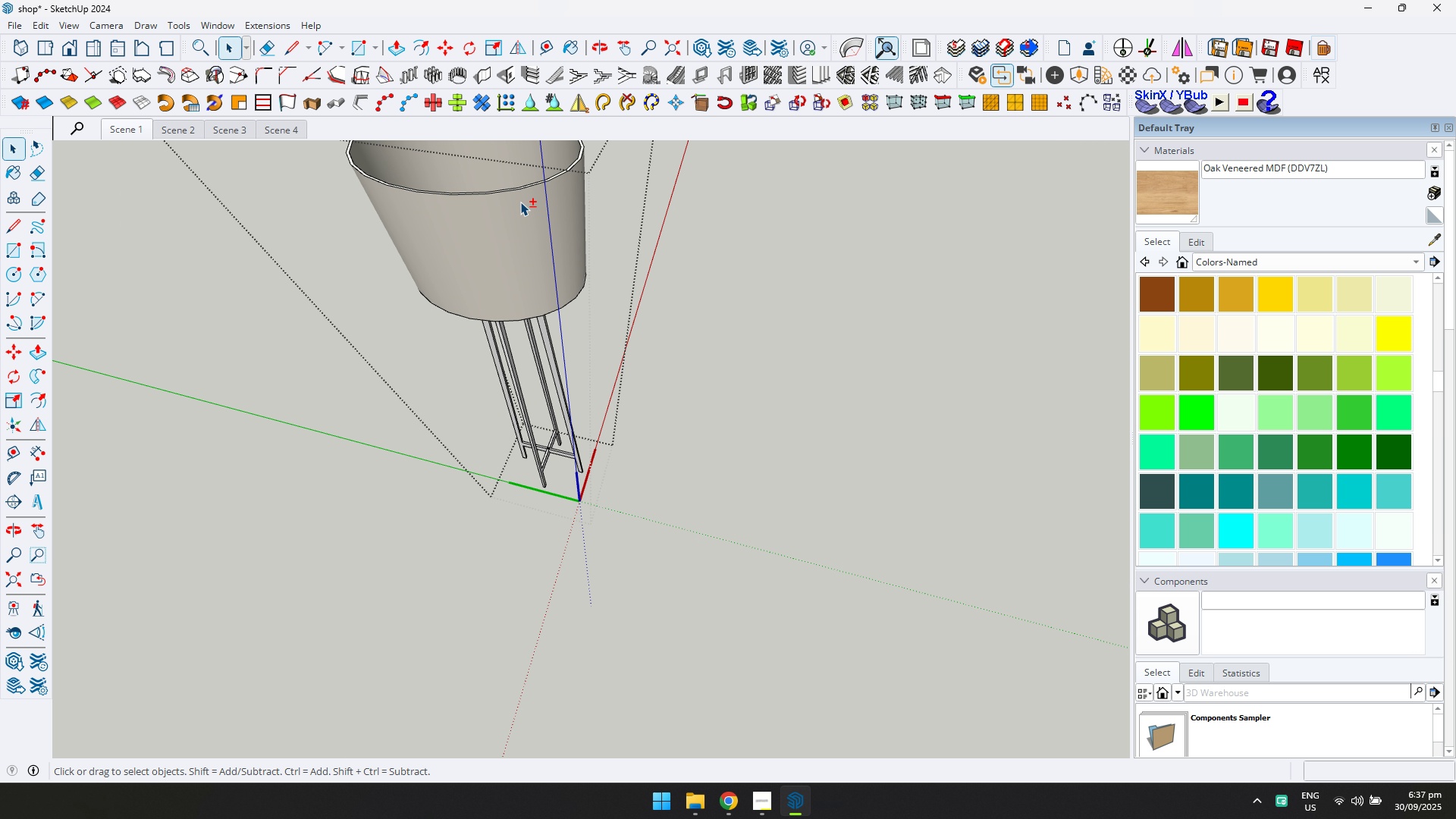 
hold_key(key=ShiftLeft, duration=0.33)
scroll: coordinate [520, 203], scroll_direction: down, amount: 1.0
 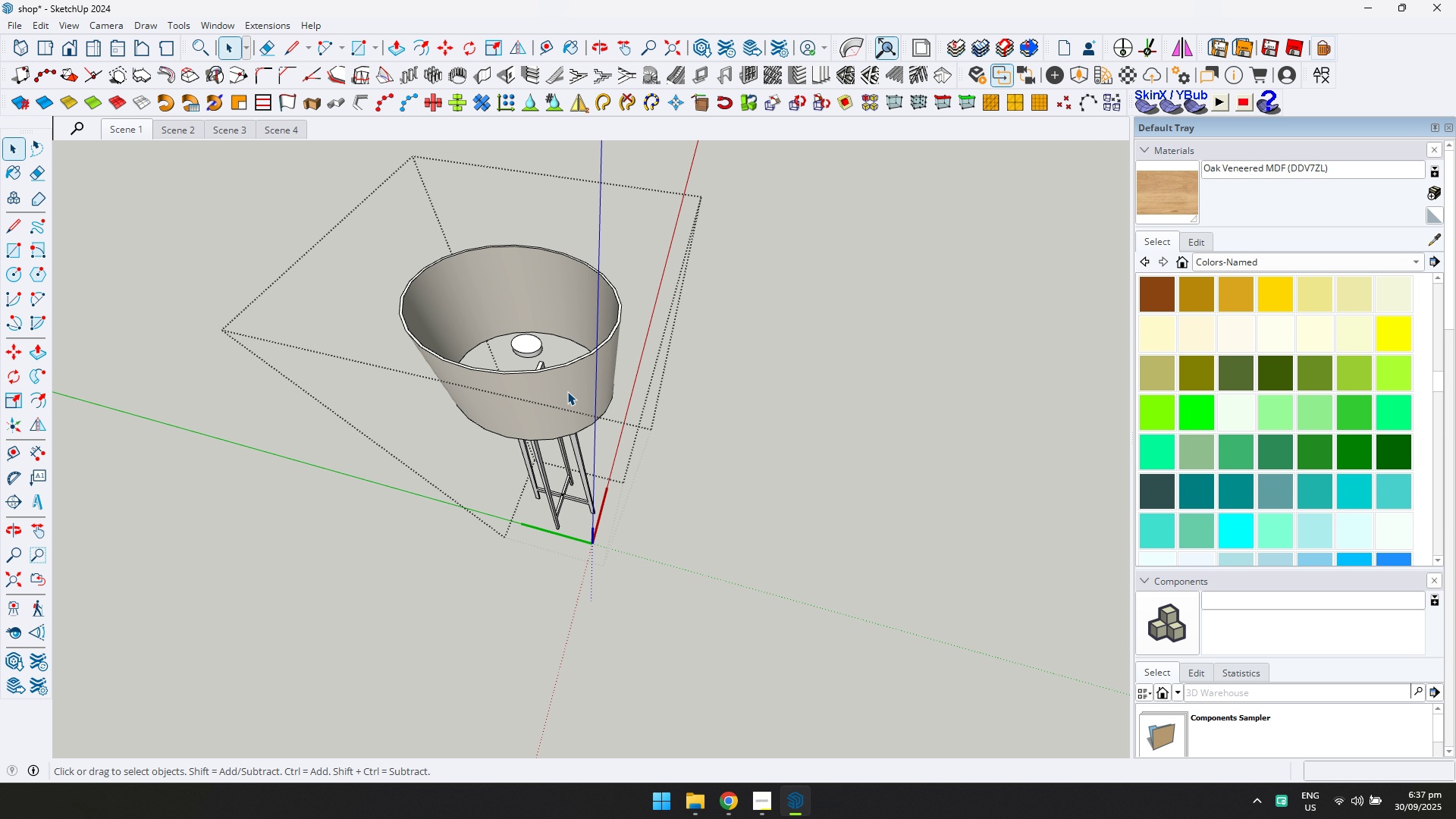 
left_click([567, 391])
 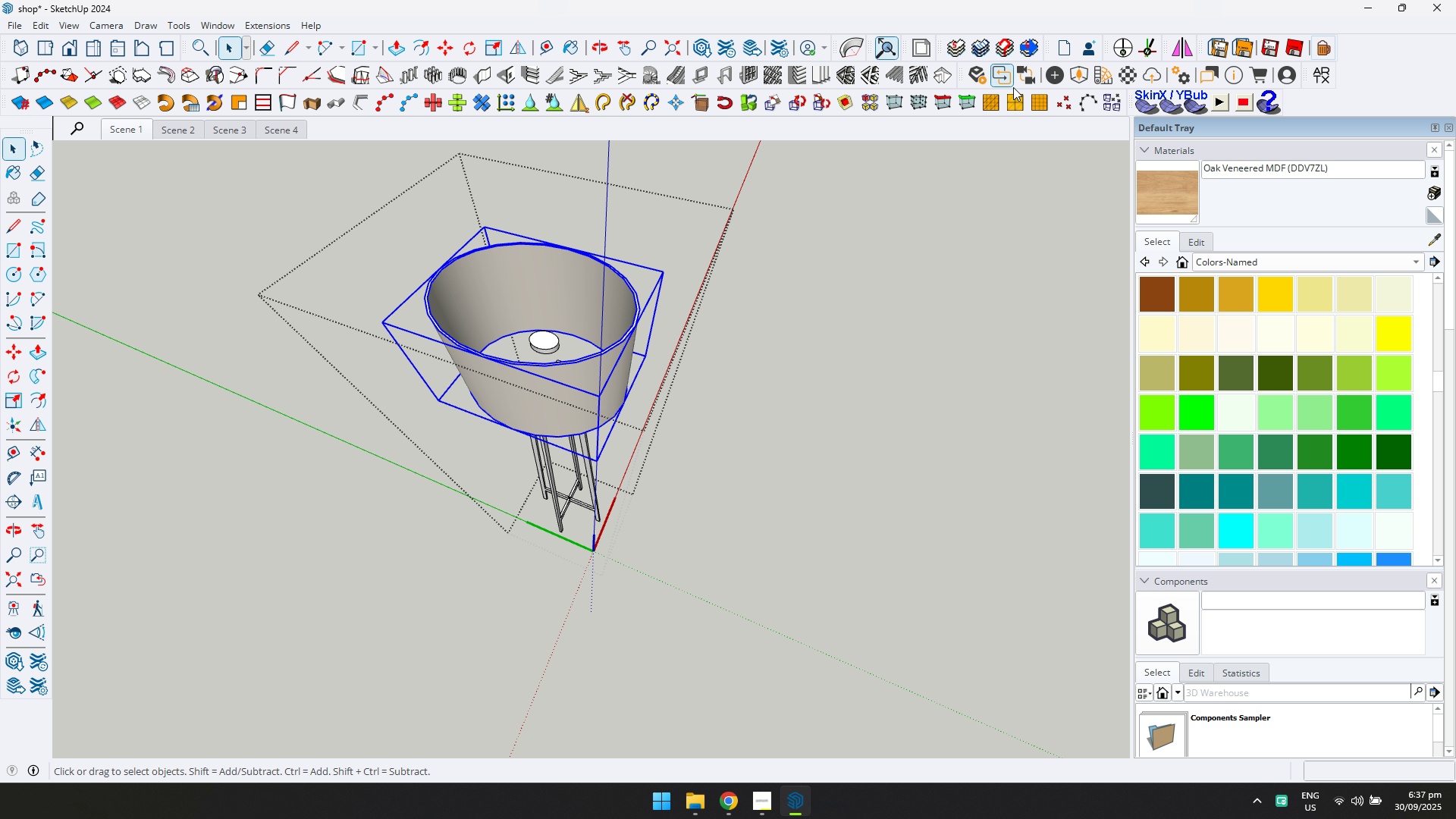 
left_click([1050, 77])
 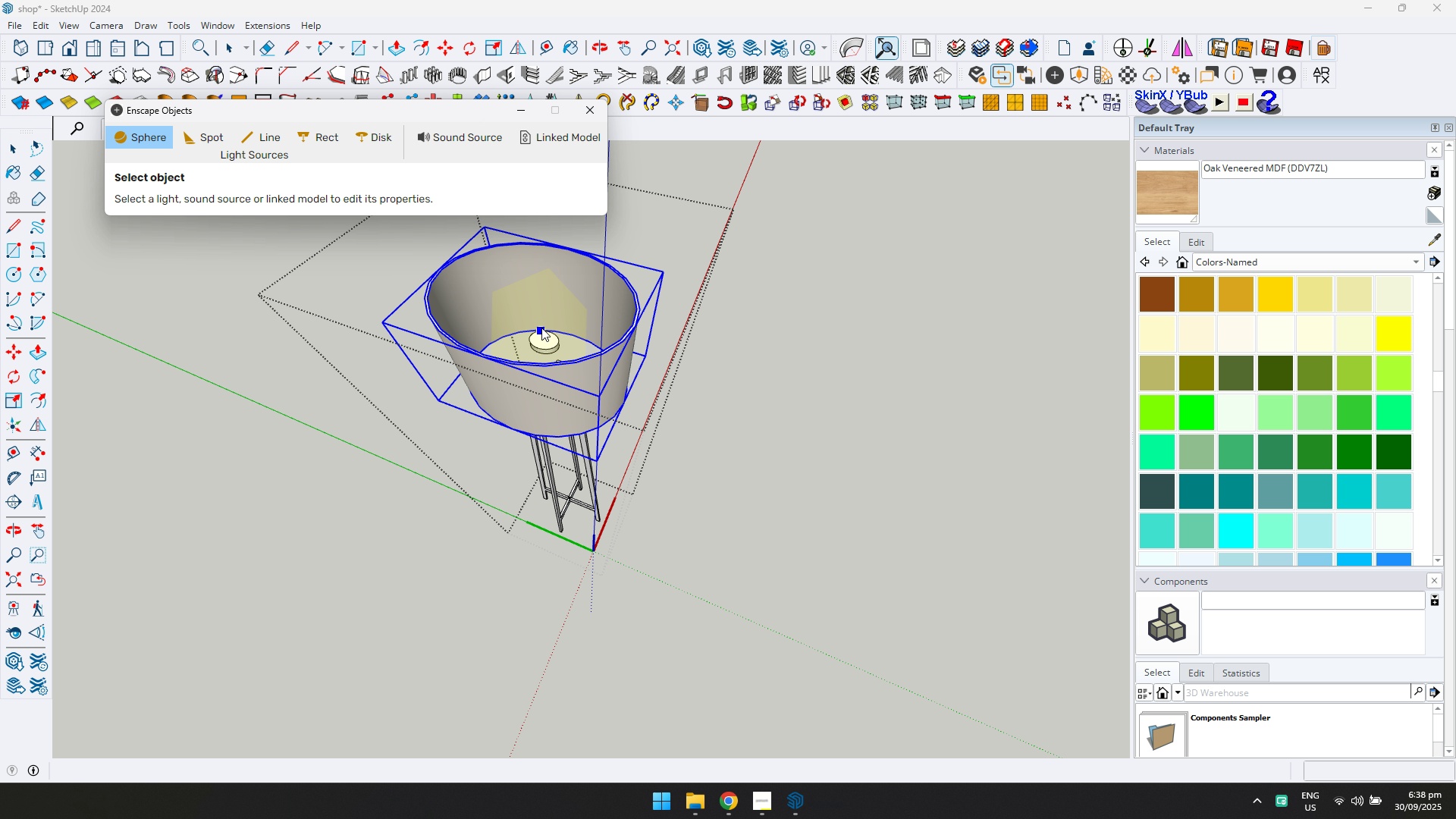 
left_click([542, 334])
 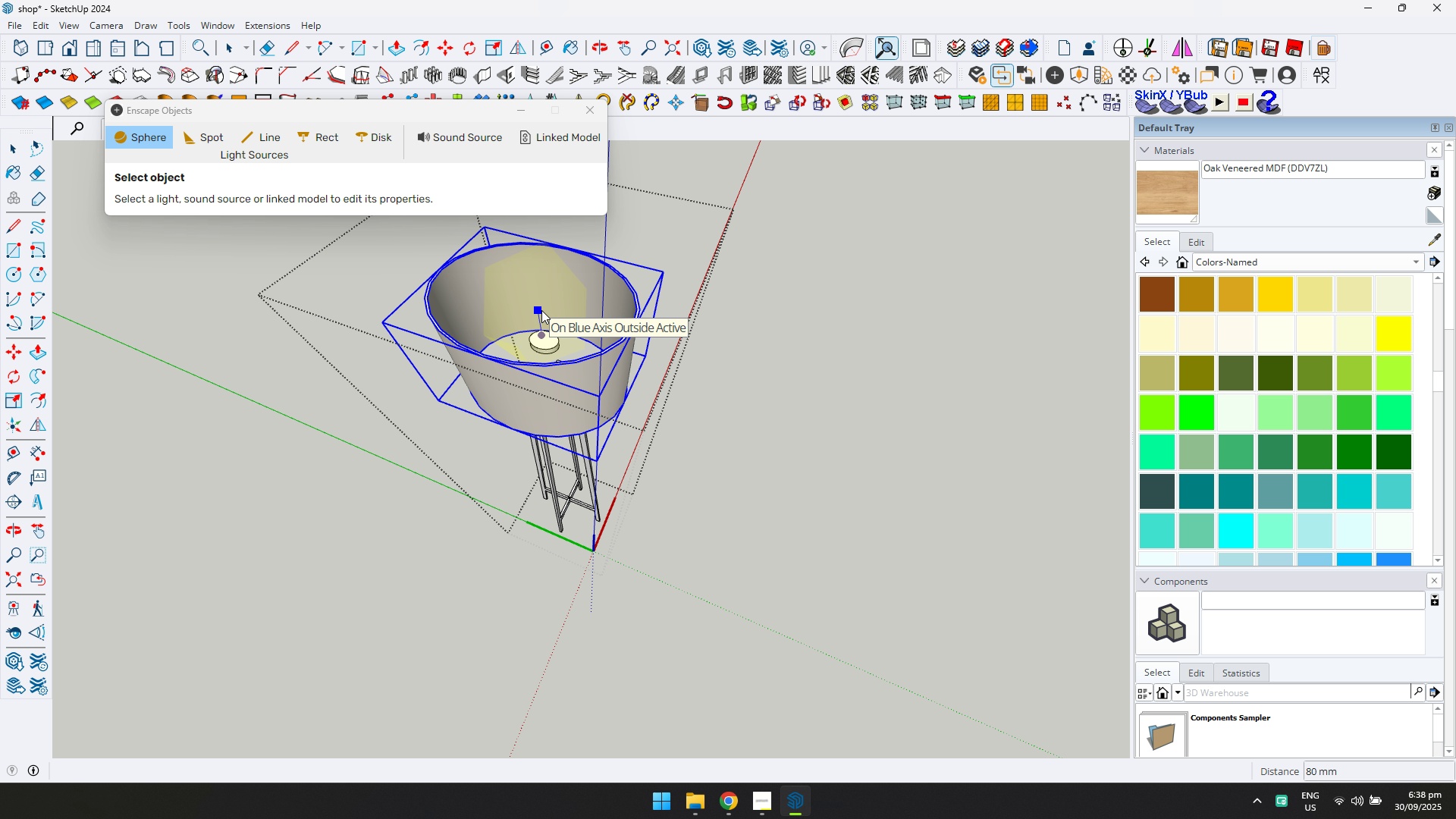 
left_click([541, 310])
 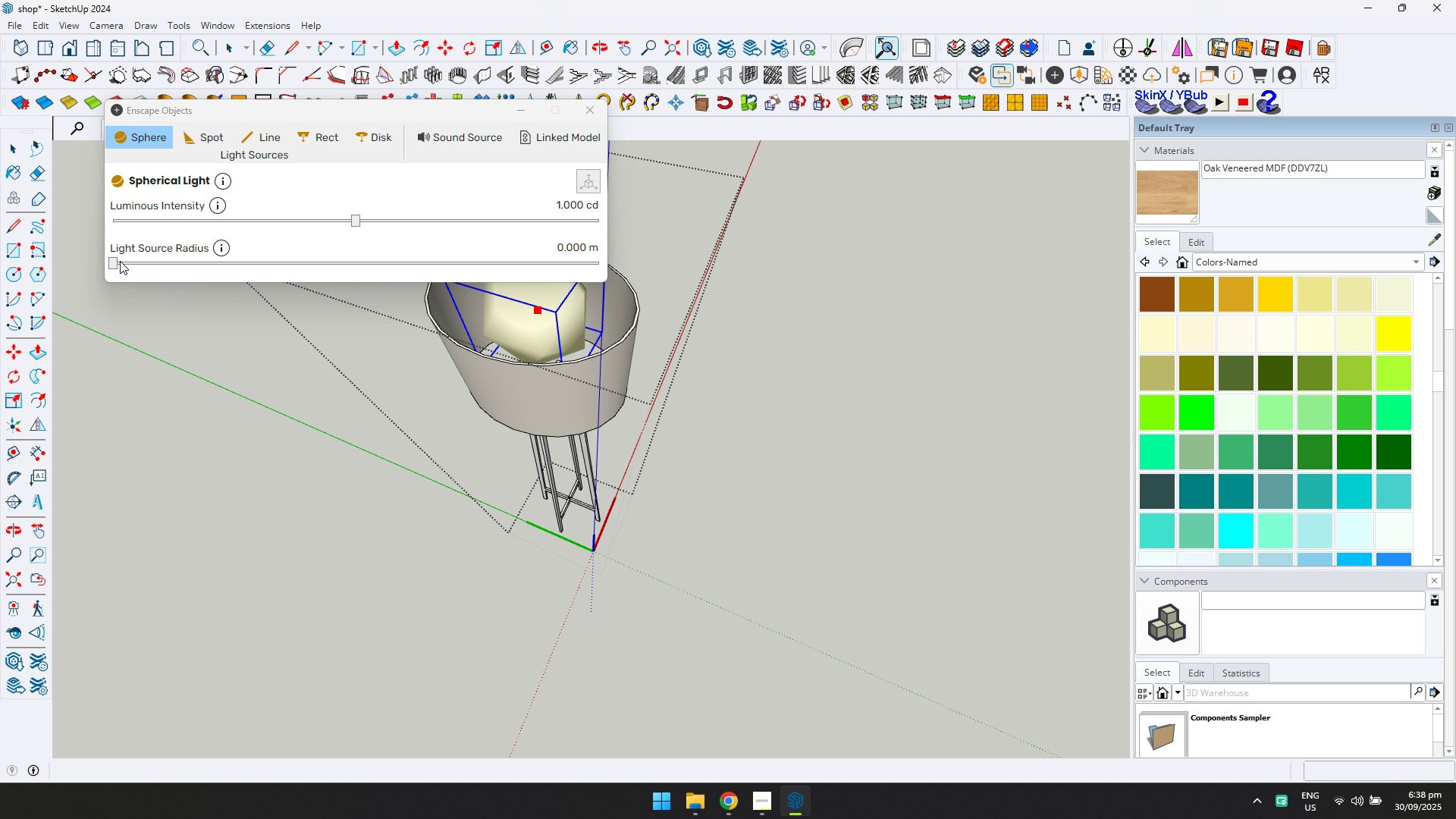 
double_click([130, 262])
 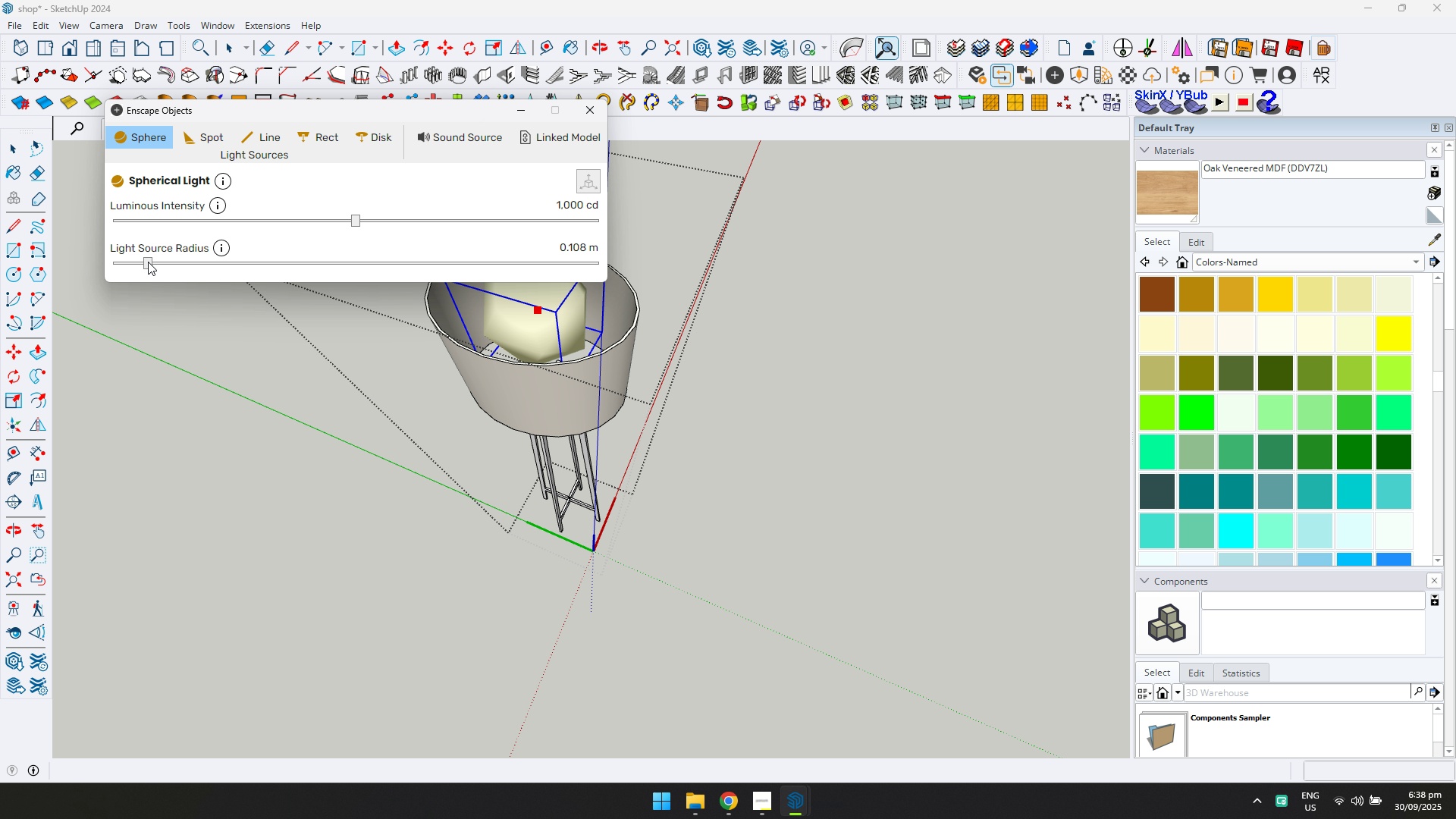 
triple_click([148, 262])
 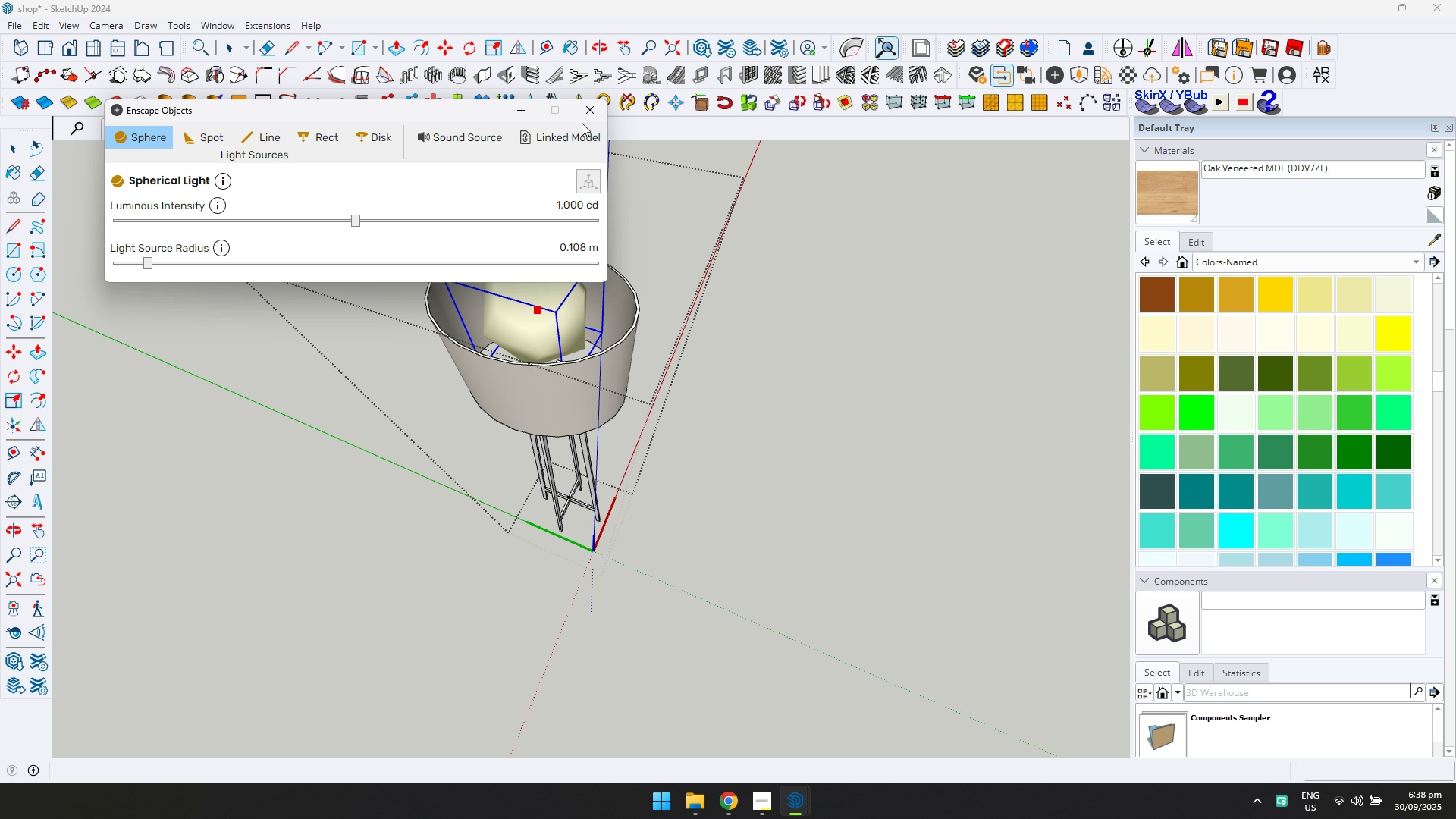 
left_click([587, 116])
 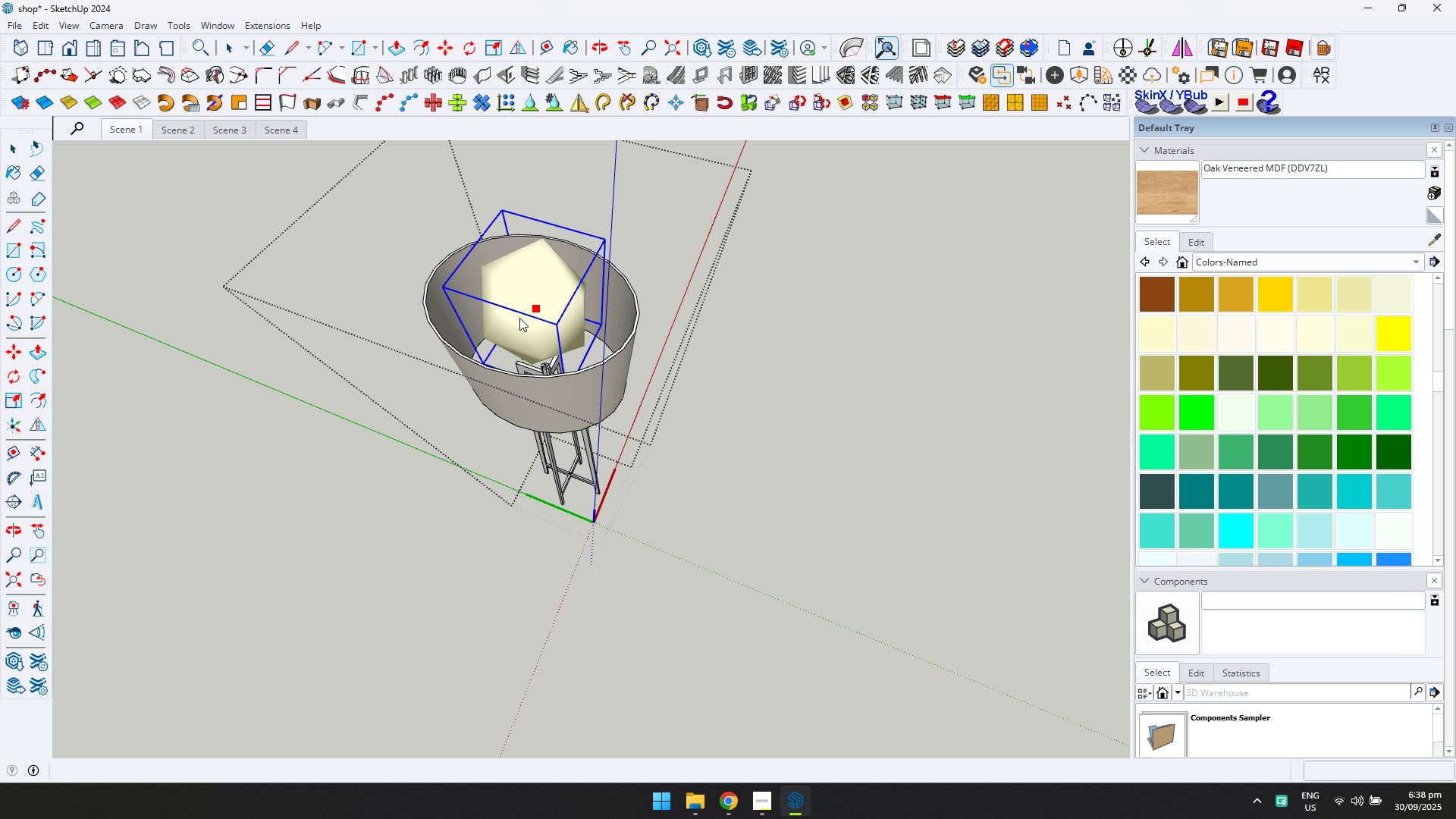 
key(Escape)
 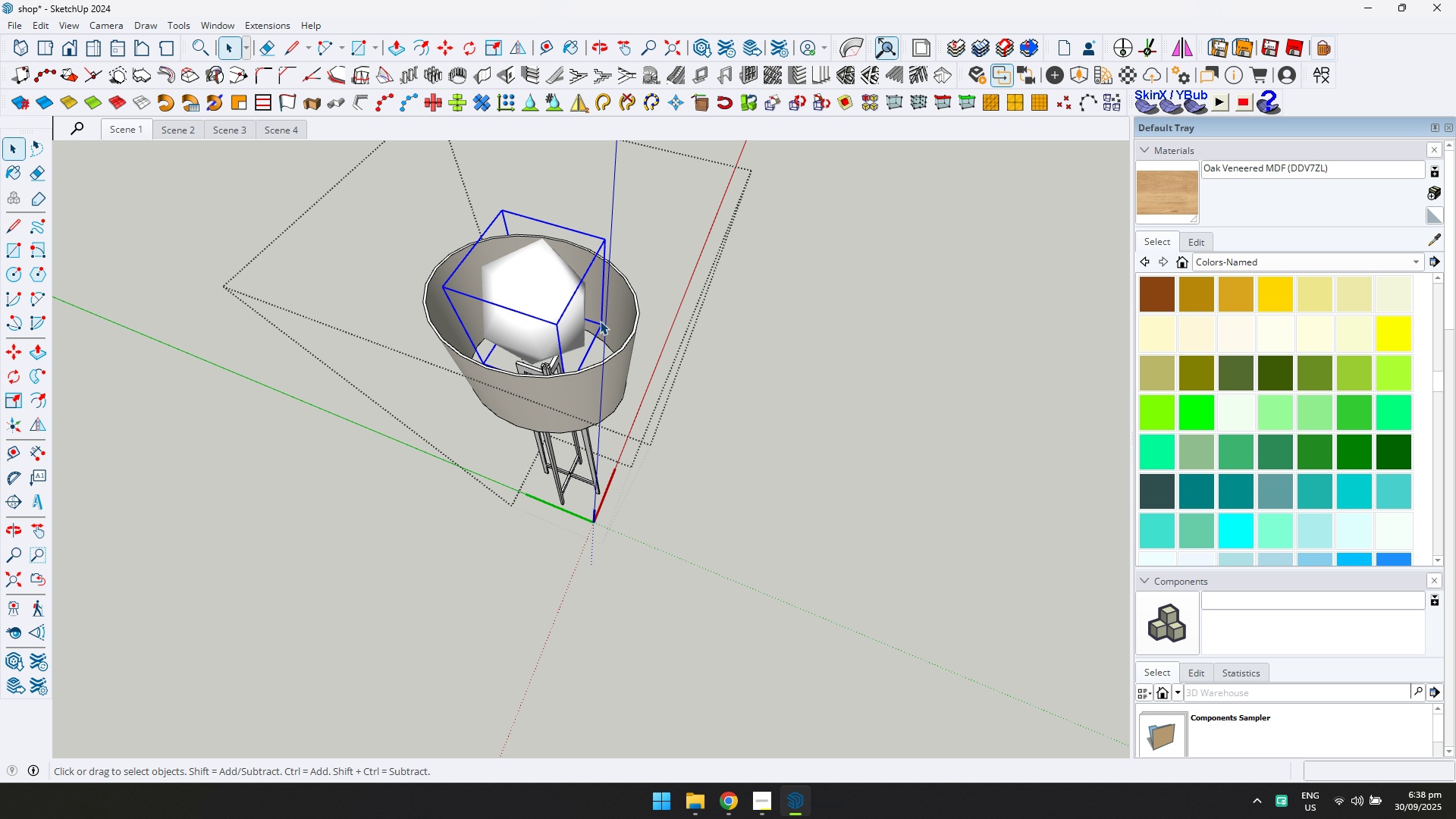 
key(Escape)
 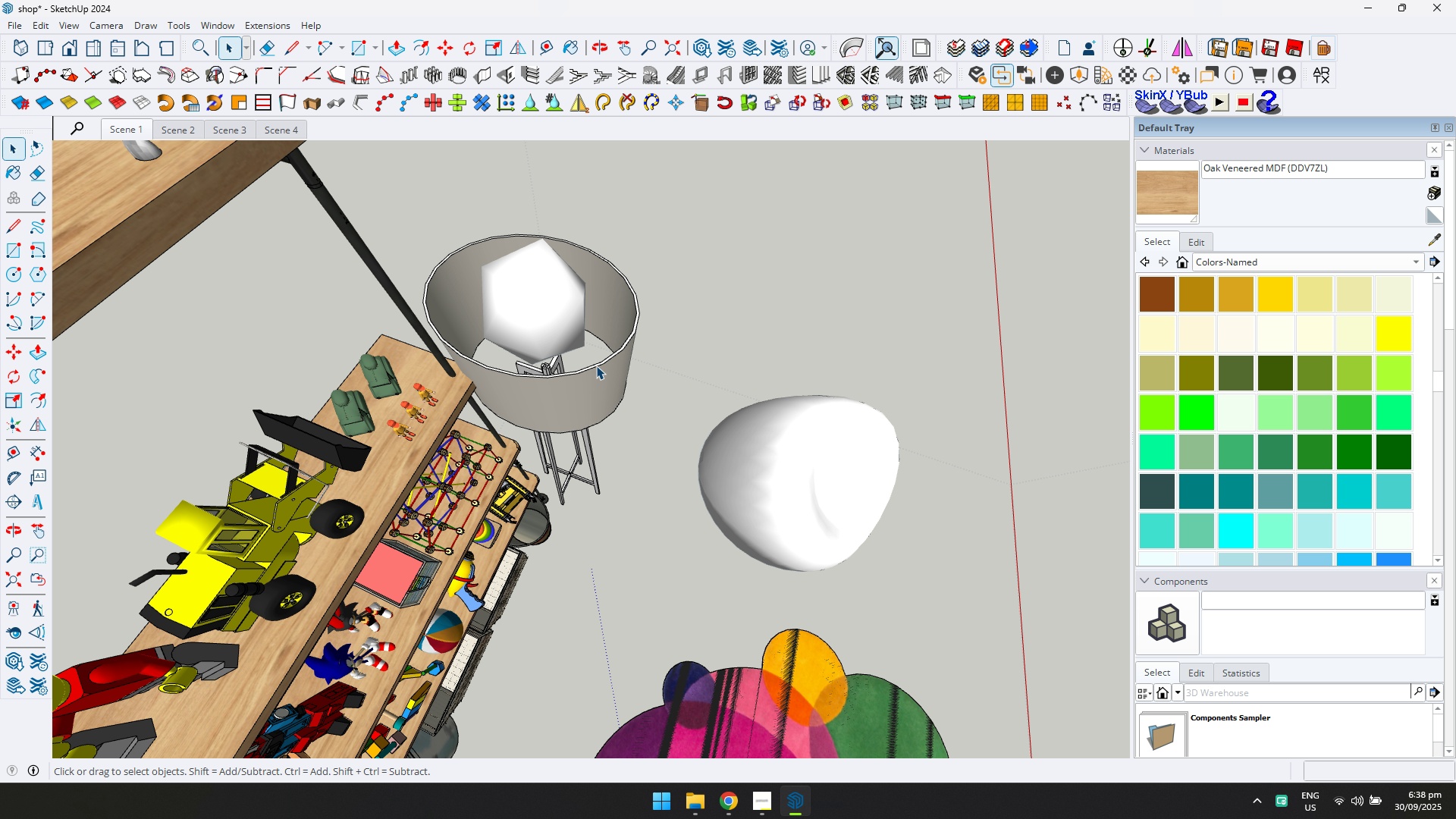 
scroll: coordinate [594, 366], scroll_direction: down, amount: 3.0
 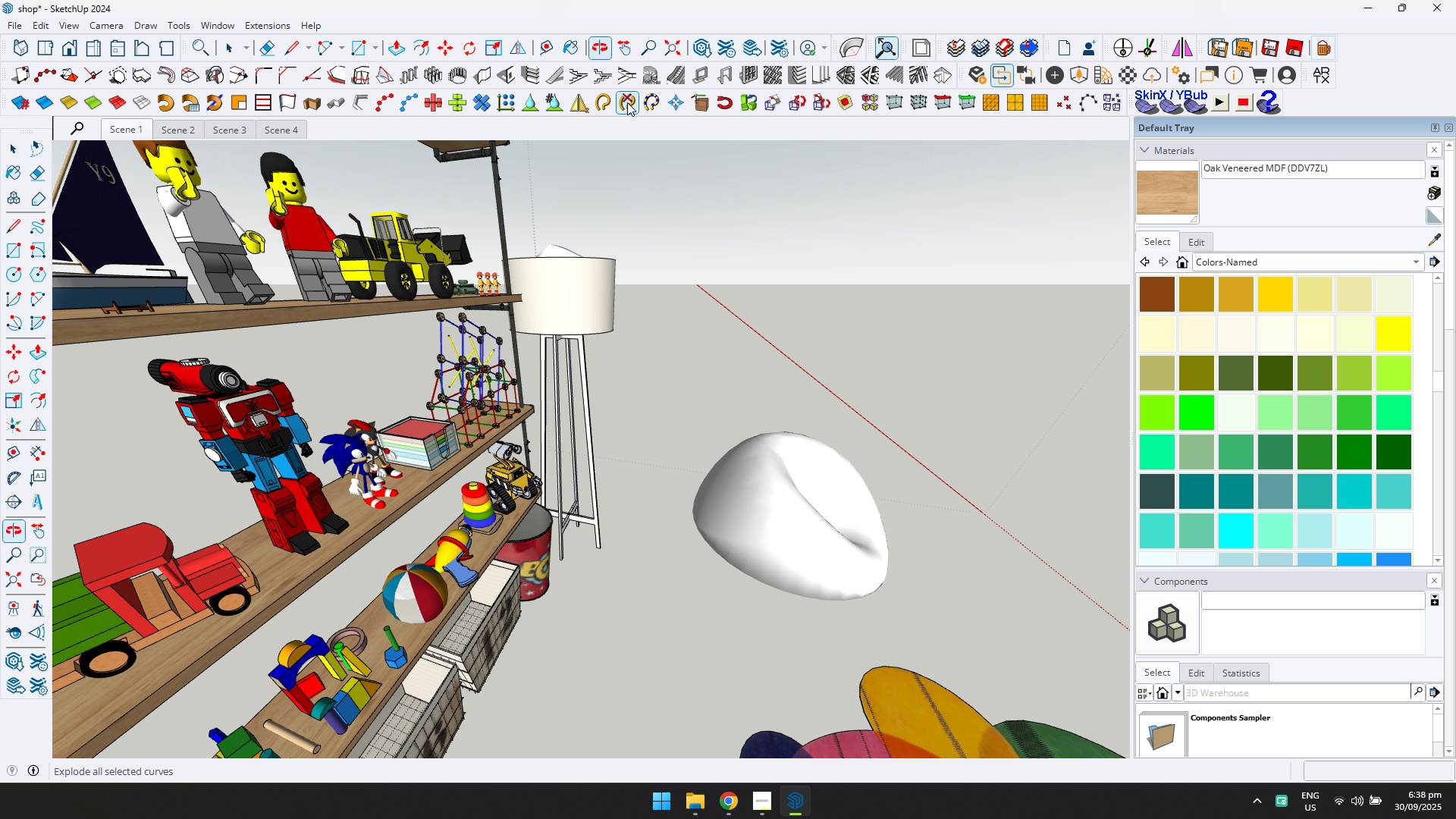 
key(Escape)
 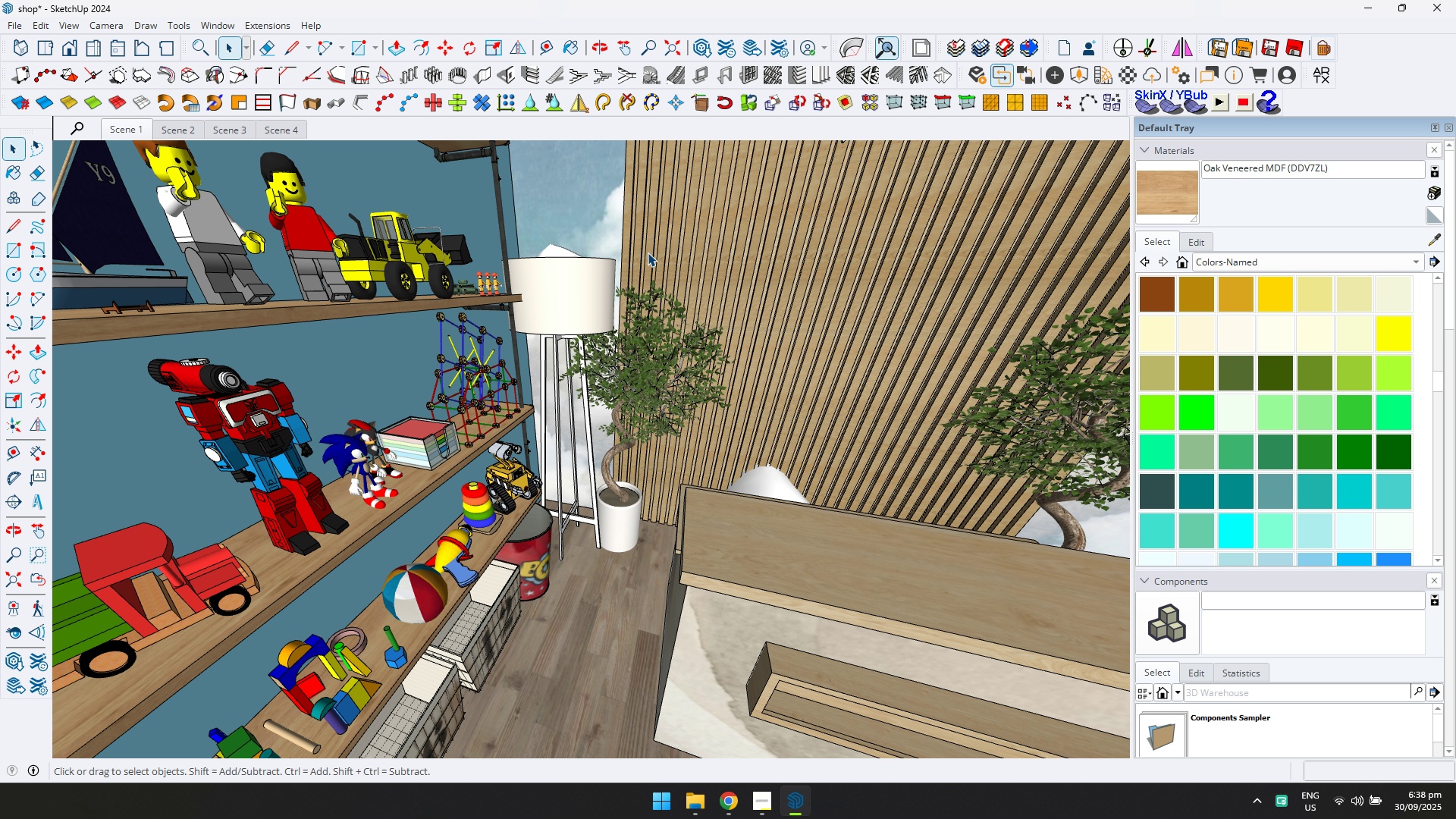 
scroll: coordinate [563, 383], scroll_direction: none, amount: 0.0
 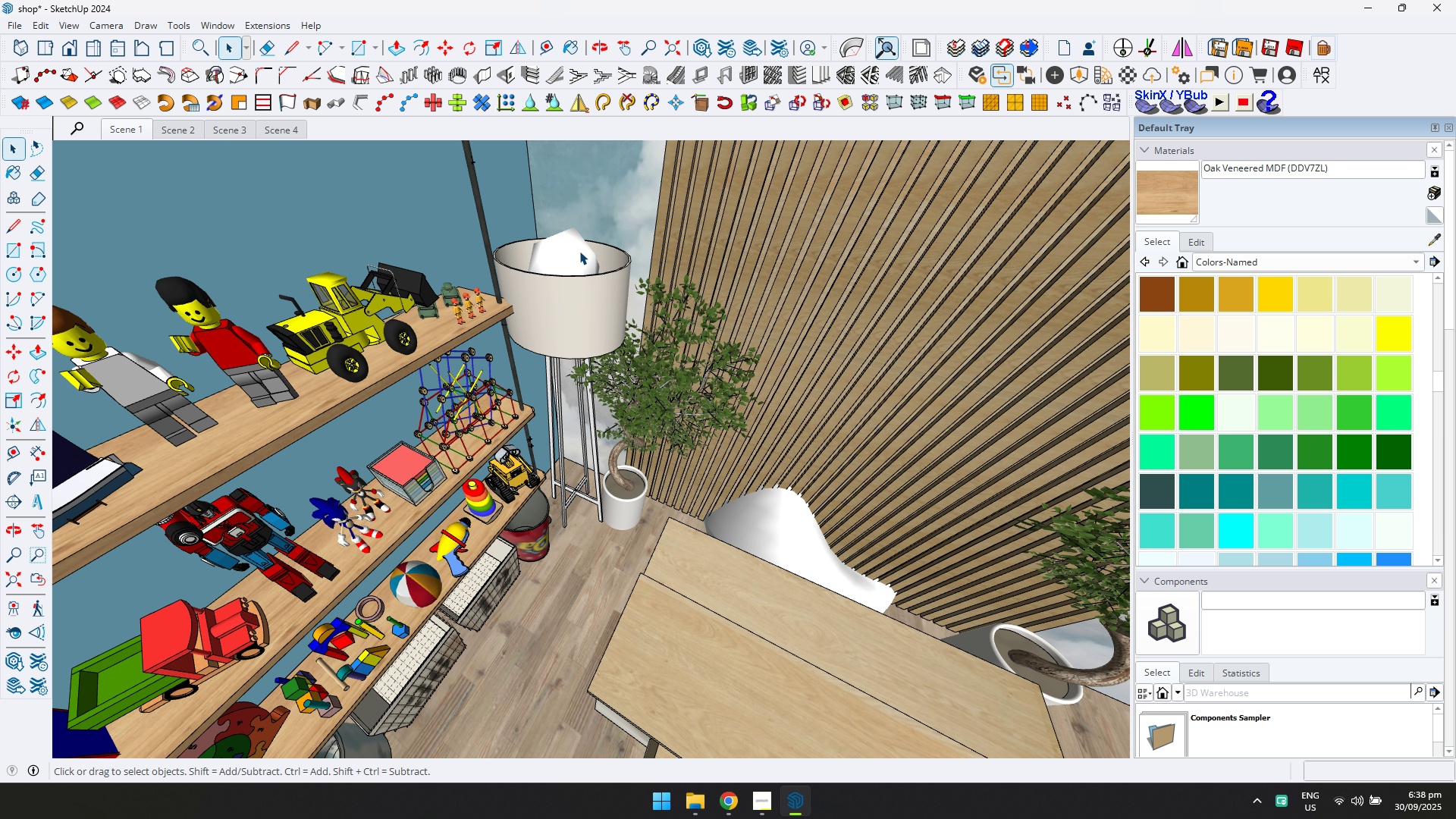 
scroll: coordinate [576, 267], scroll_direction: down, amount: 3.0
 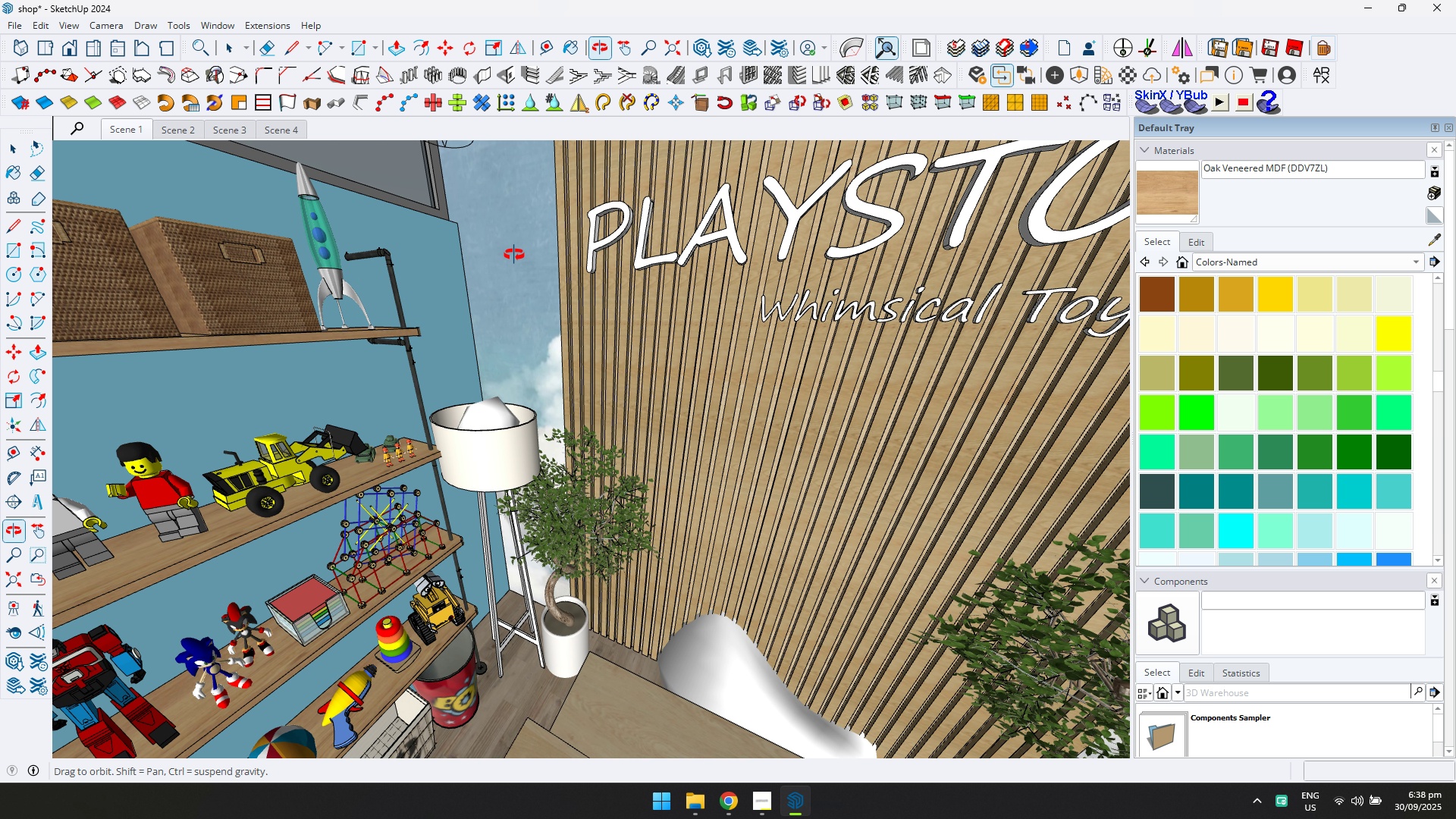 
hold_key(key=ShiftLeft, duration=0.38)
 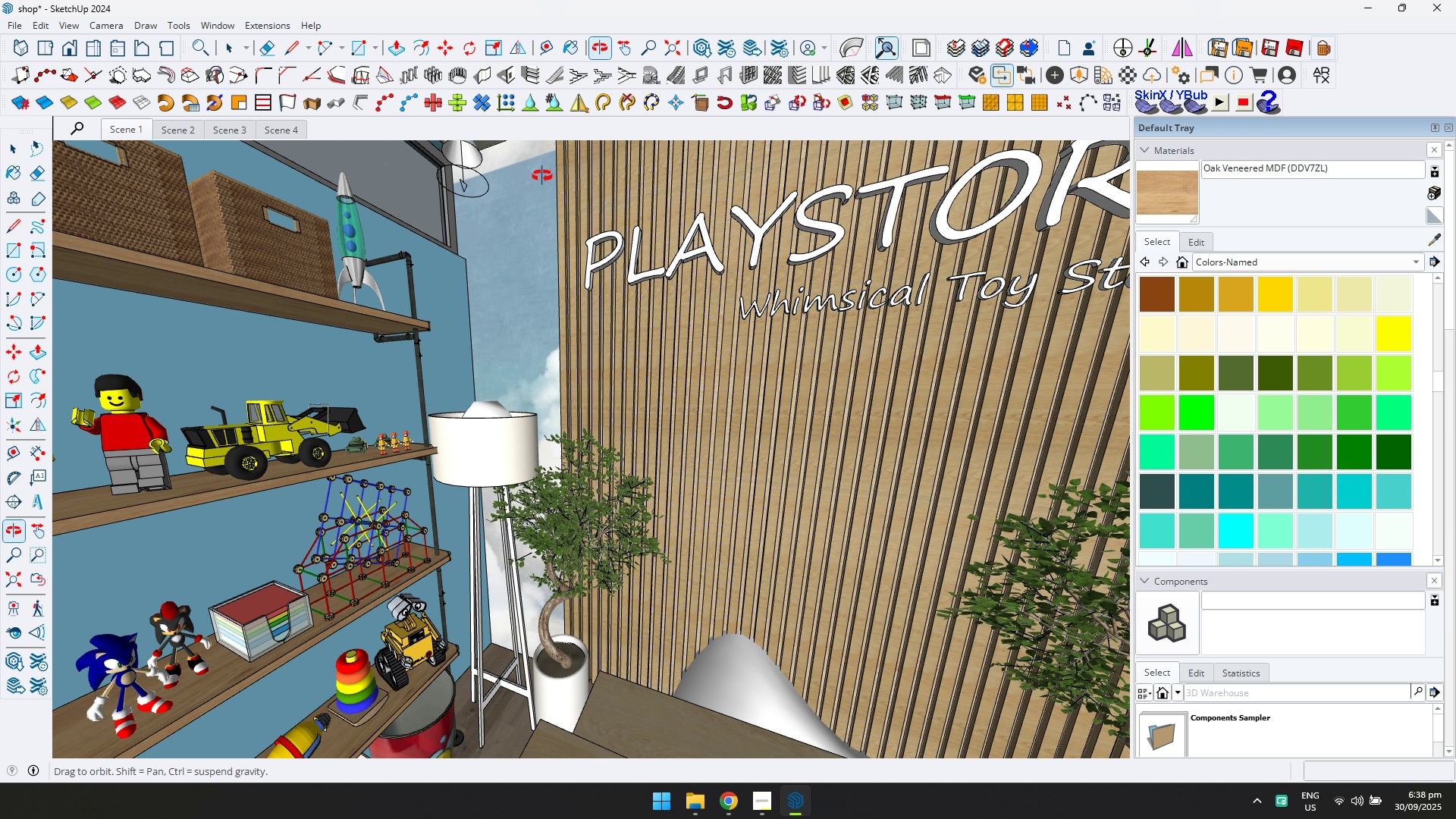 
key(Shift+ShiftLeft)
 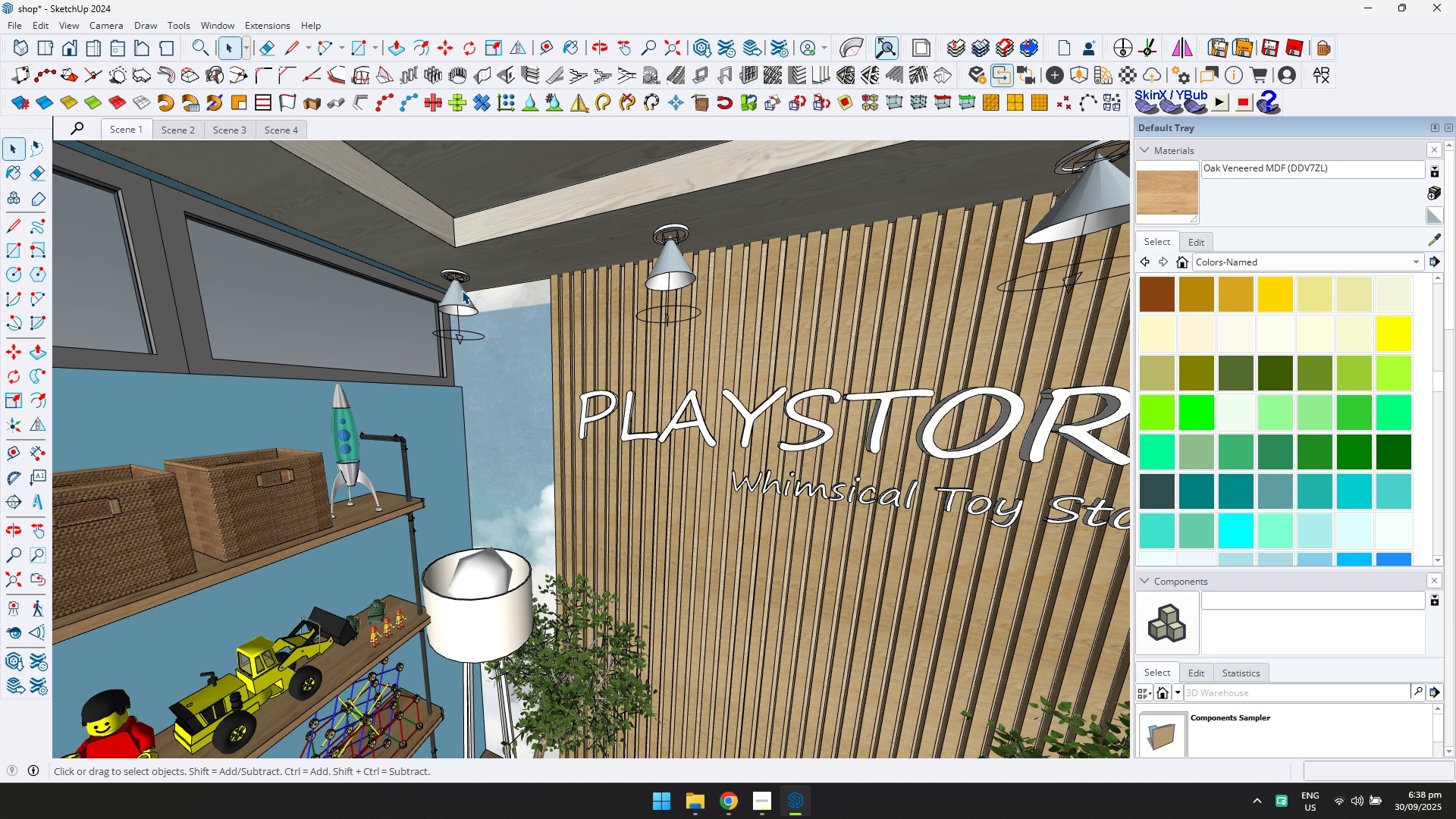 
double_click([462, 290])
 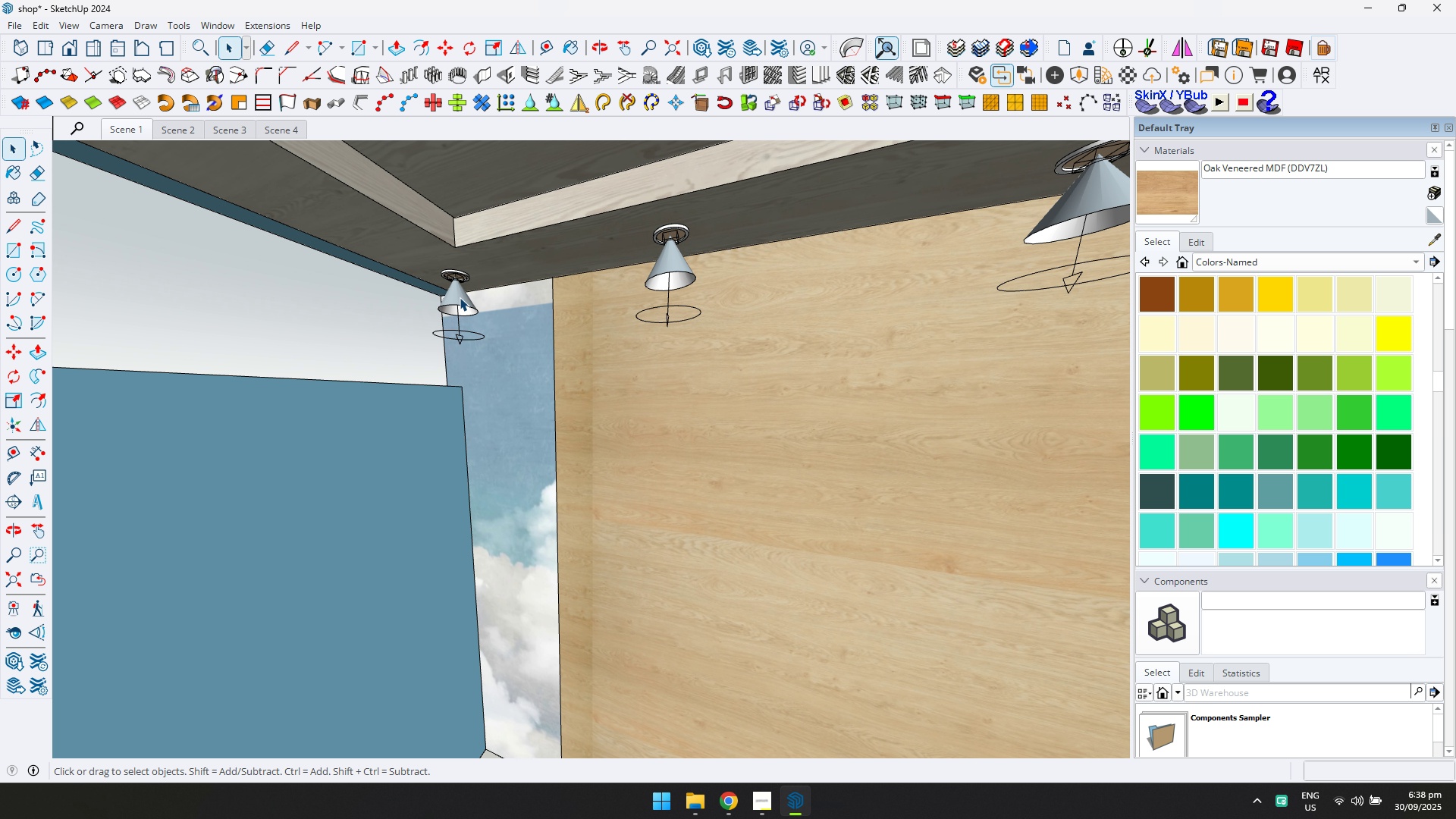 
triple_click([460, 297])
 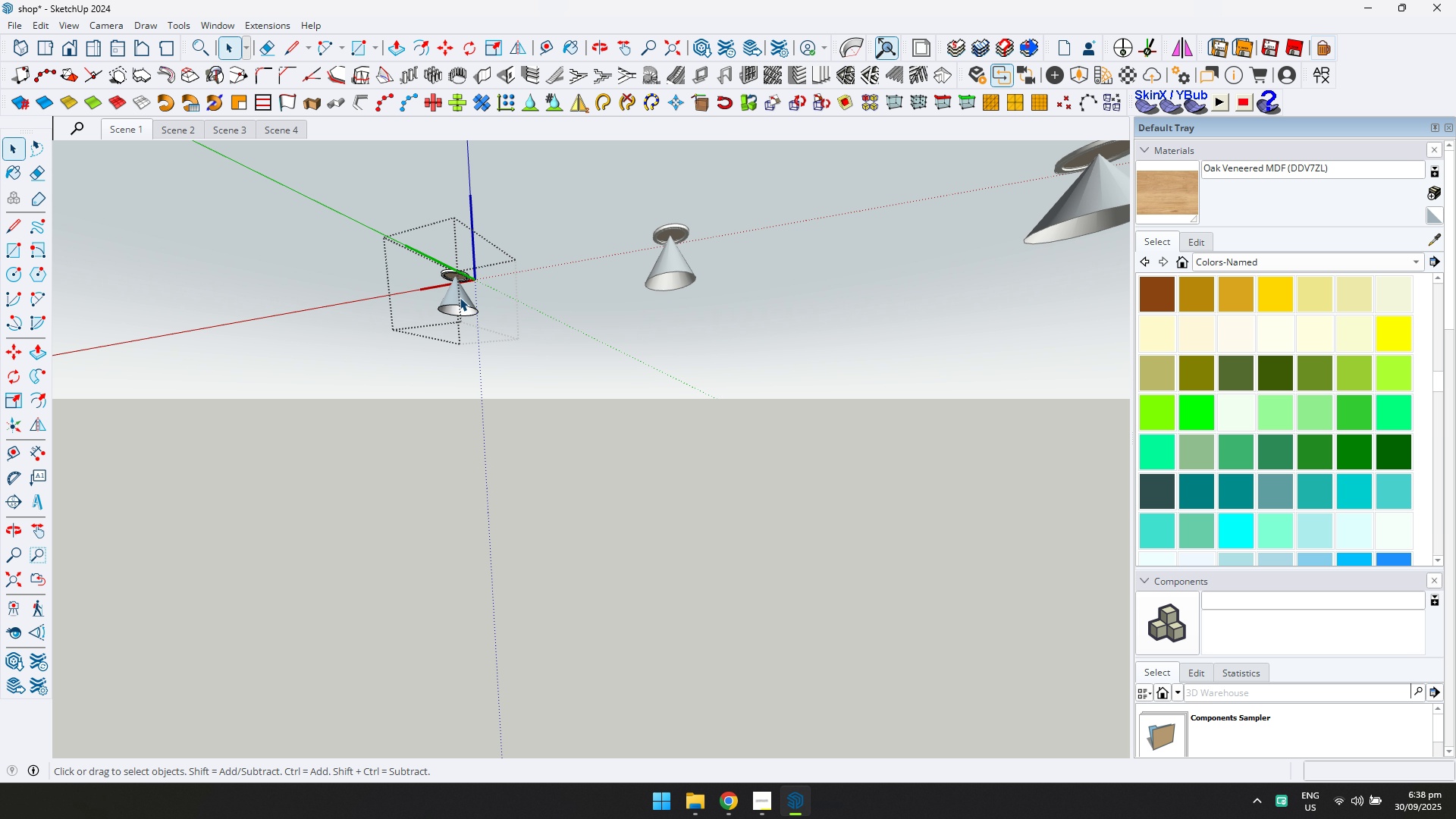 
triple_click([460, 297])
 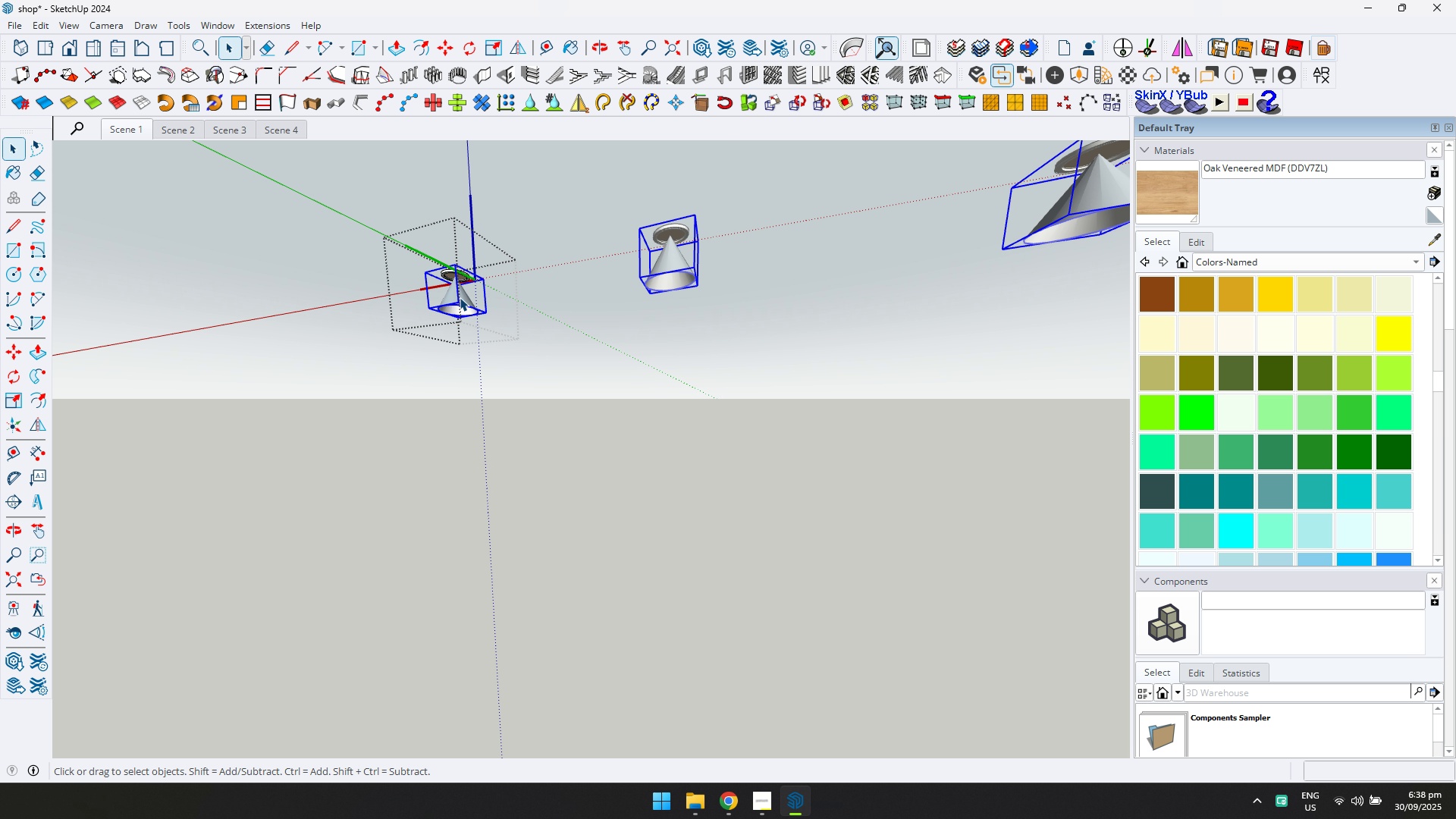 
triple_click([460, 297])
 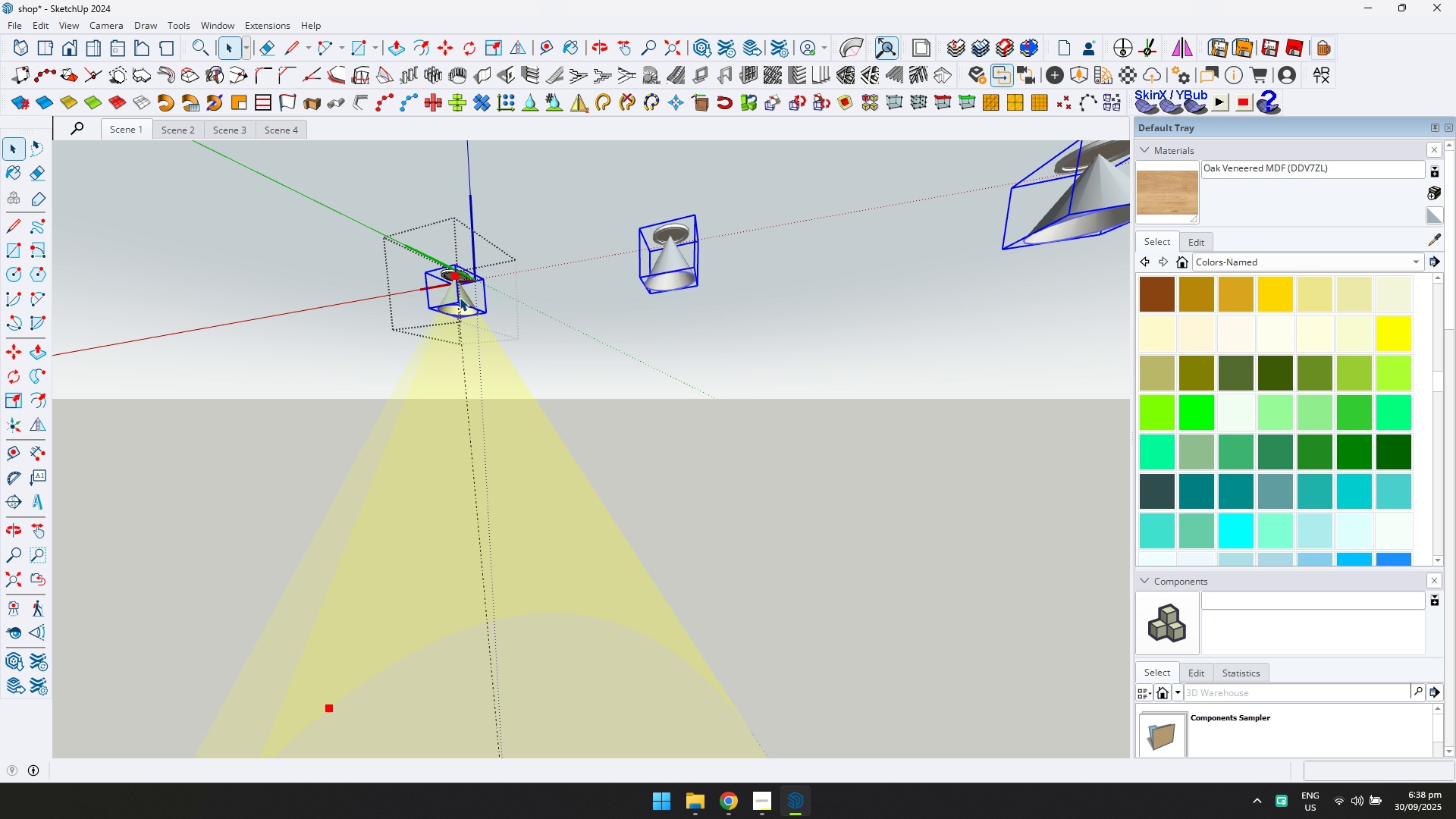 
triple_click([460, 297])
 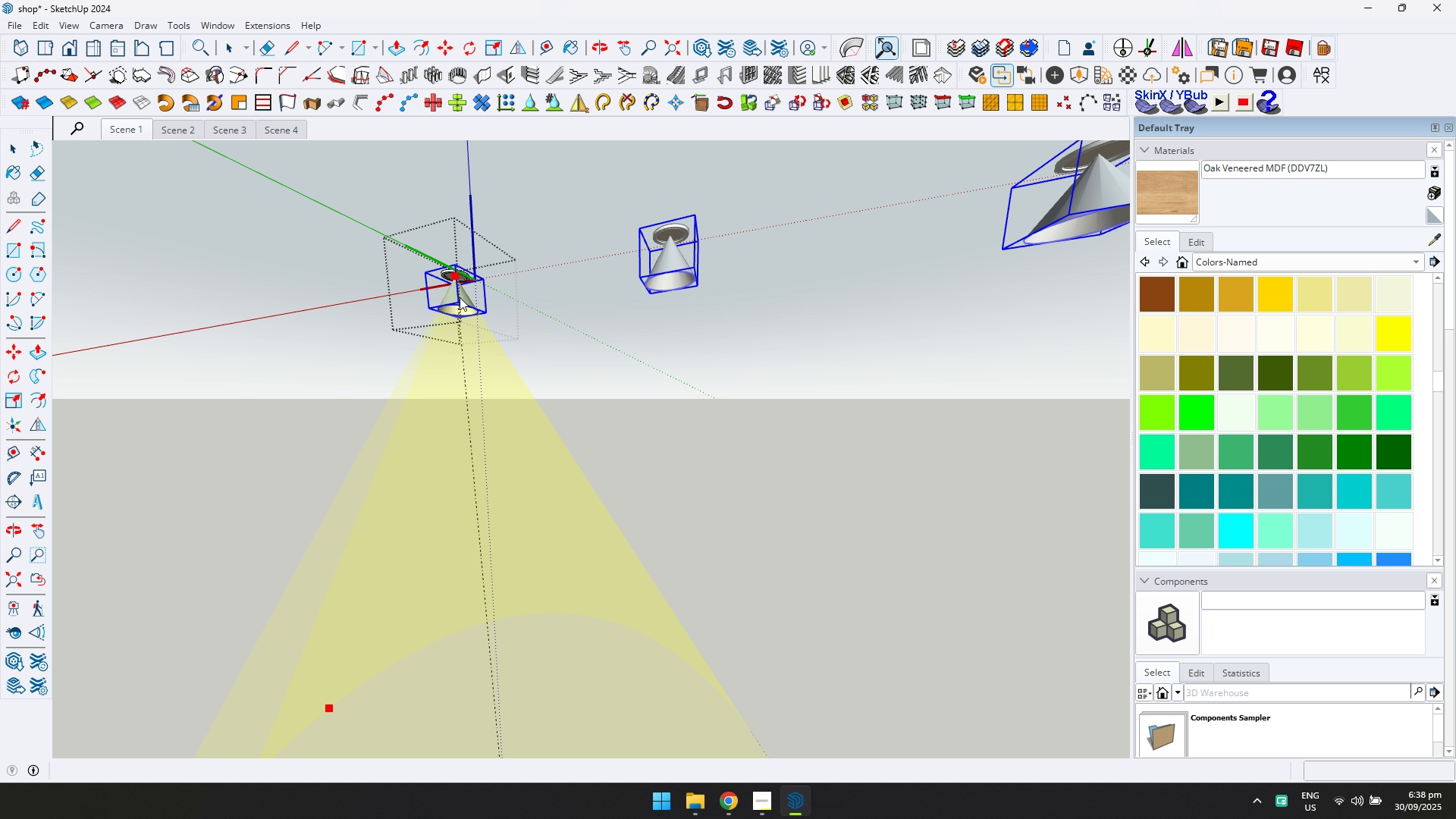 
triple_click([460, 297])
 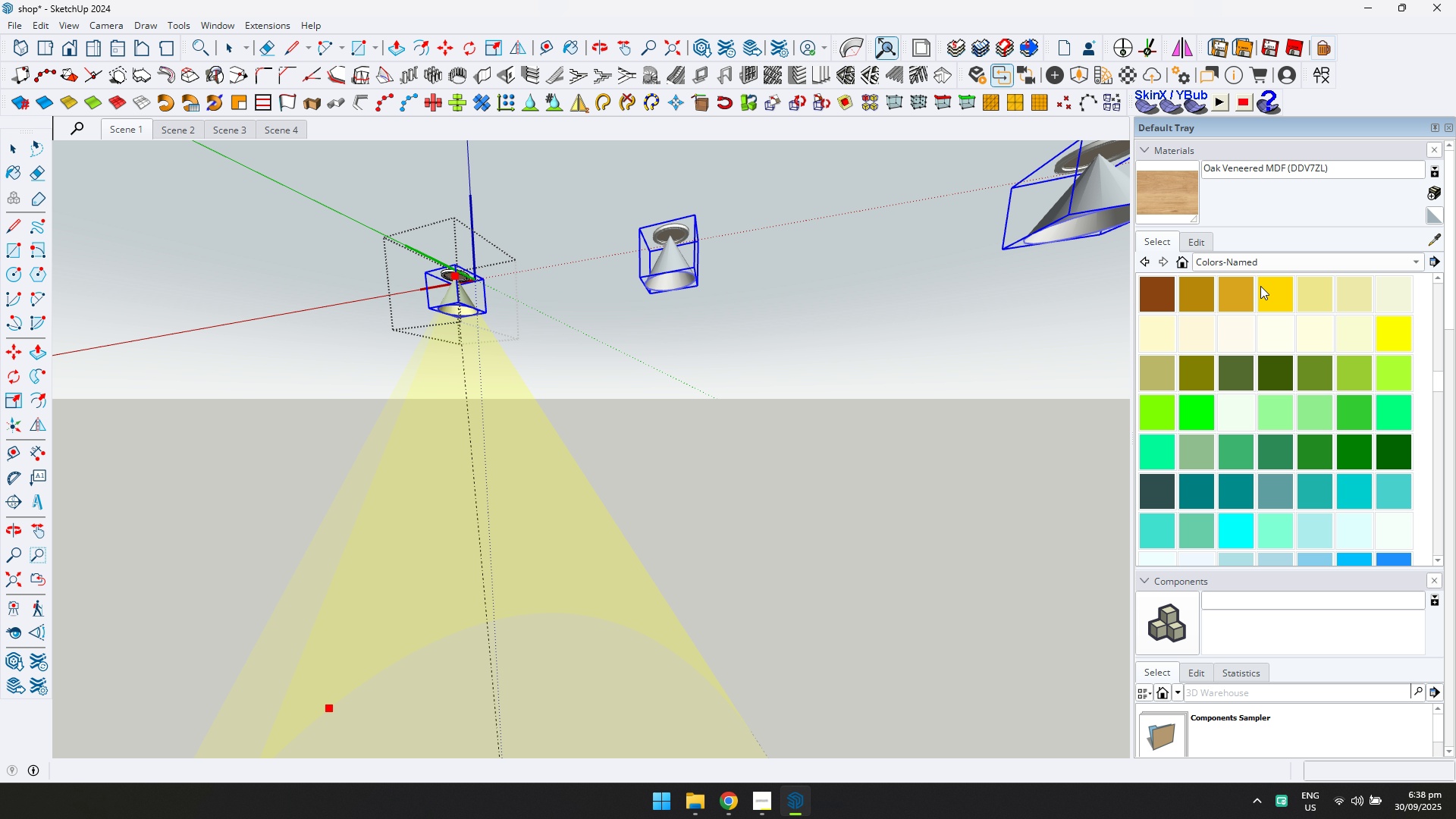 
scroll: coordinate [1326, 404], scroll_direction: up, amount: 4.0
 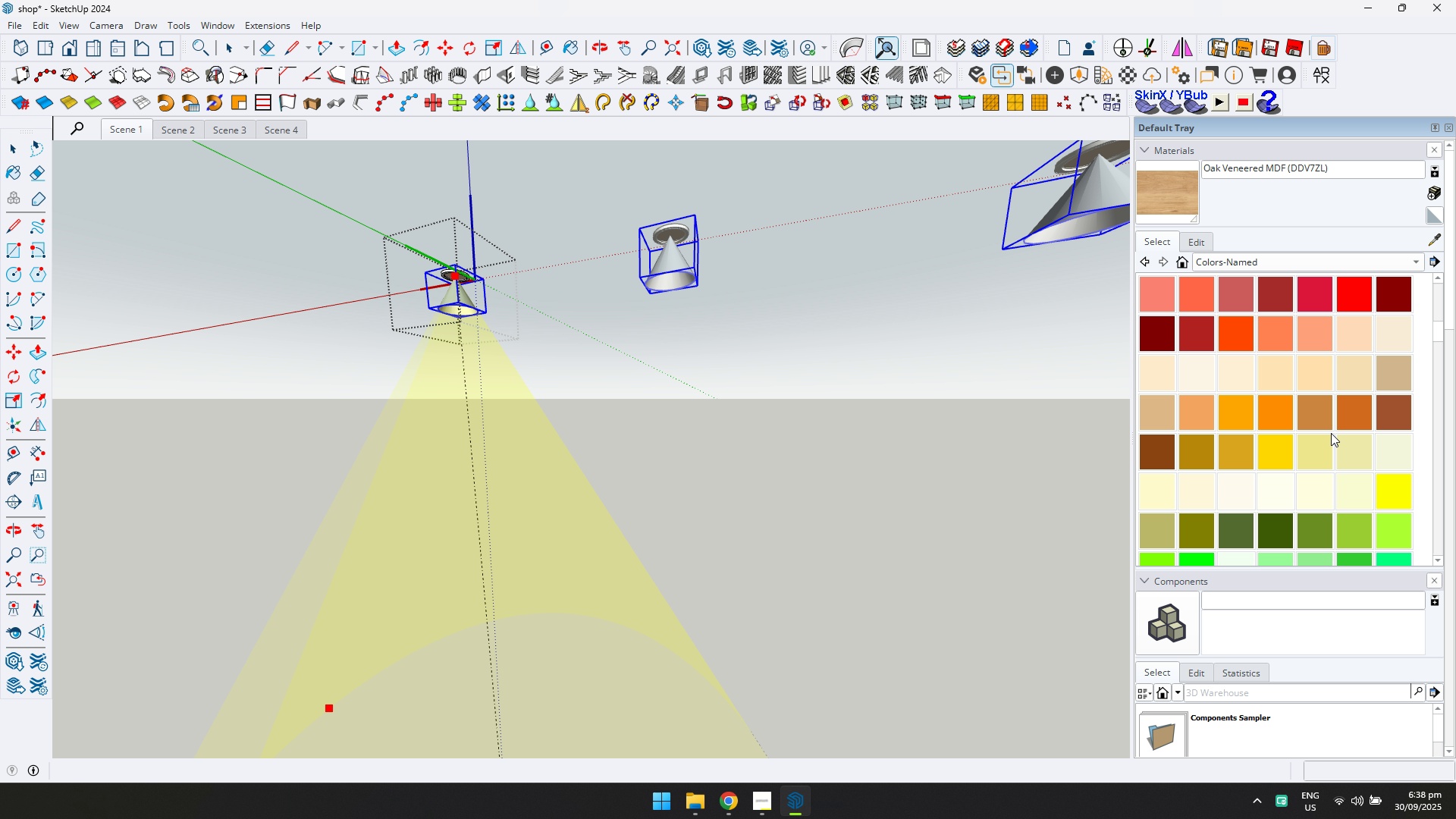 
left_click([1341, 377])
 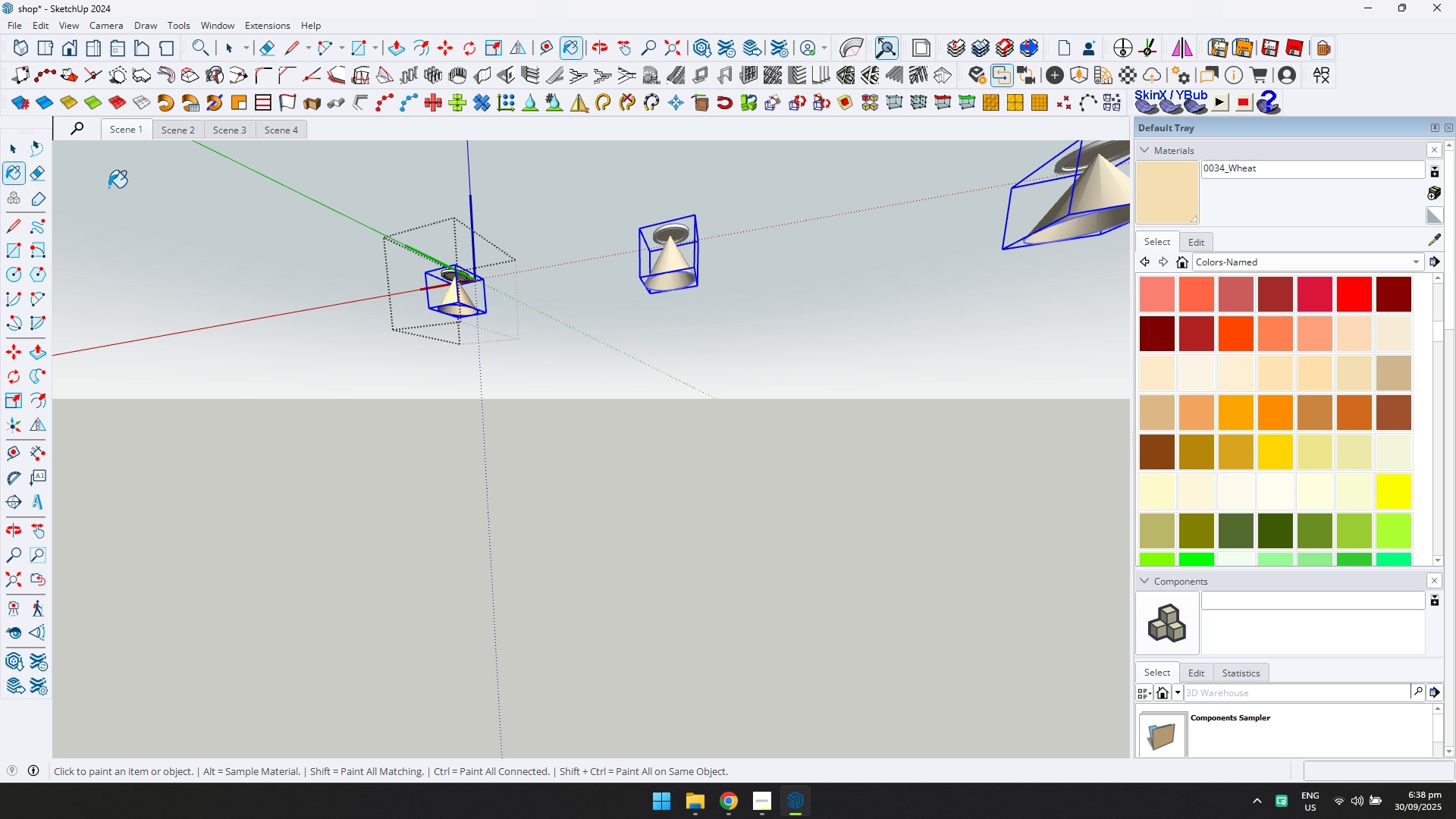 
left_click([18, 151])
 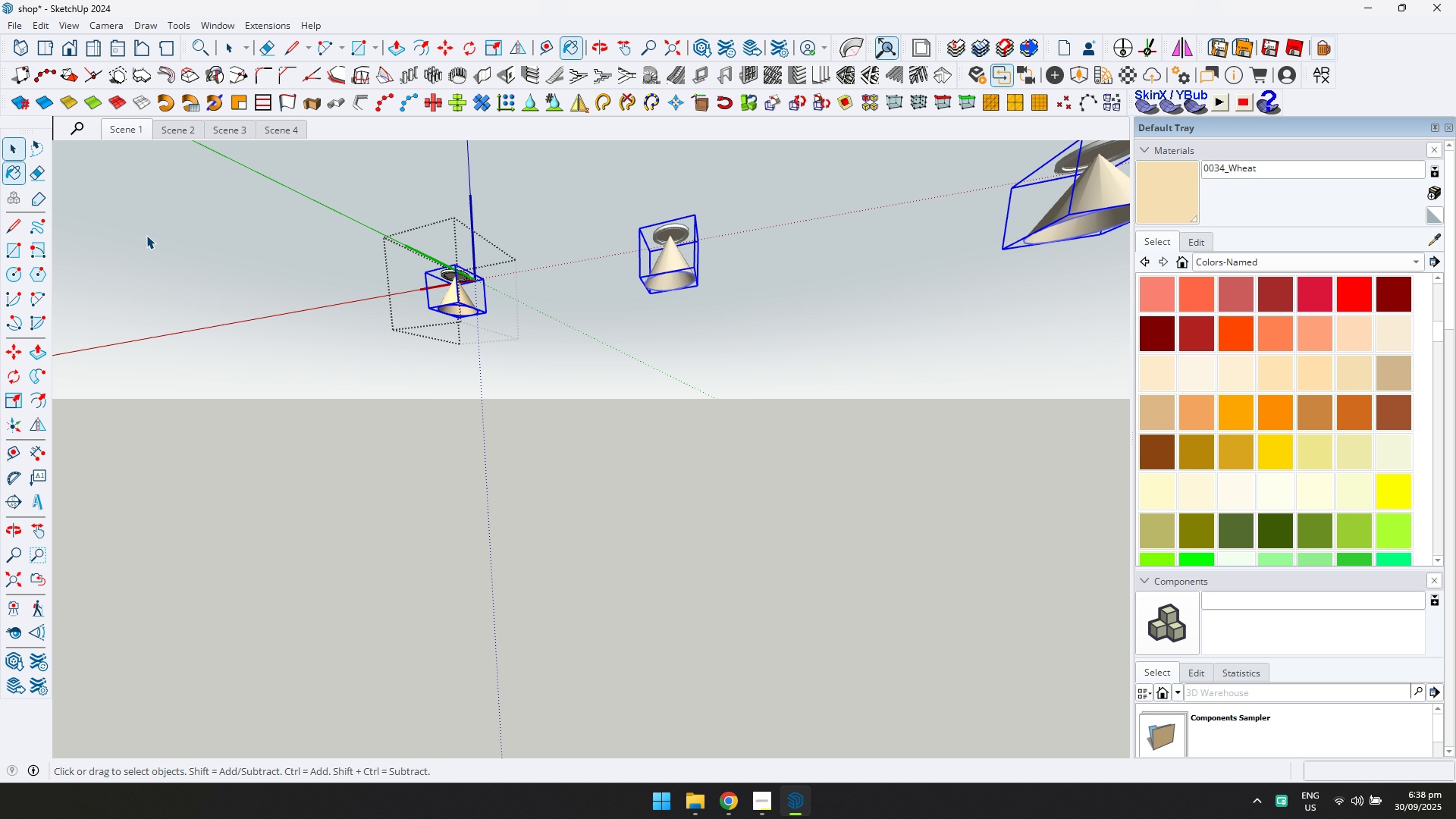 
key(Escape)
 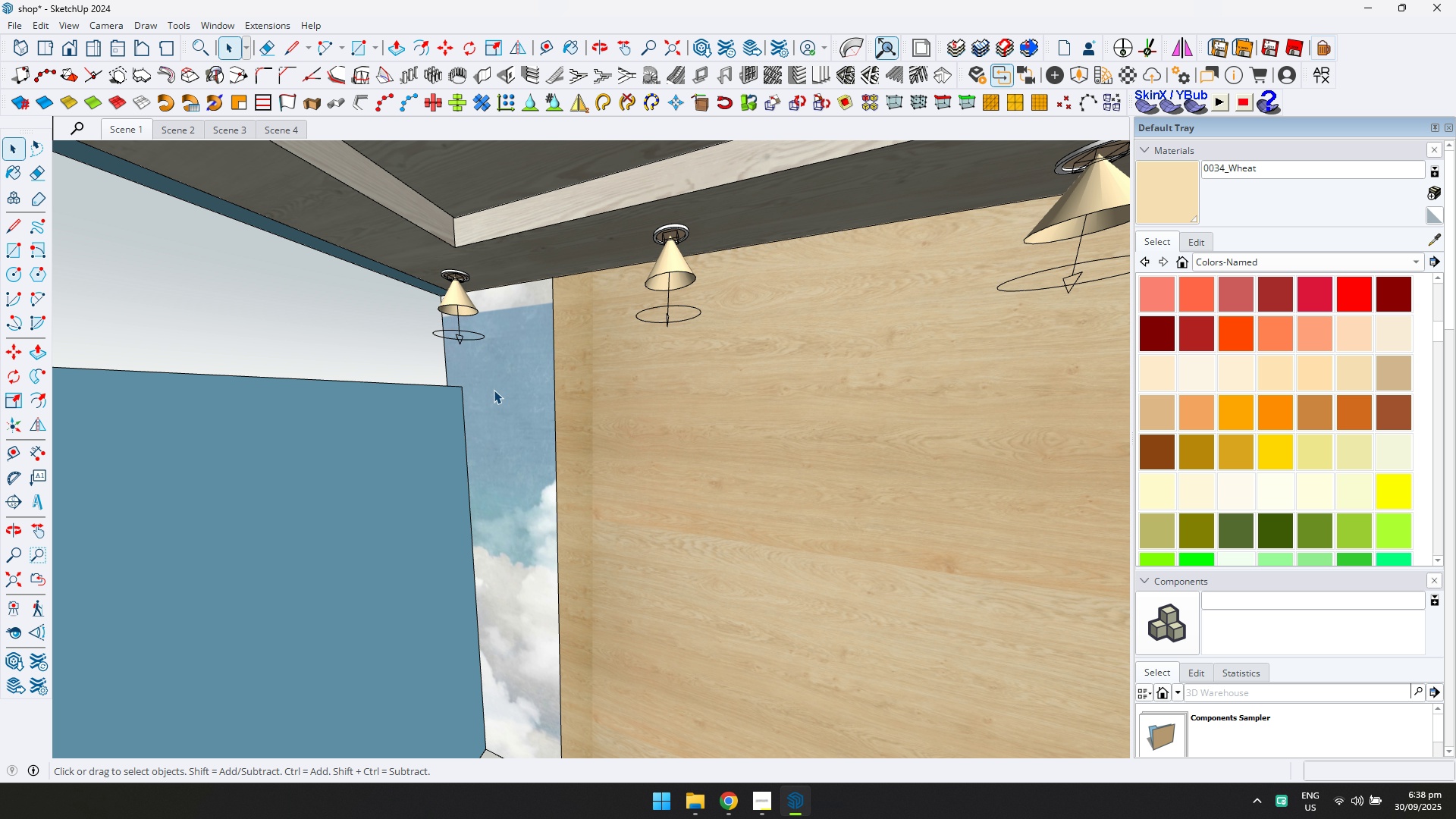 
scroll: coordinate [501, 391], scroll_direction: down, amount: 3.0
 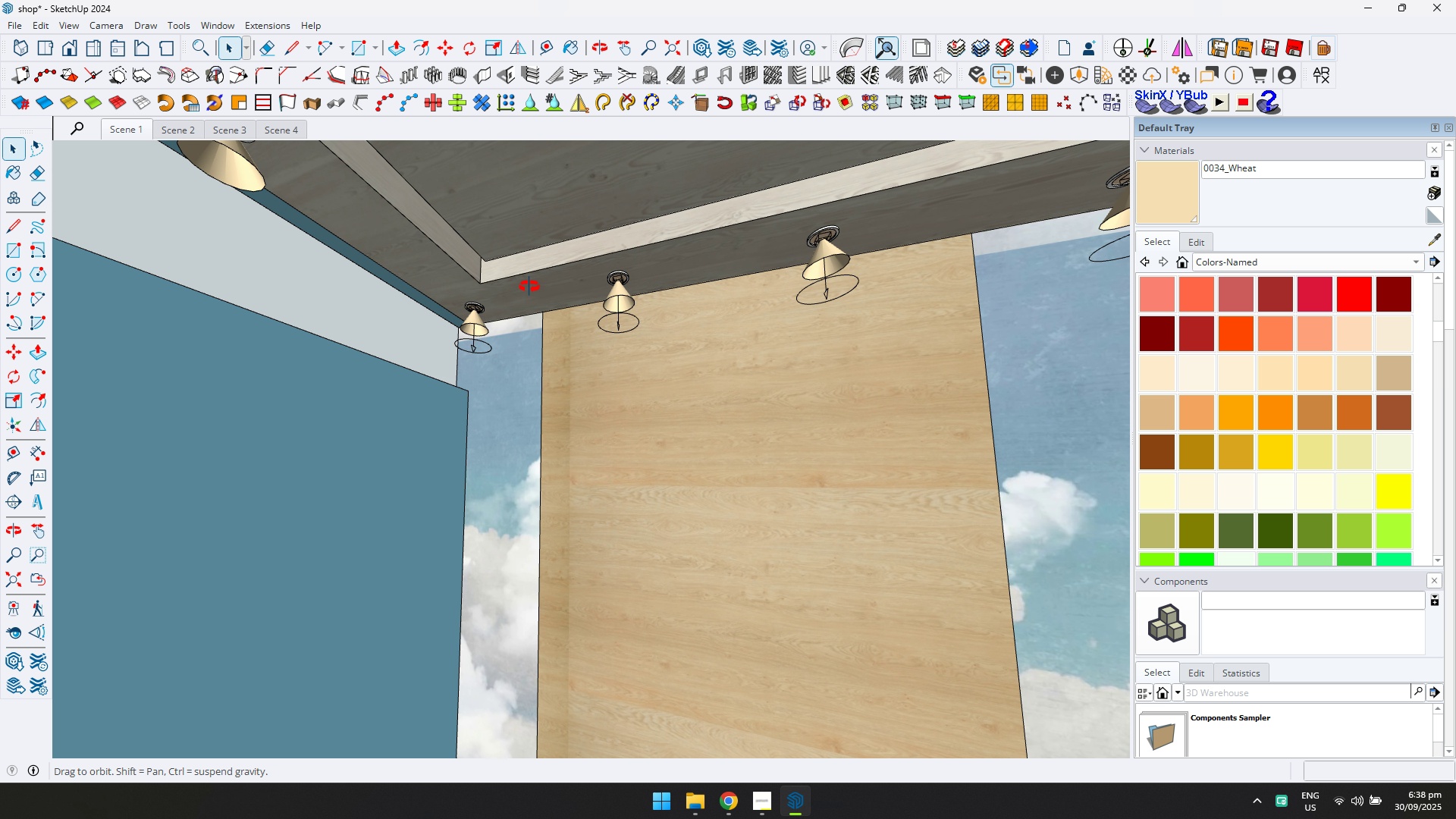 
key(Escape)
 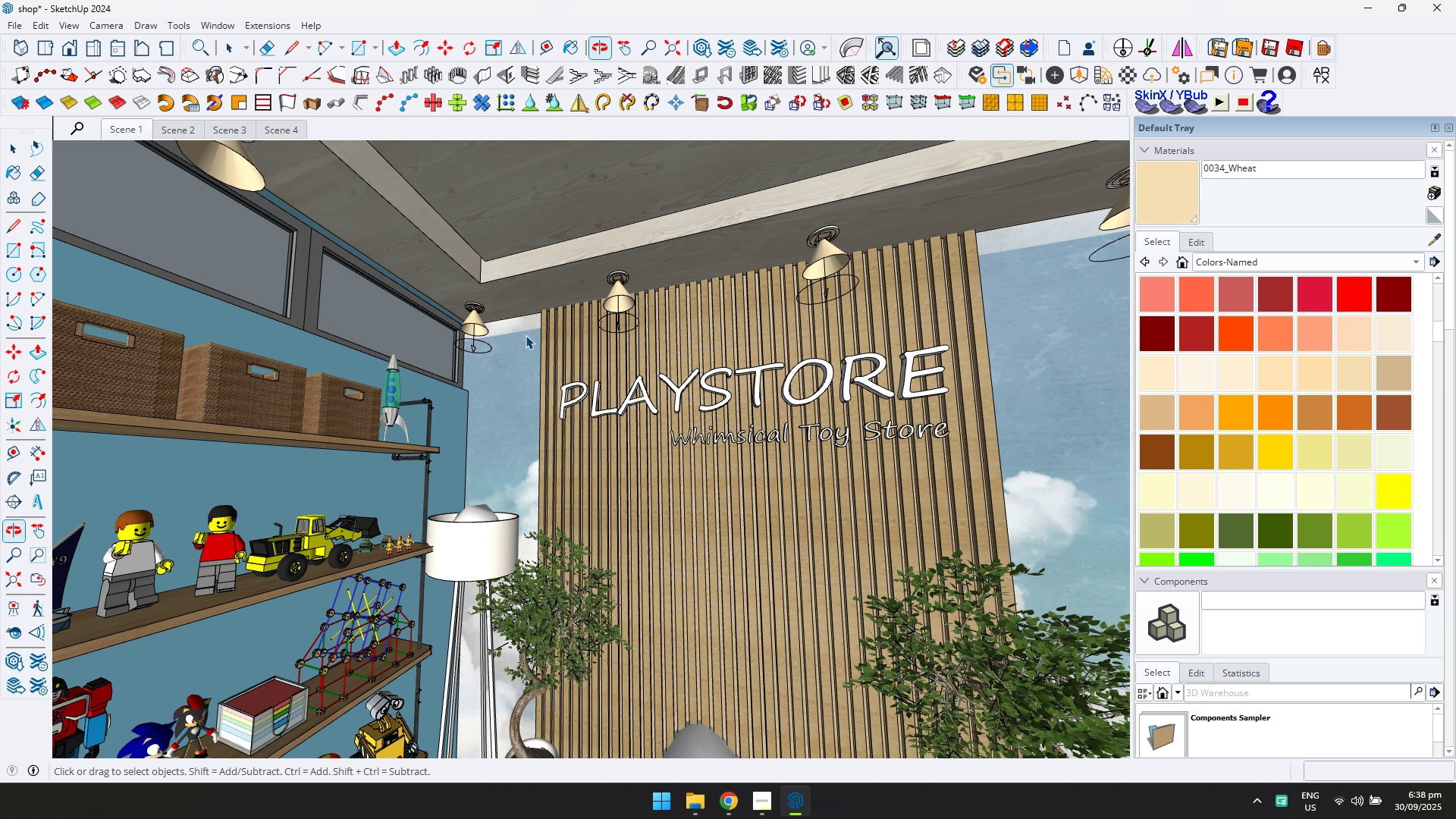 
scroll: coordinate [522, 342], scroll_direction: down, amount: 6.0
 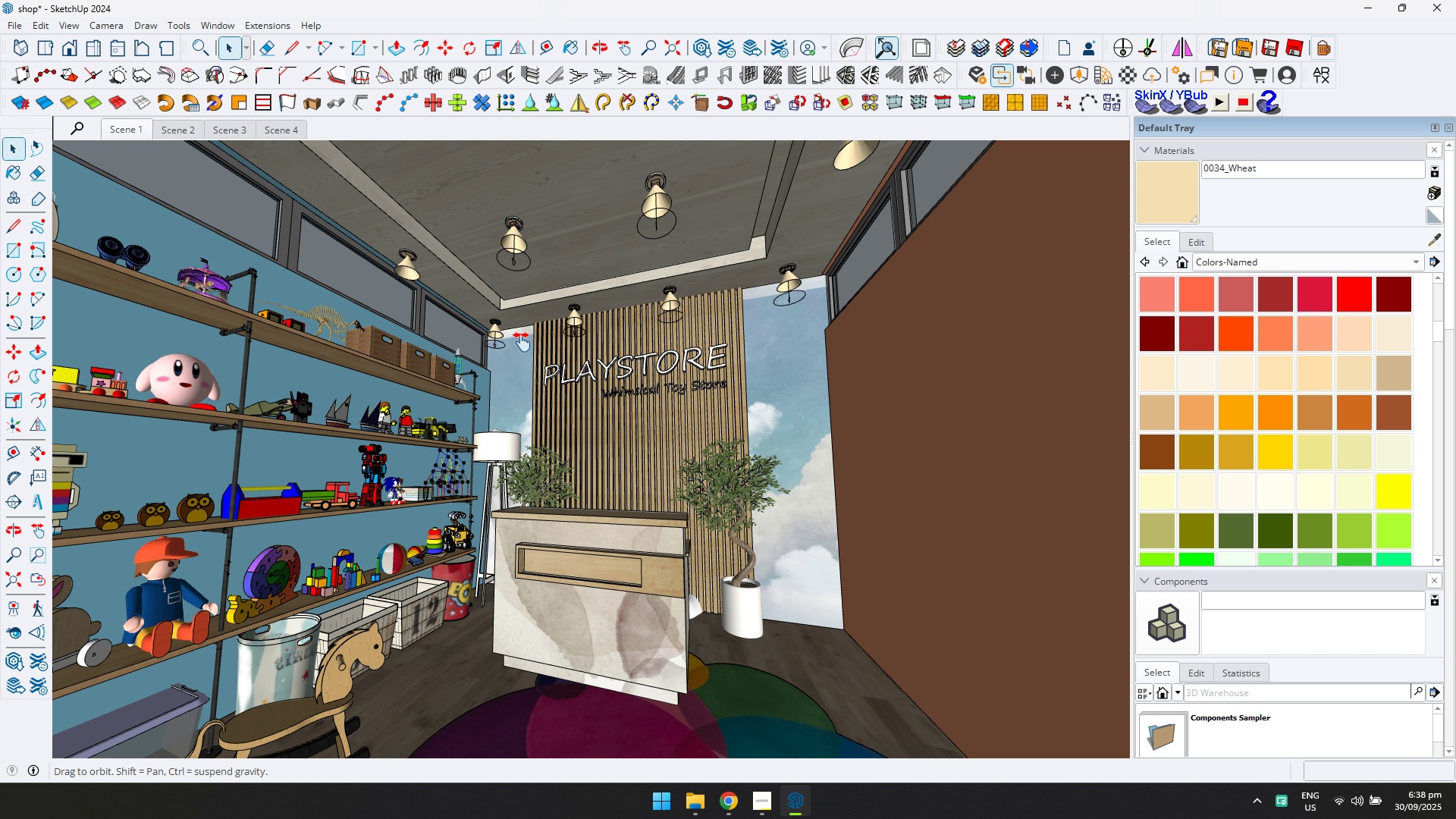 
key(Shift+ShiftLeft)
 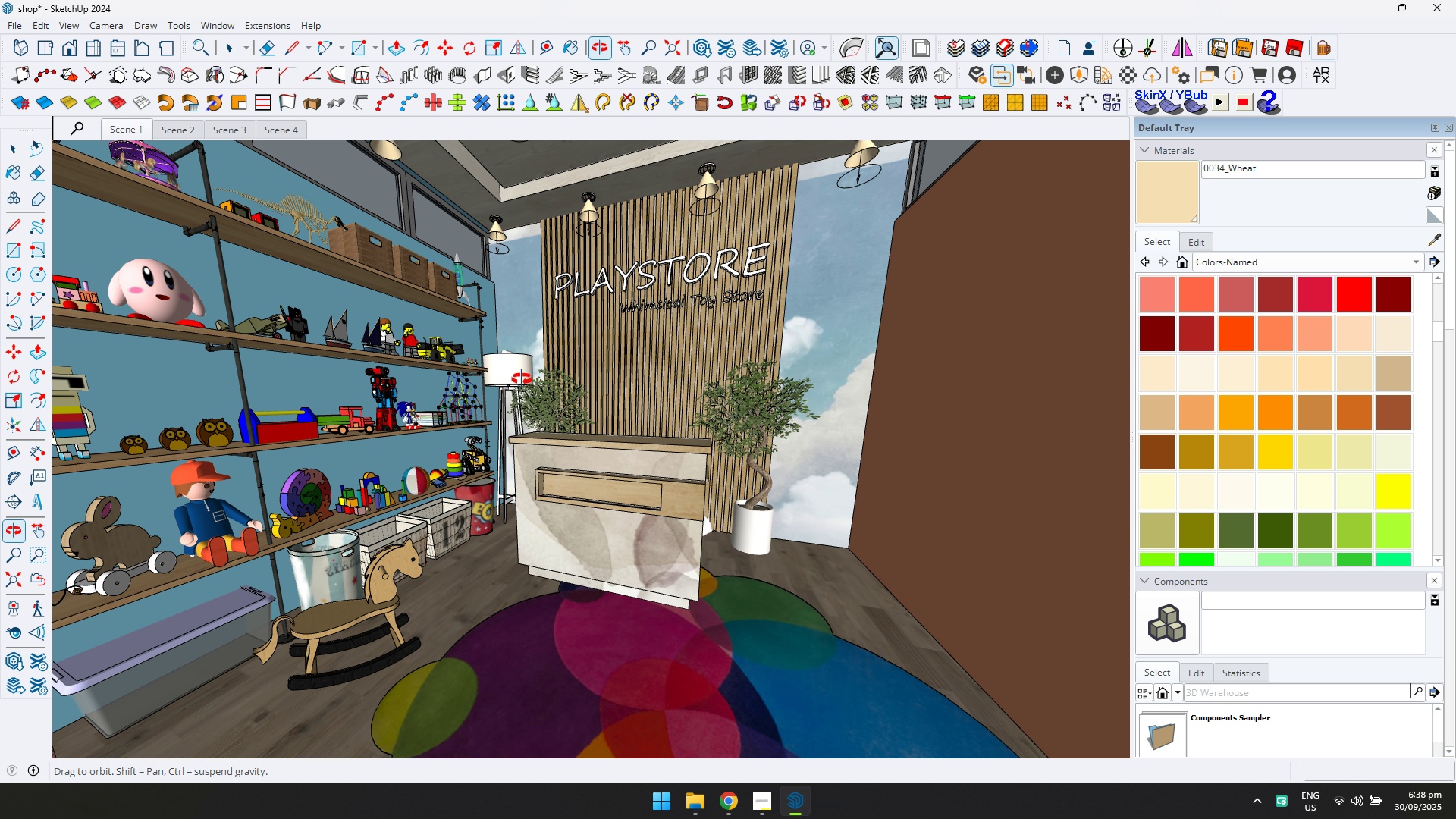 
scroll: coordinate [510, 333], scroll_direction: up, amount: 9.0
 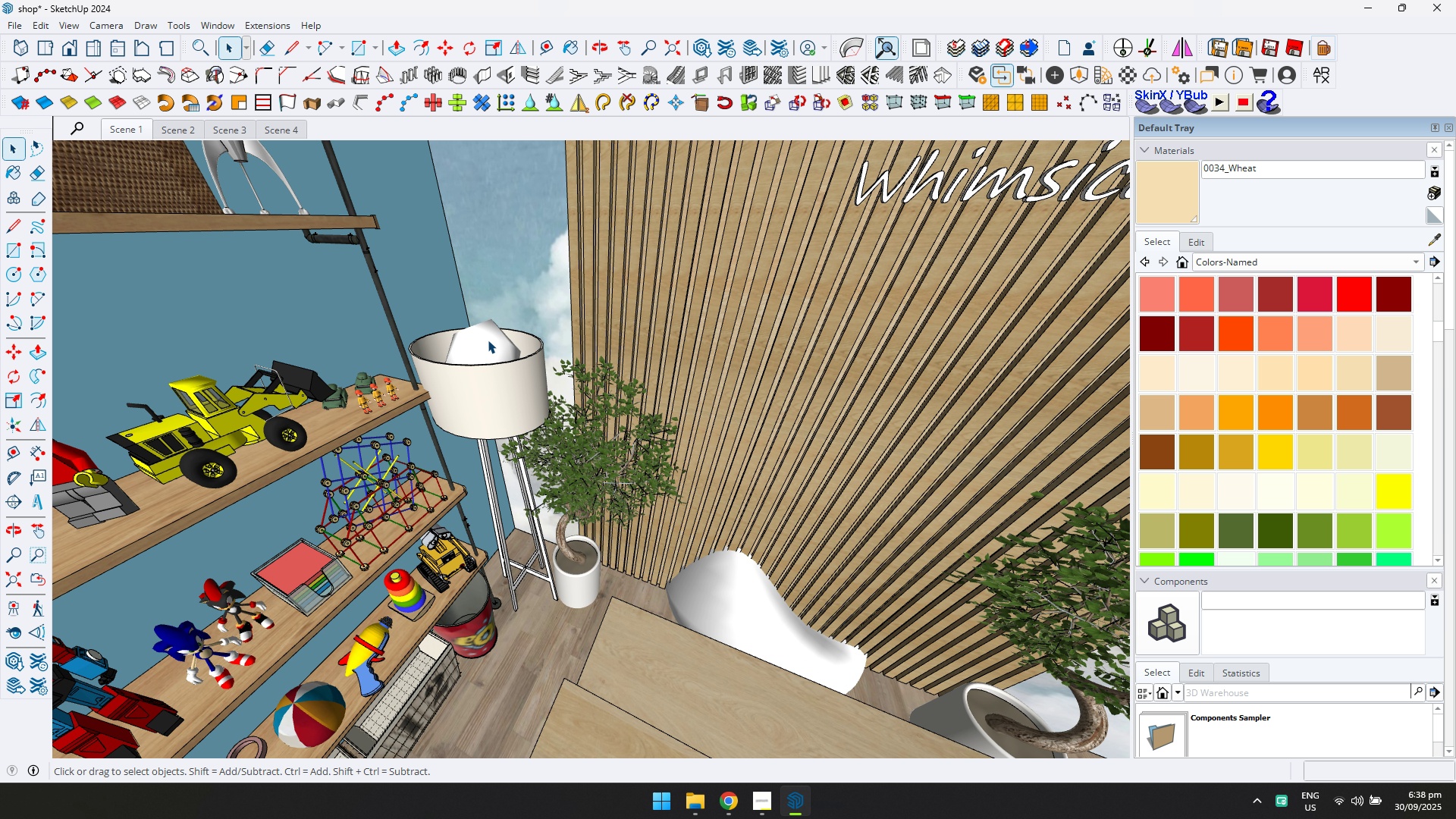 
double_click([488, 340])
 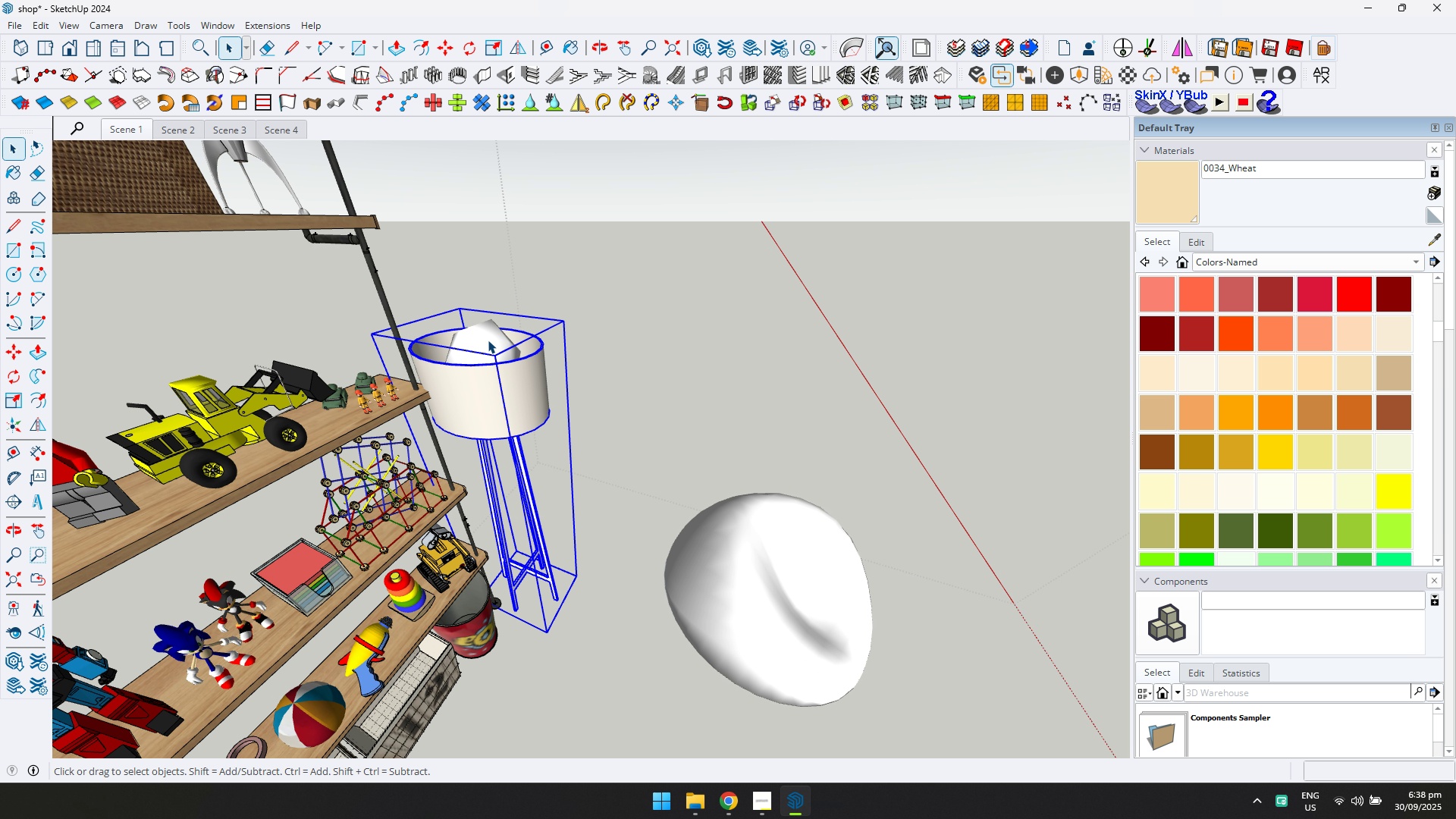 
triple_click([488, 340])
 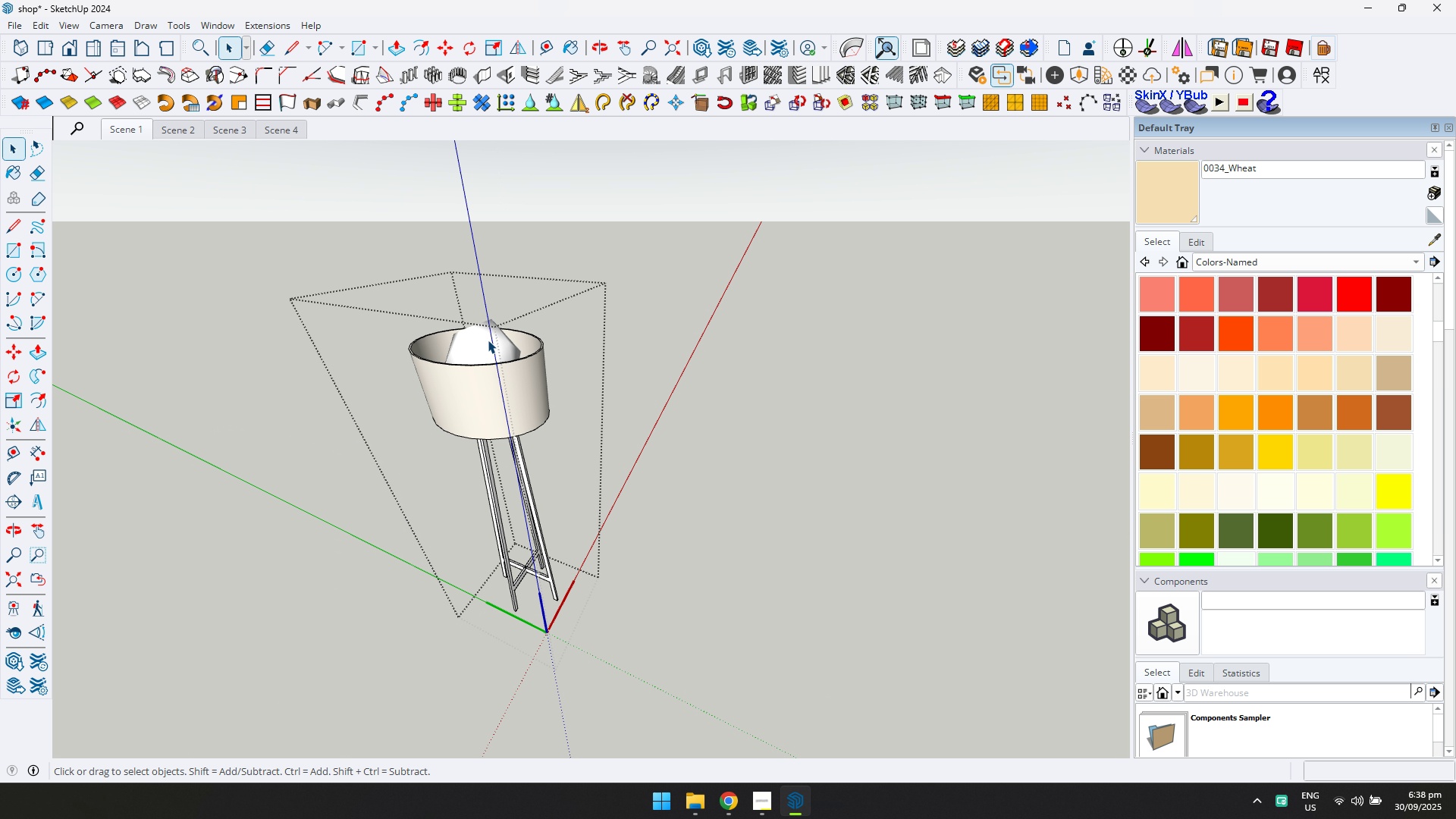 
triple_click([488, 340])
 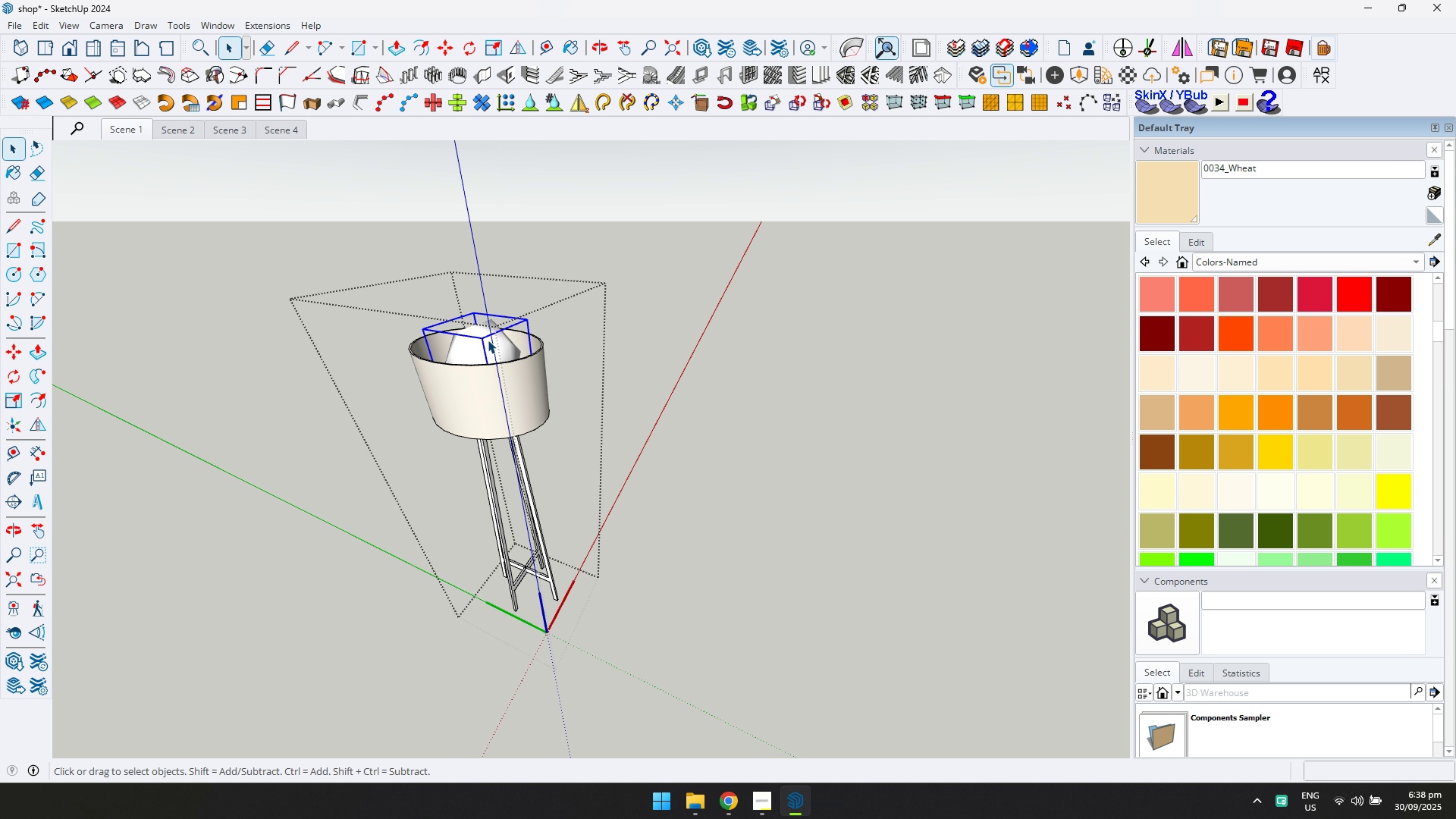 
triple_click([488, 340])
 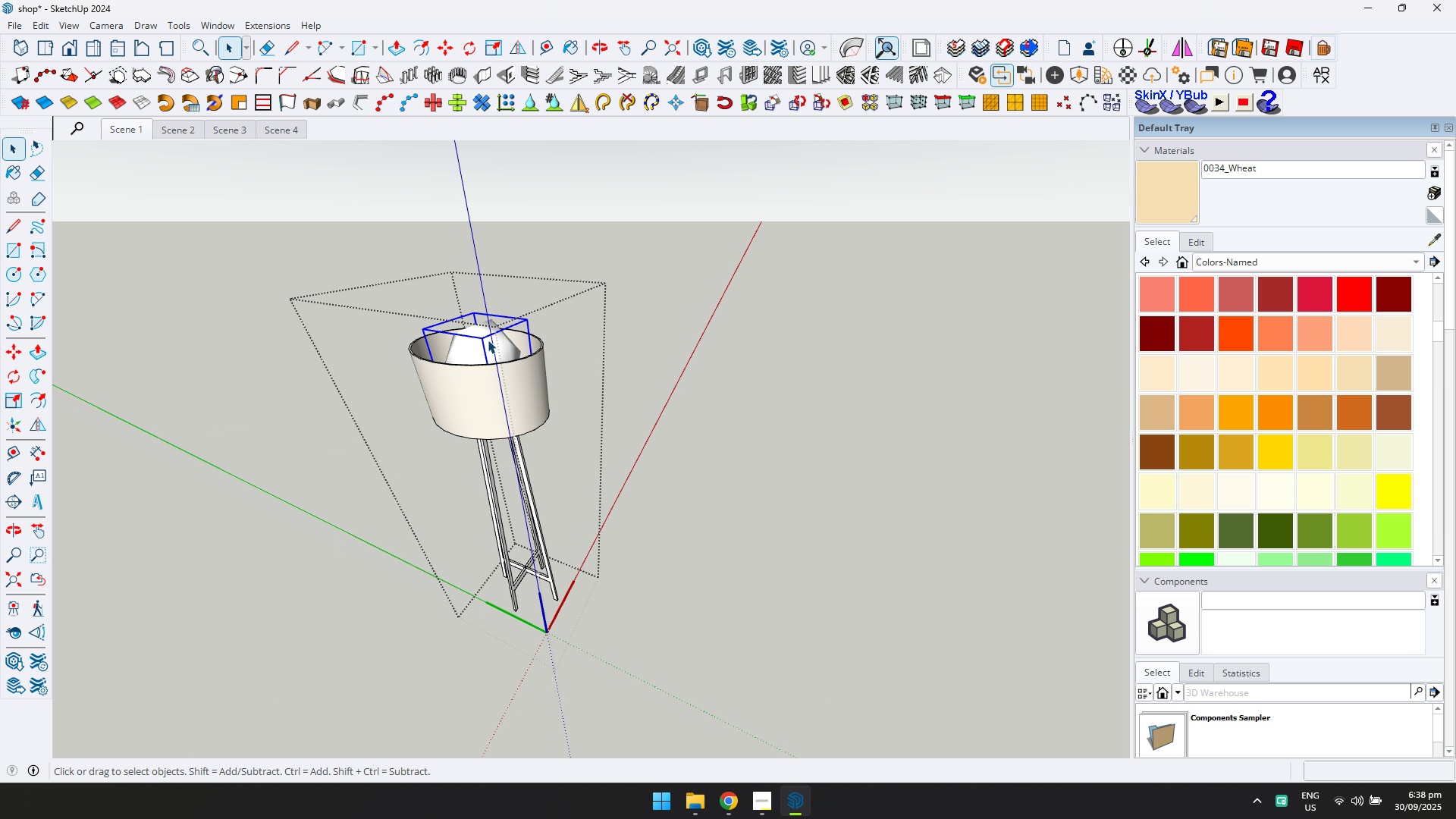 
triple_click([488, 340])
 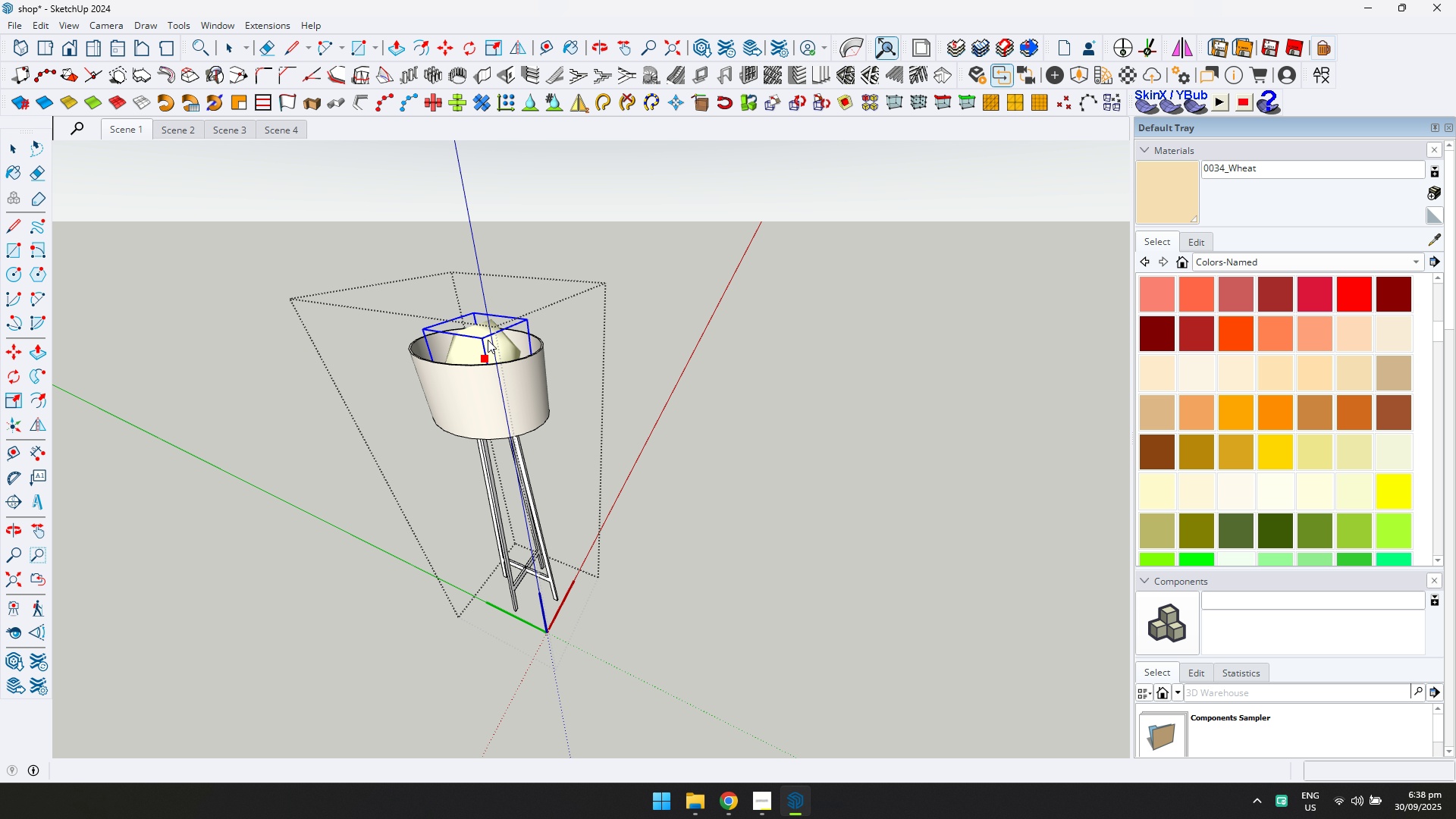 
triple_click([488, 340])
 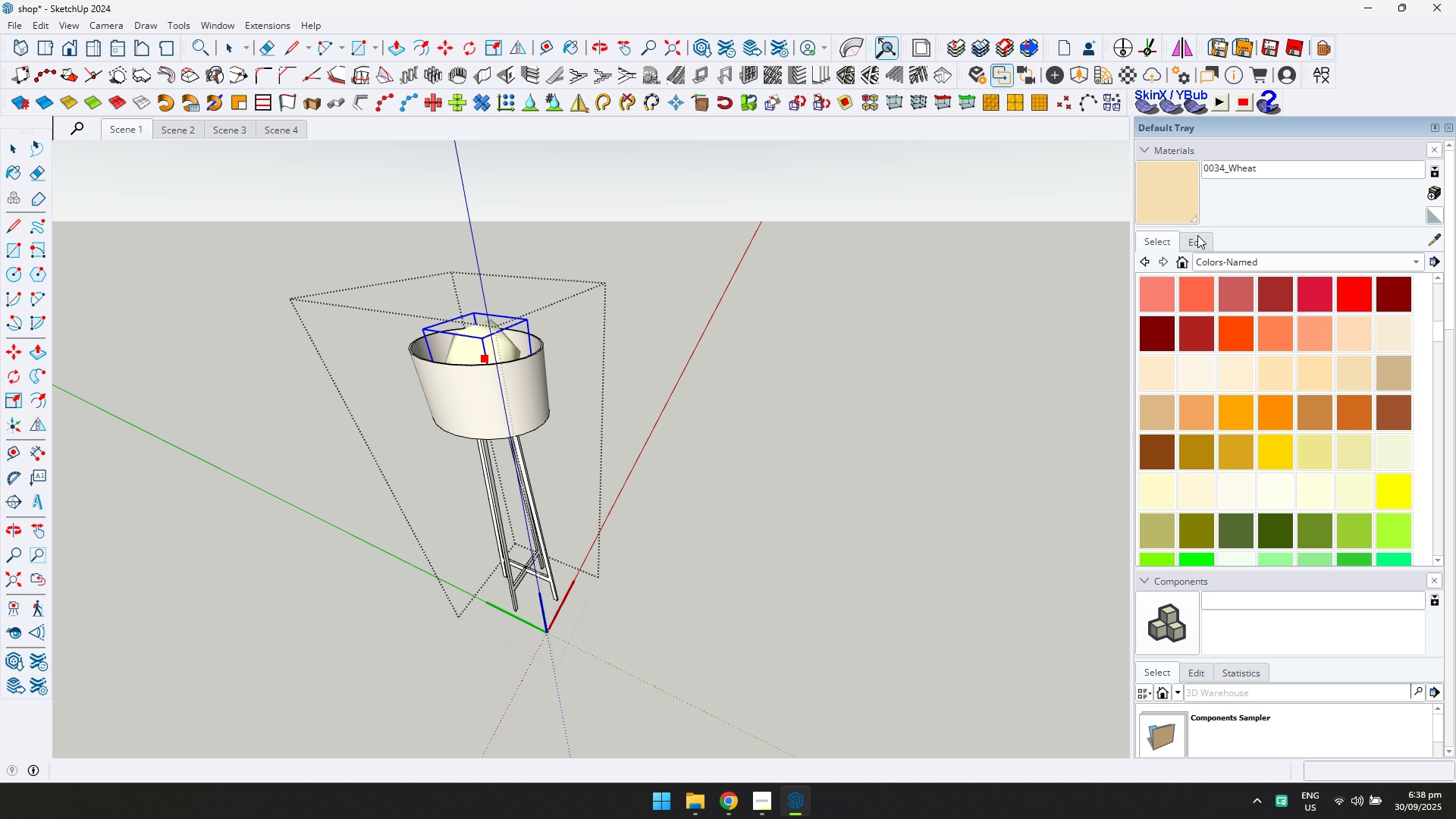 
left_click_drag(start_coordinate=[1179, 201], to_coordinate=[1172, 202])
 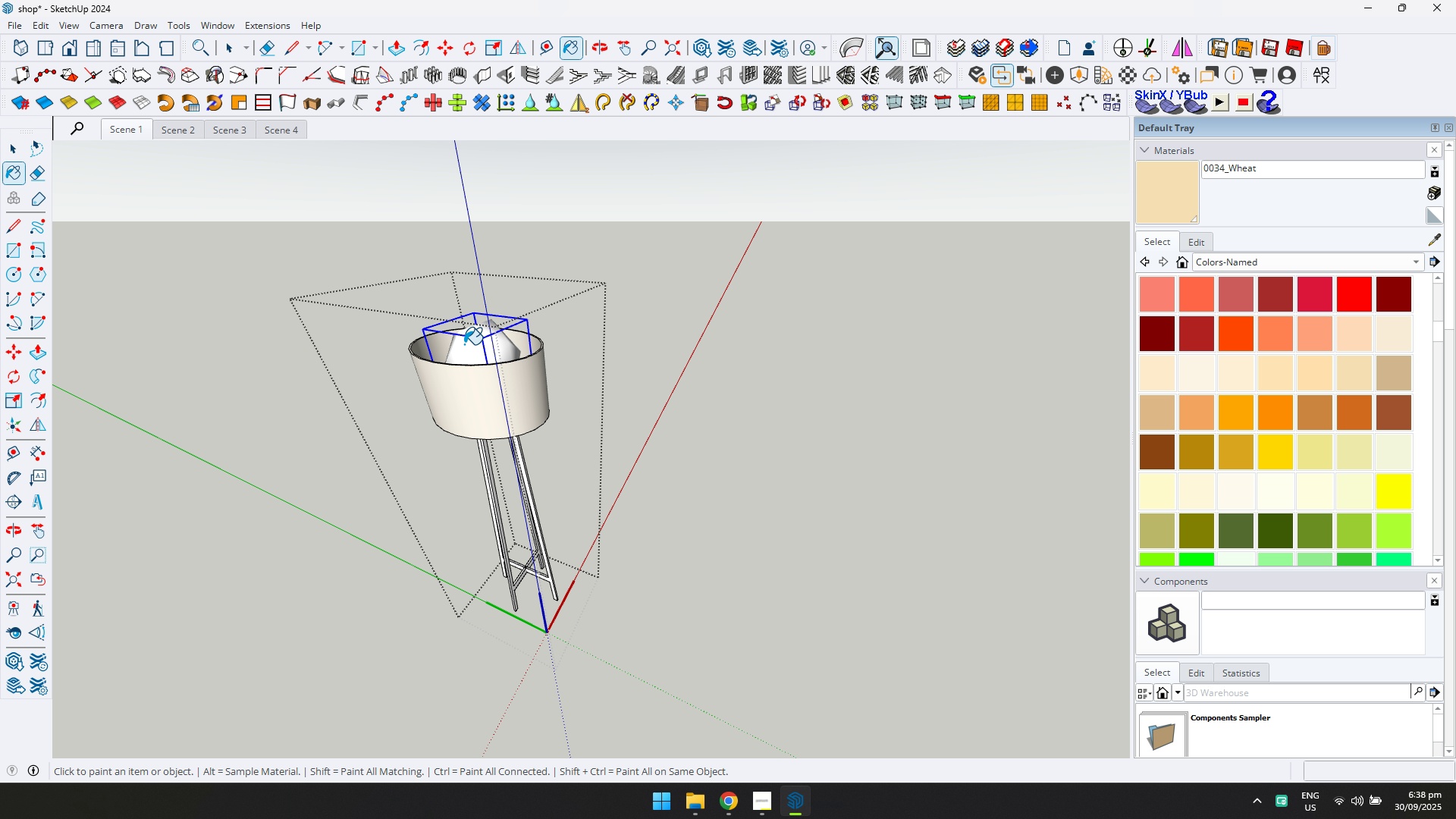 
left_click([464, 344])
 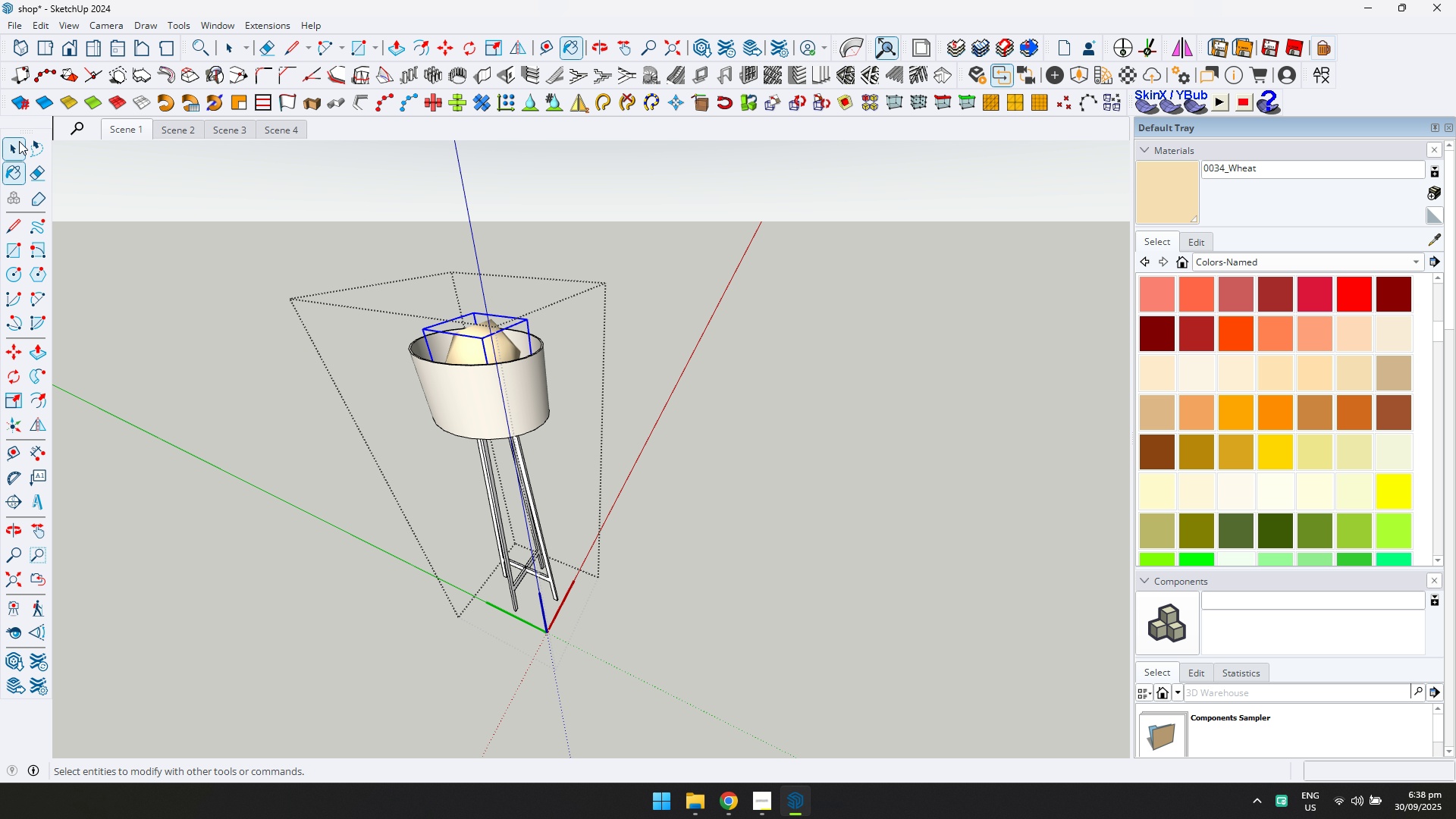 
left_click([19, 145])
 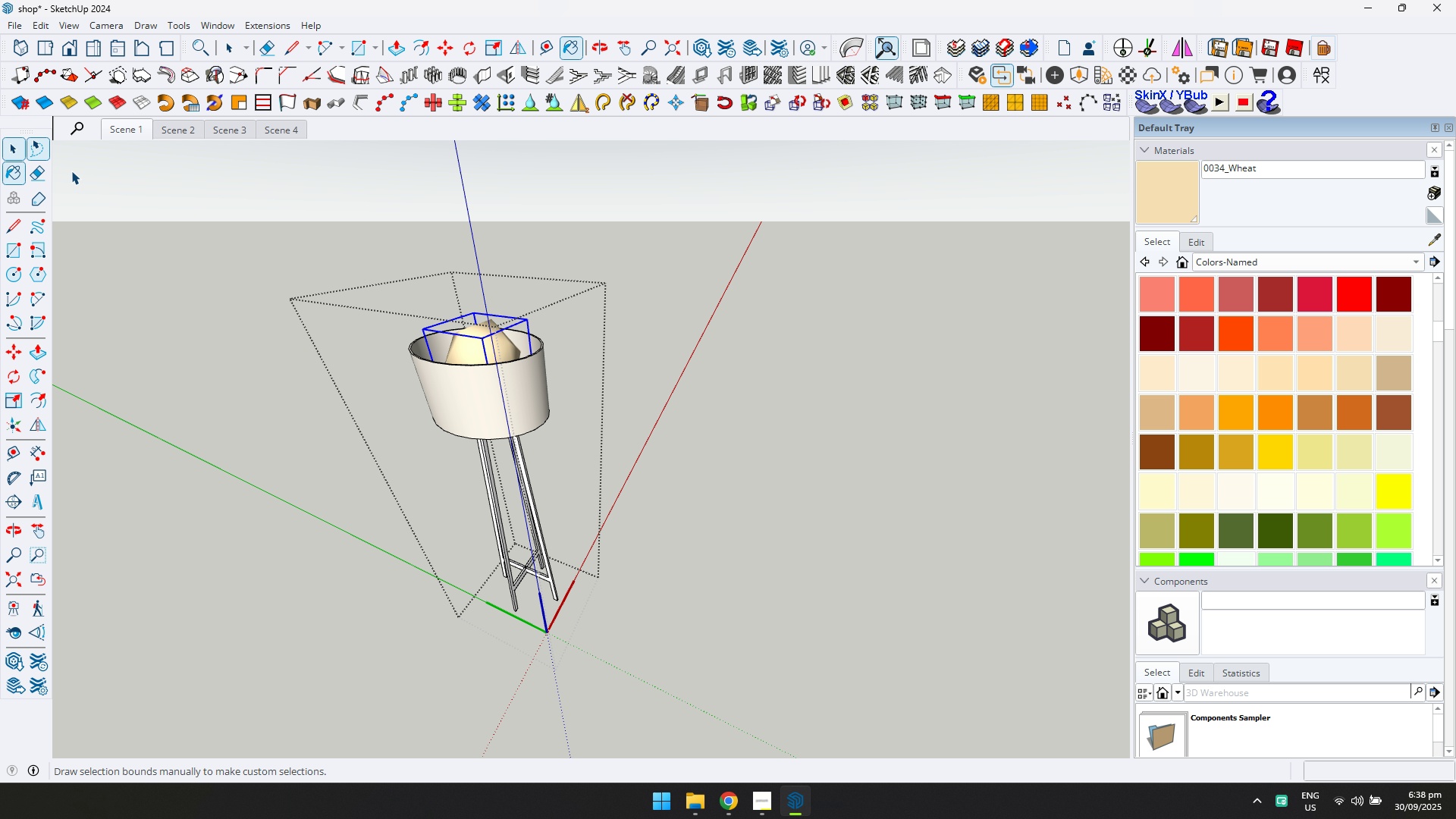 
key(Escape)
 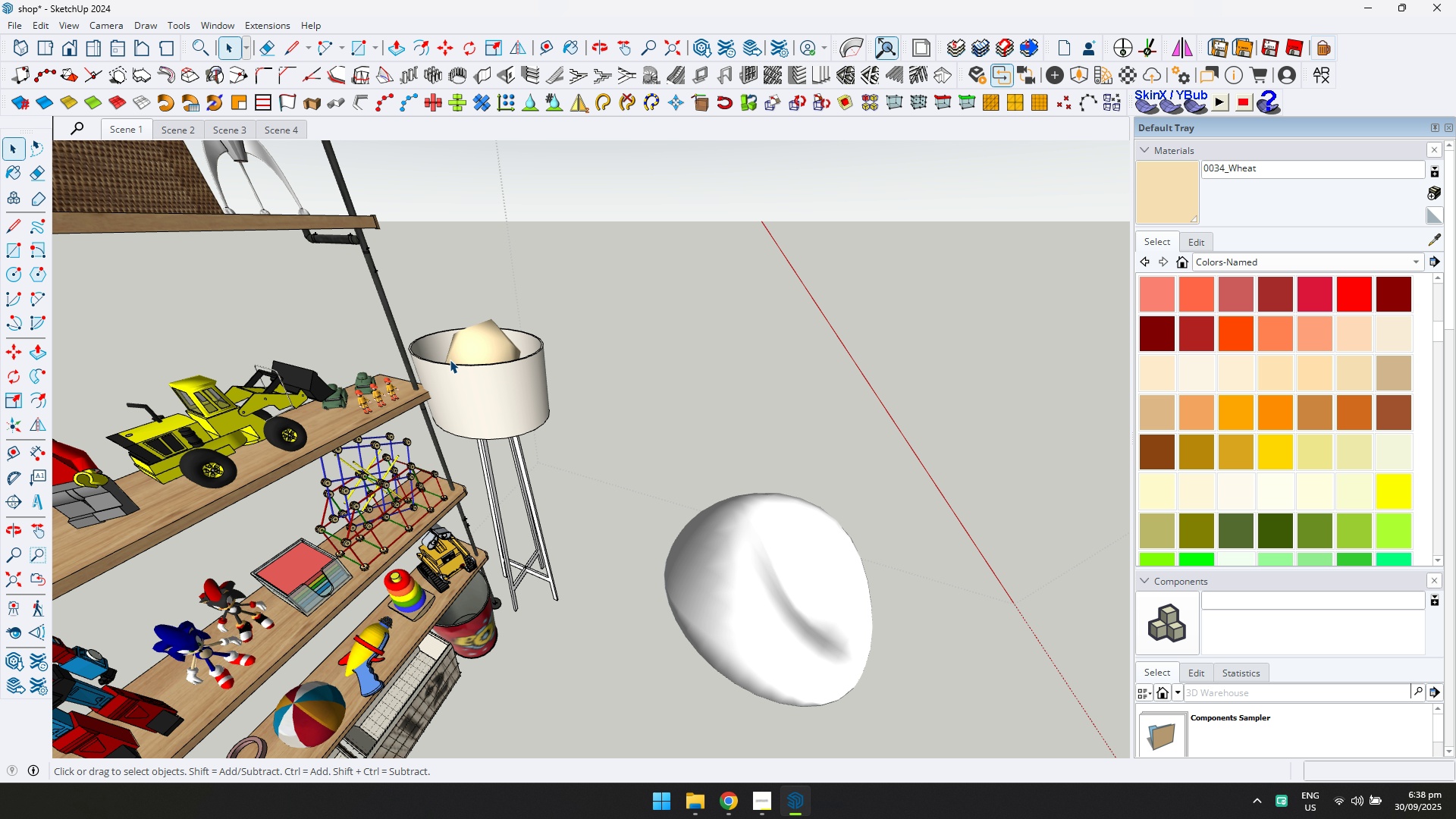 
scroll: coordinate [489, 354], scroll_direction: none, amount: 0.0
 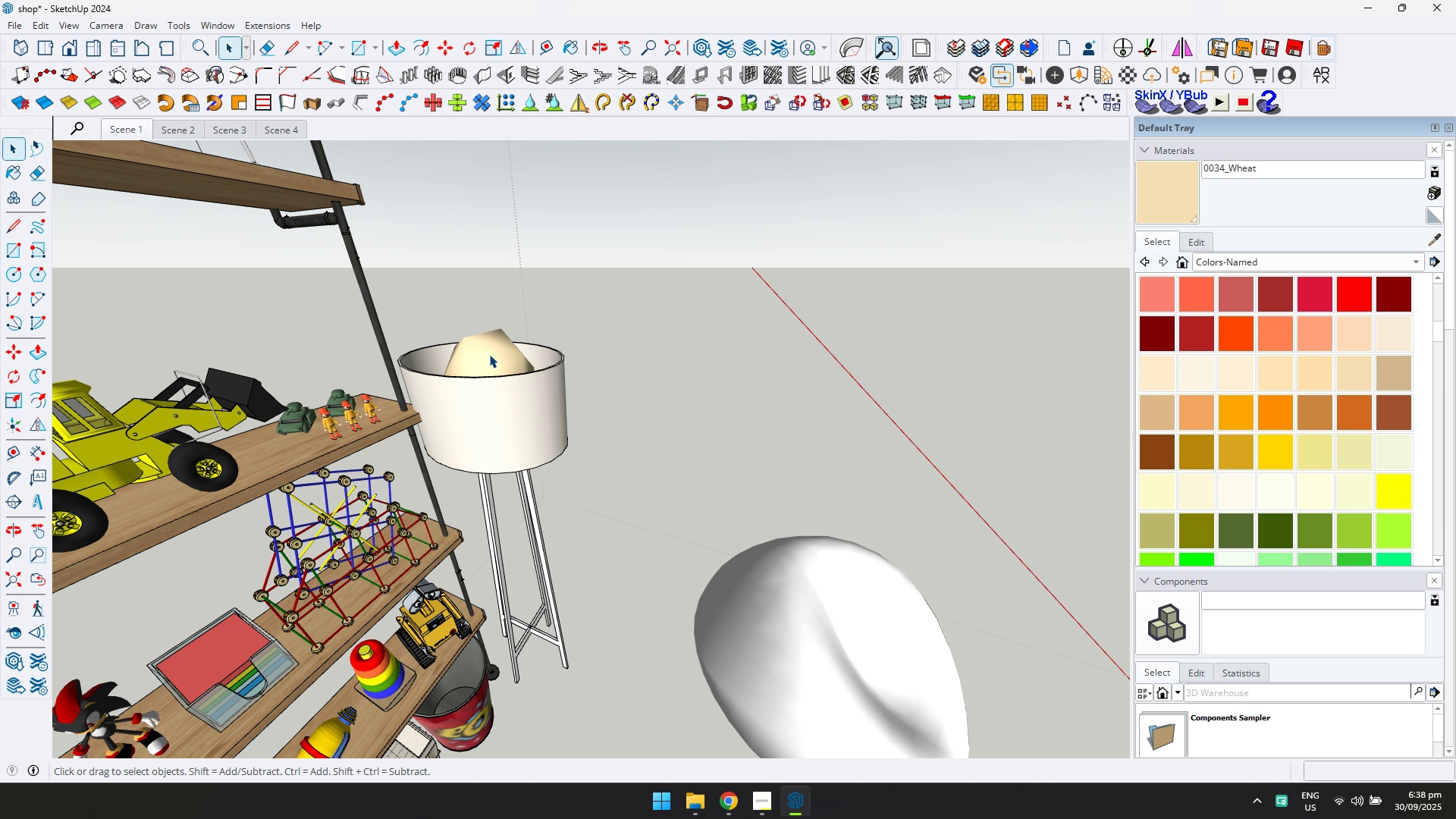 
key(Escape)
 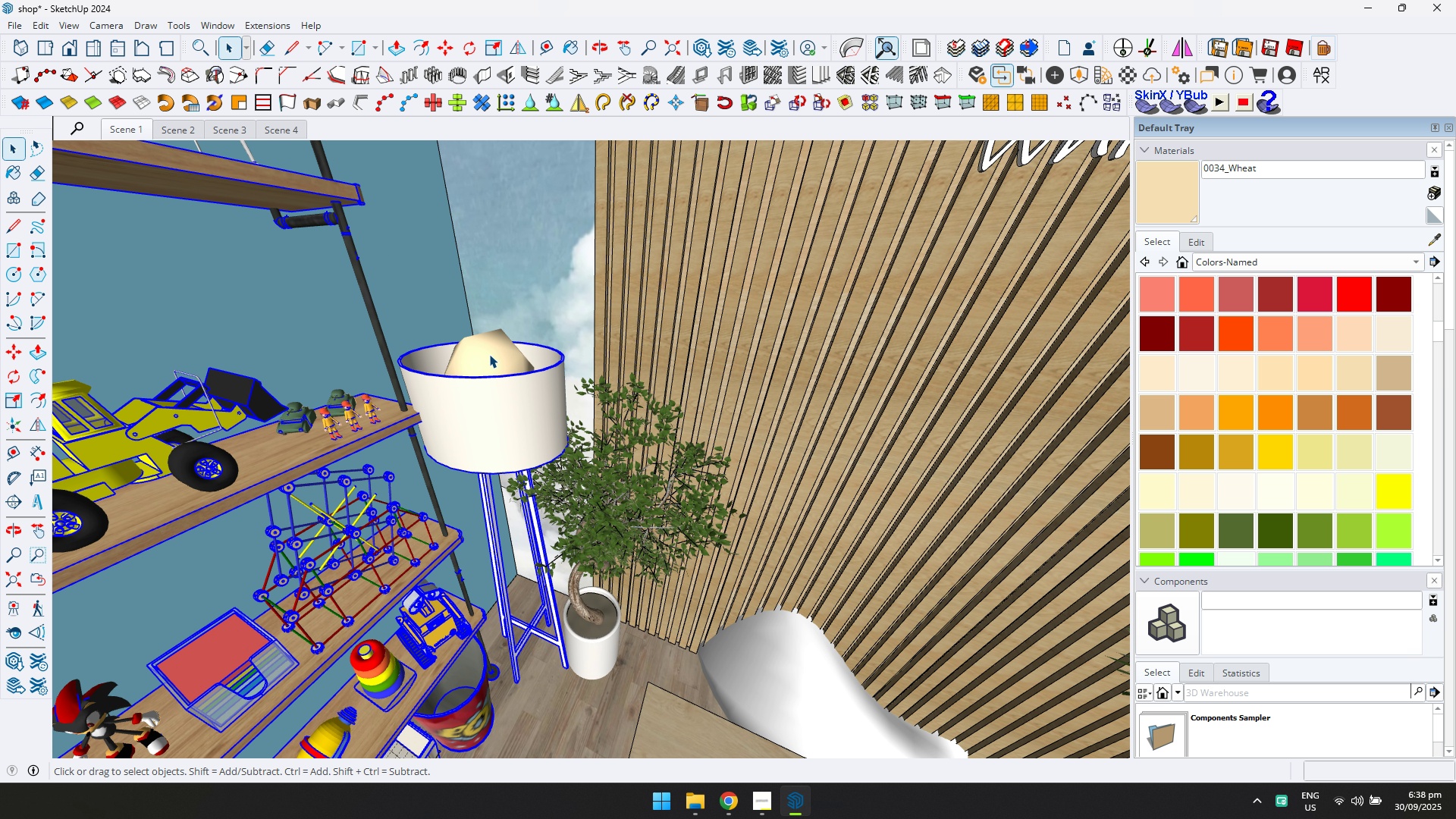 
double_click([489, 354])
 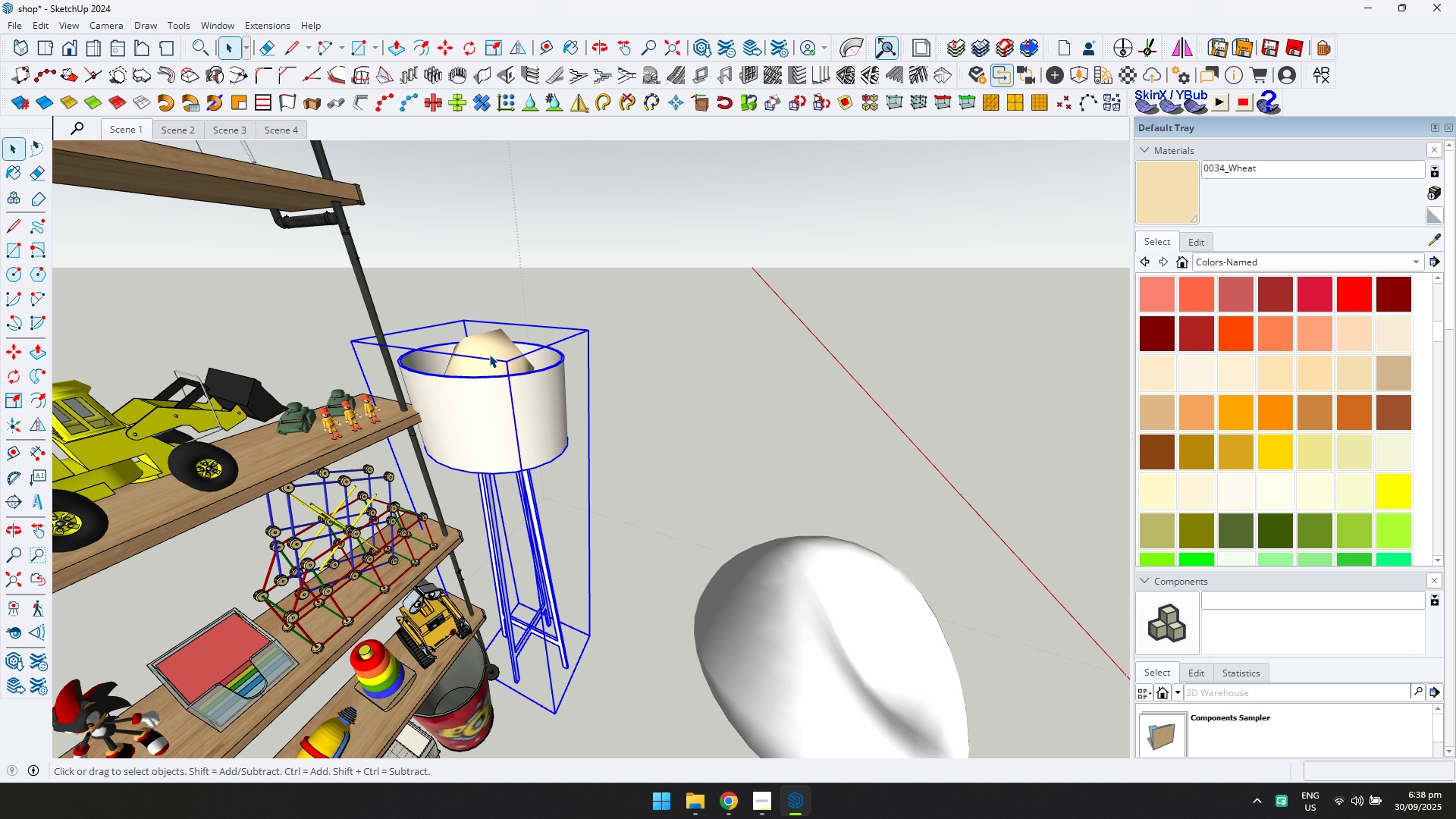 
triple_click([489, 354])
 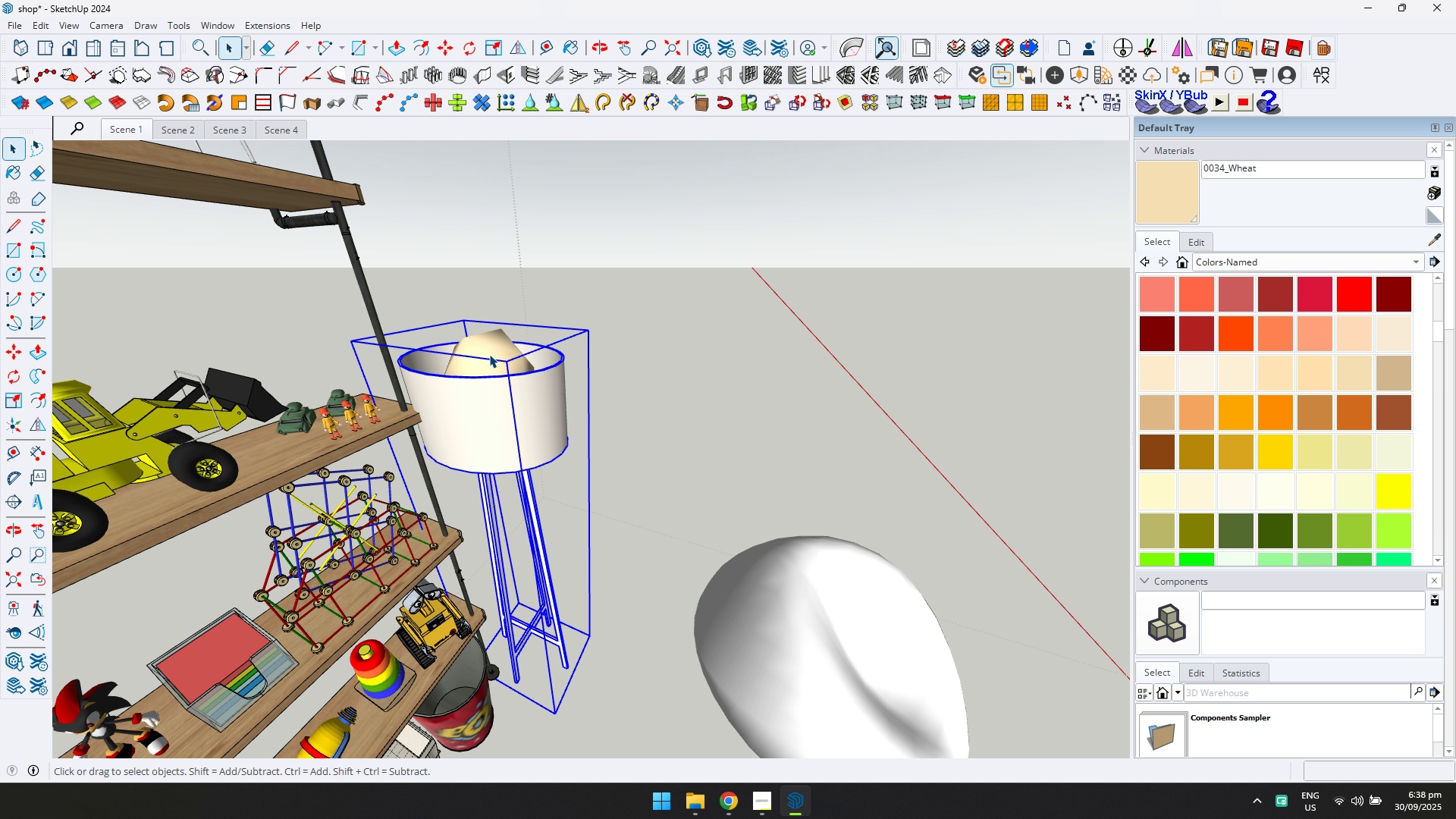 
triple_click([489, 354])
 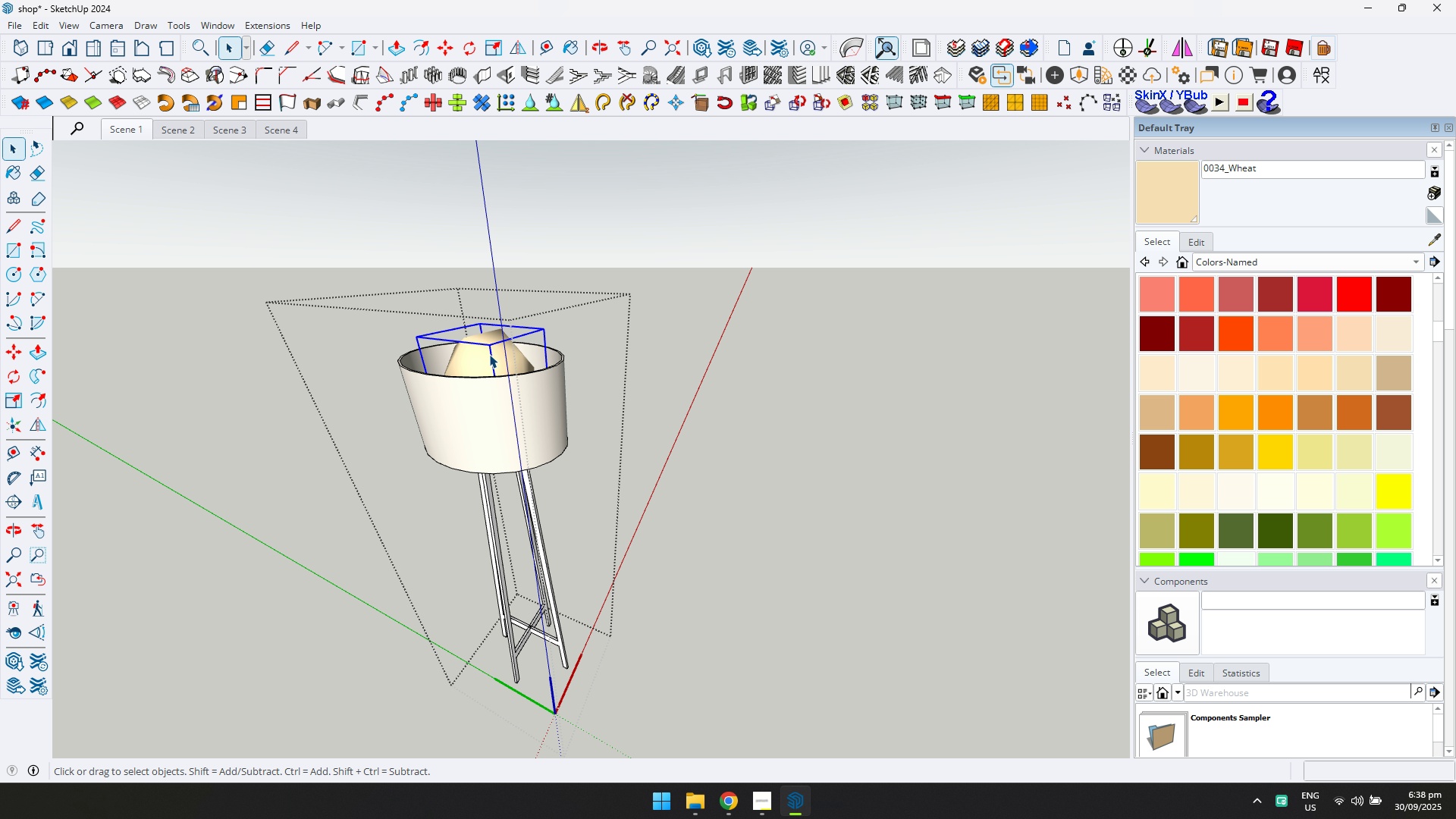 
triple_click([489, 354])
 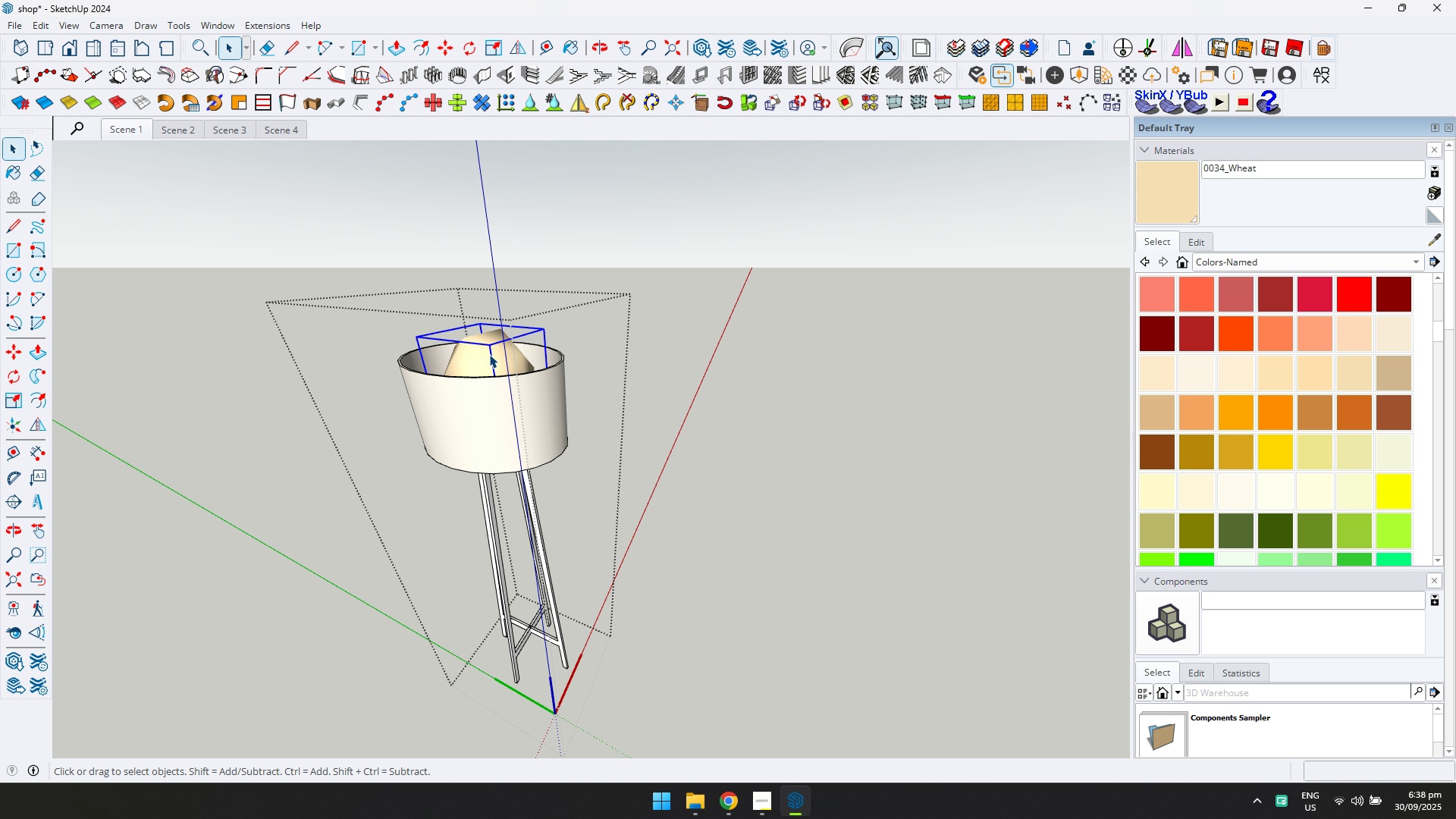 
key(S)
 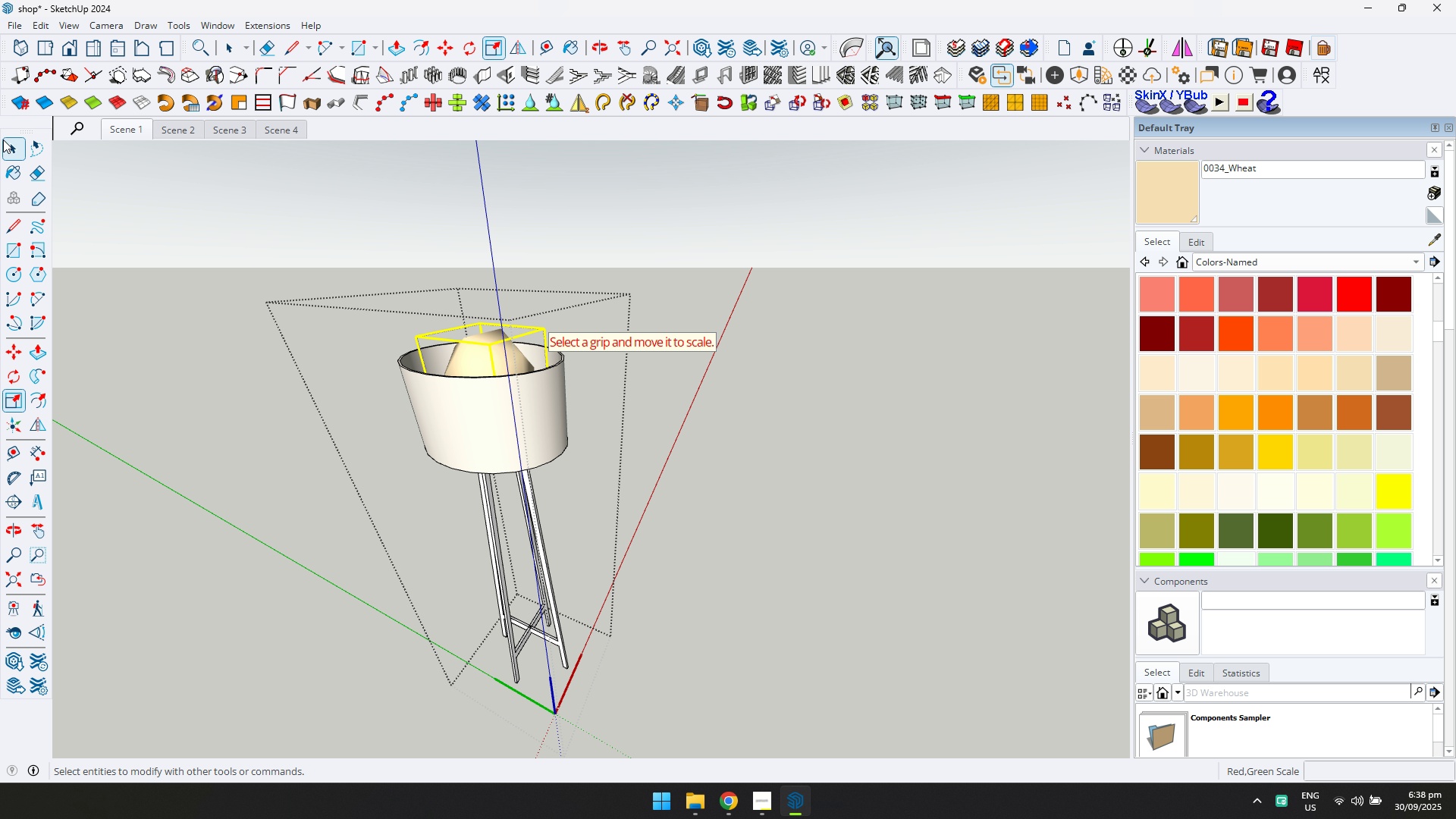 
double_click([3, 139])
 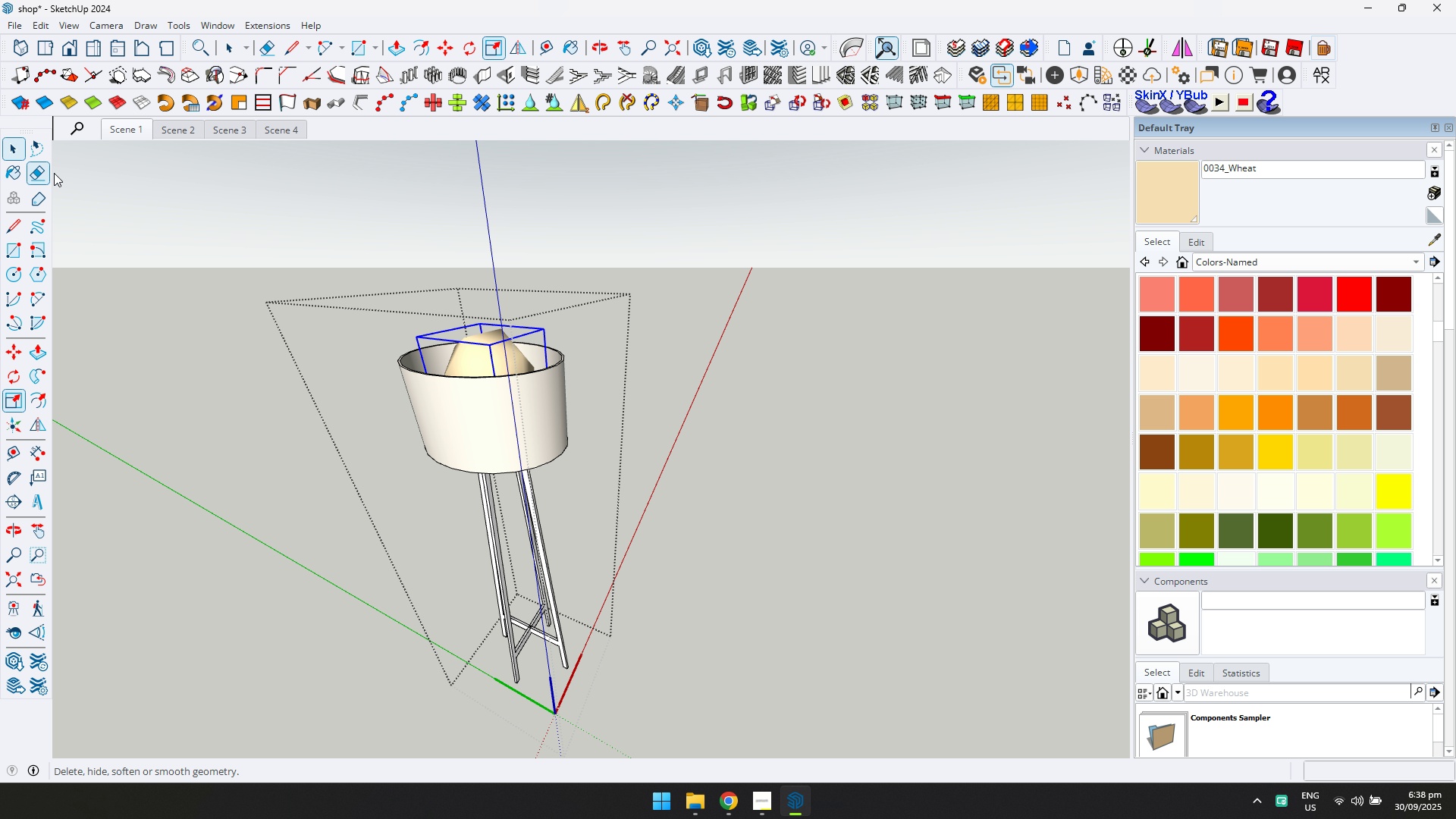 
key(Escape)
 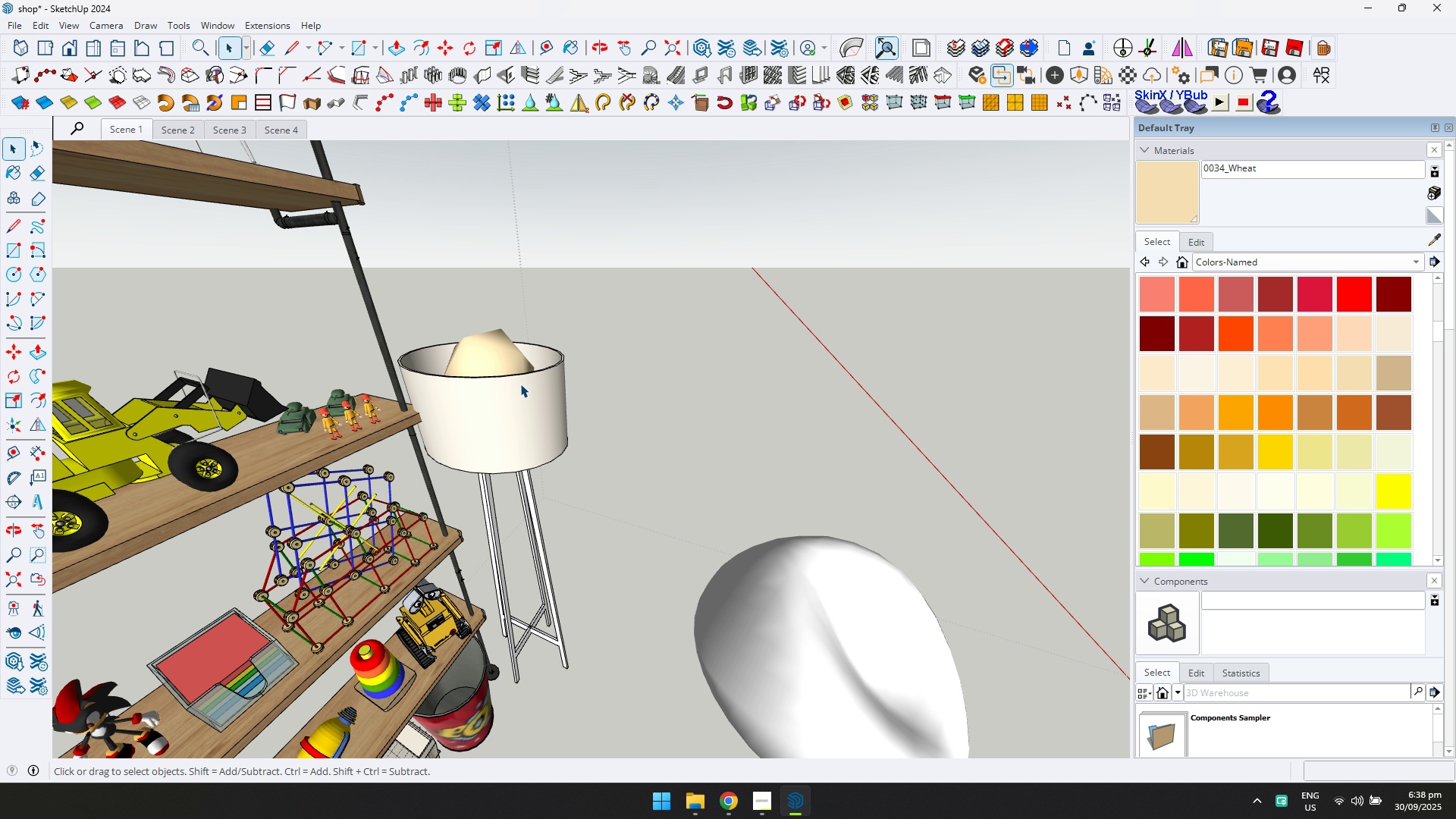 
scroll: coordinate [682, 423], scroll_direction: down, amount: 7.0
 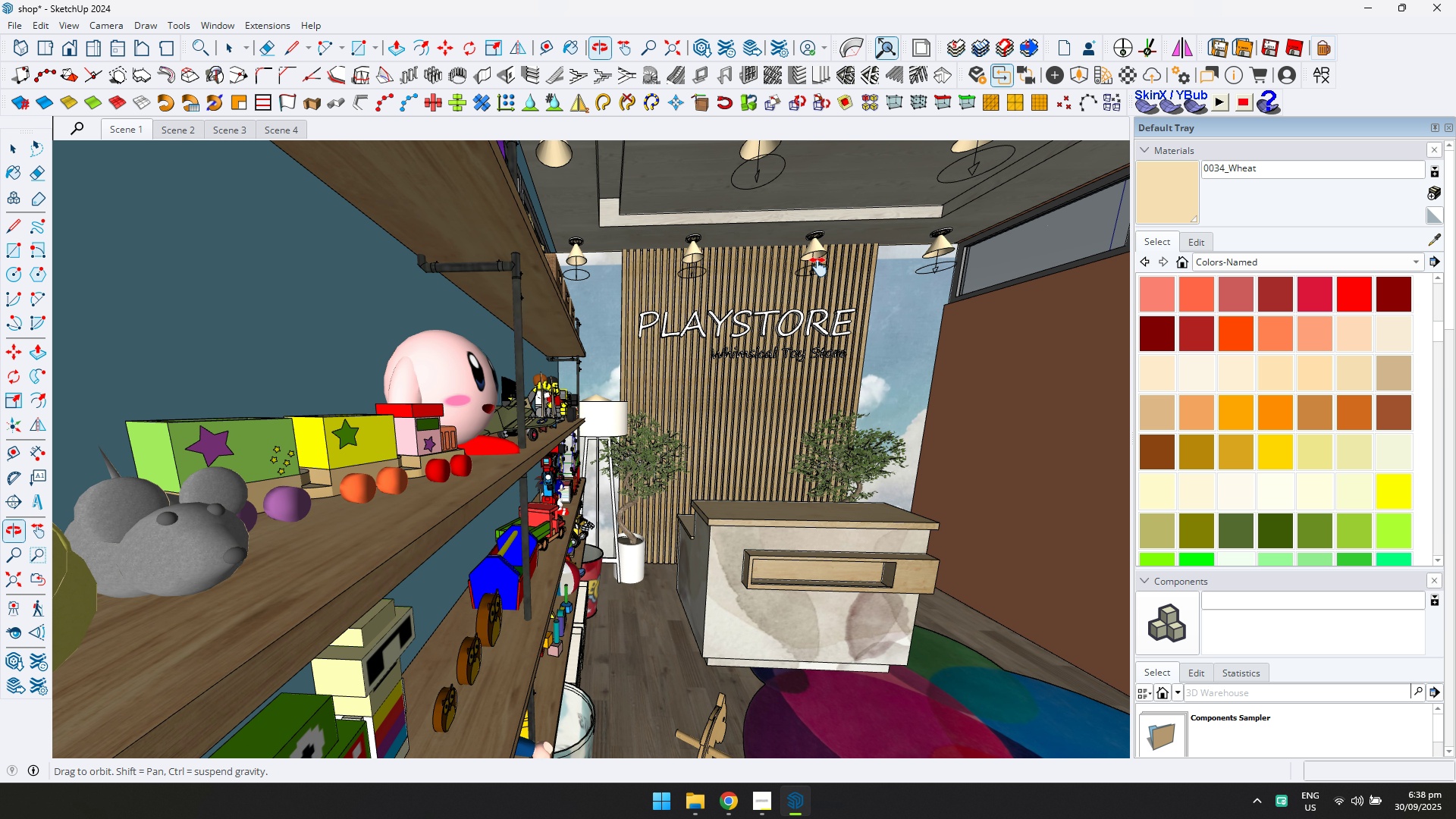 
key(Escape)
 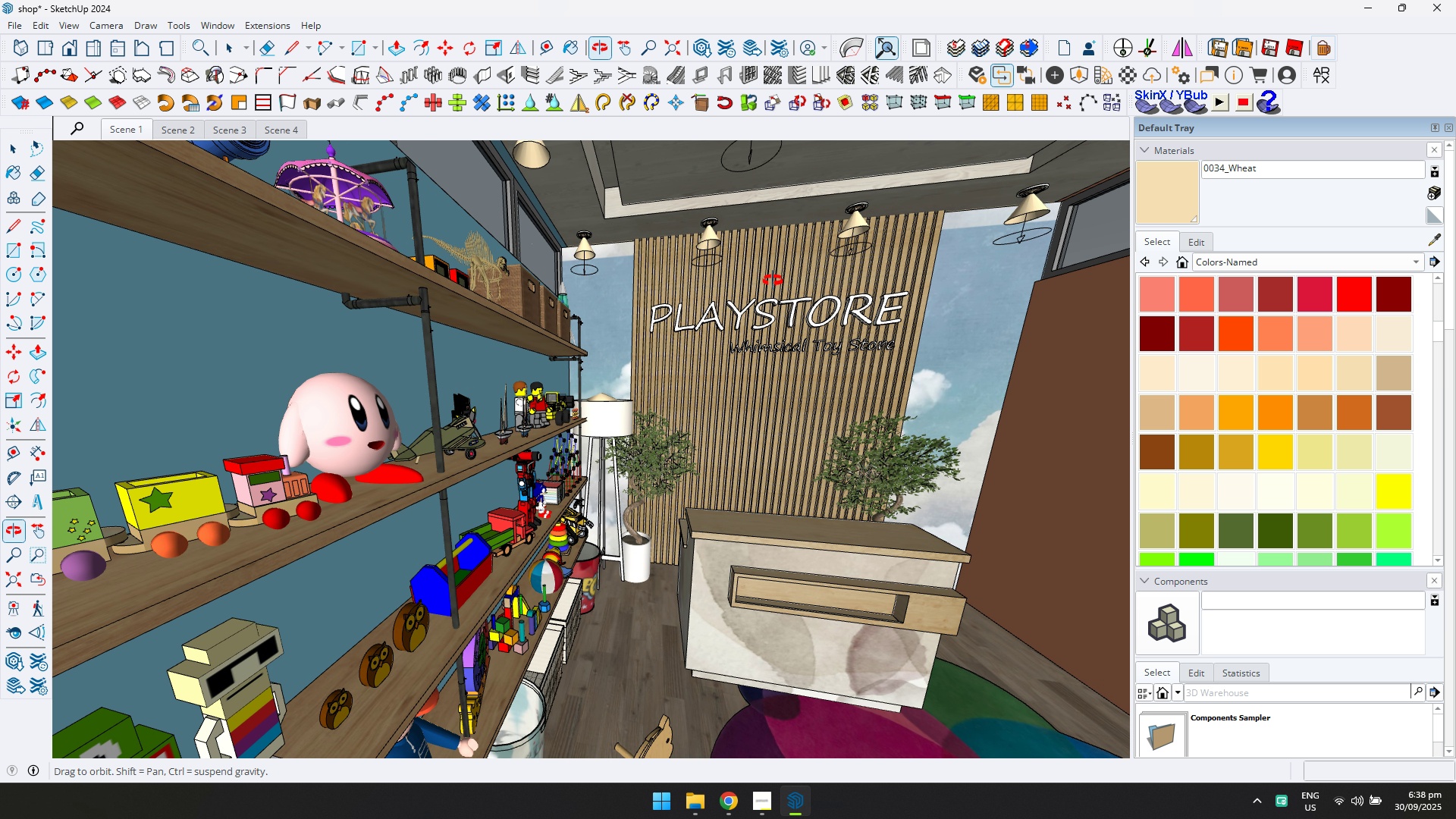 
hold_key(key=ShiftLeft, duration=0.44)
 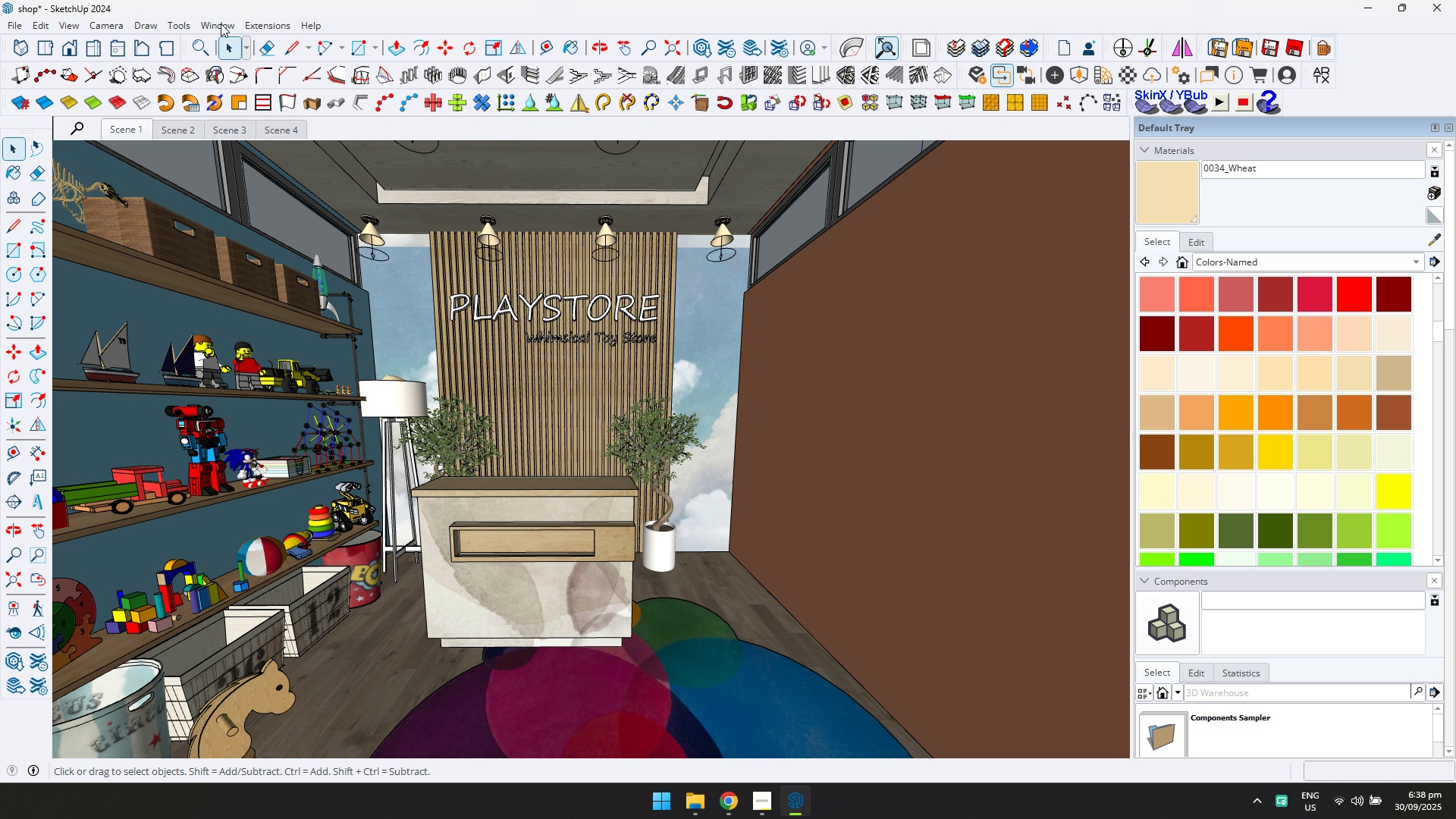 
left_click([219, 25])
 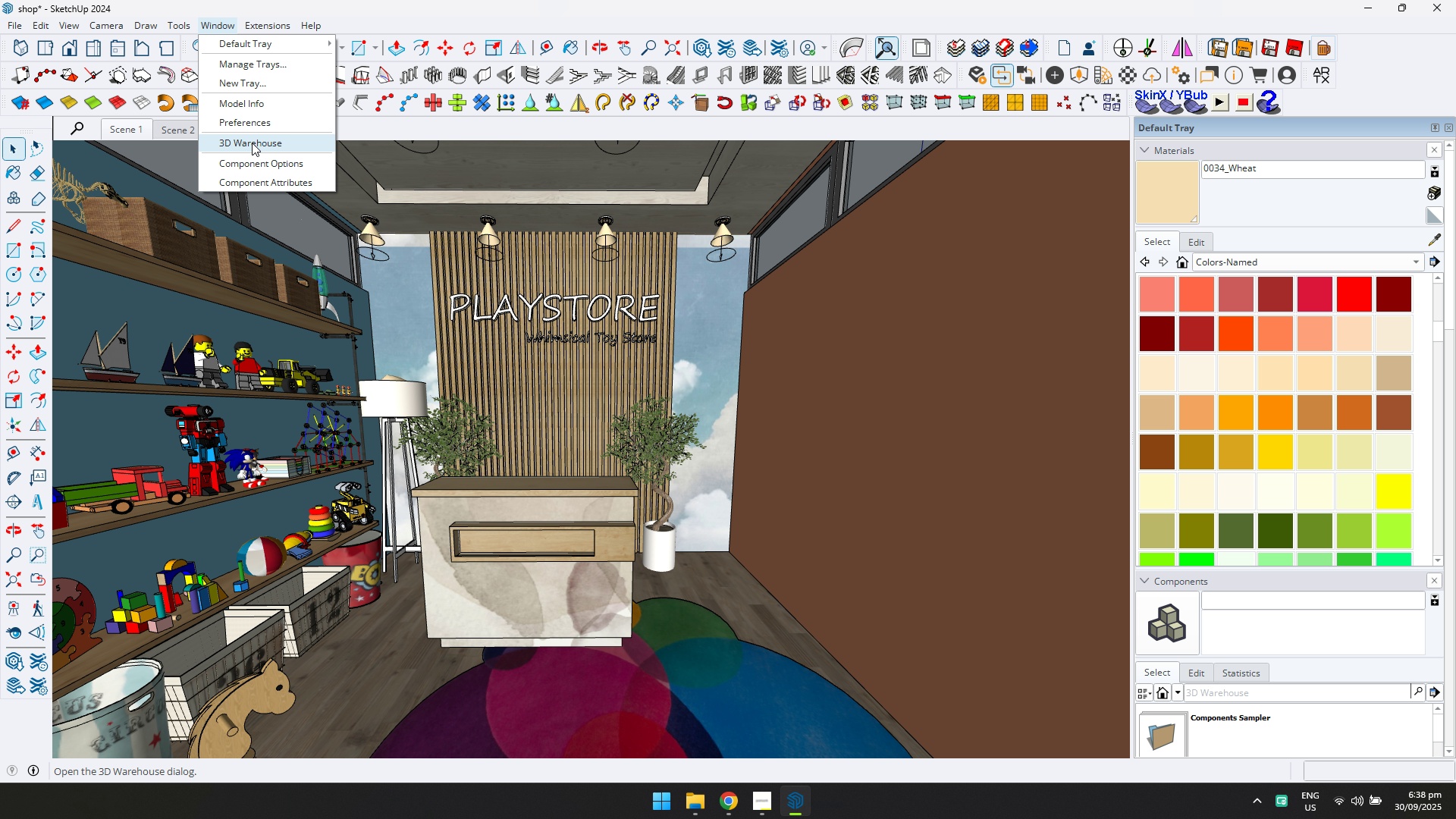 
left_click([252, 143])
 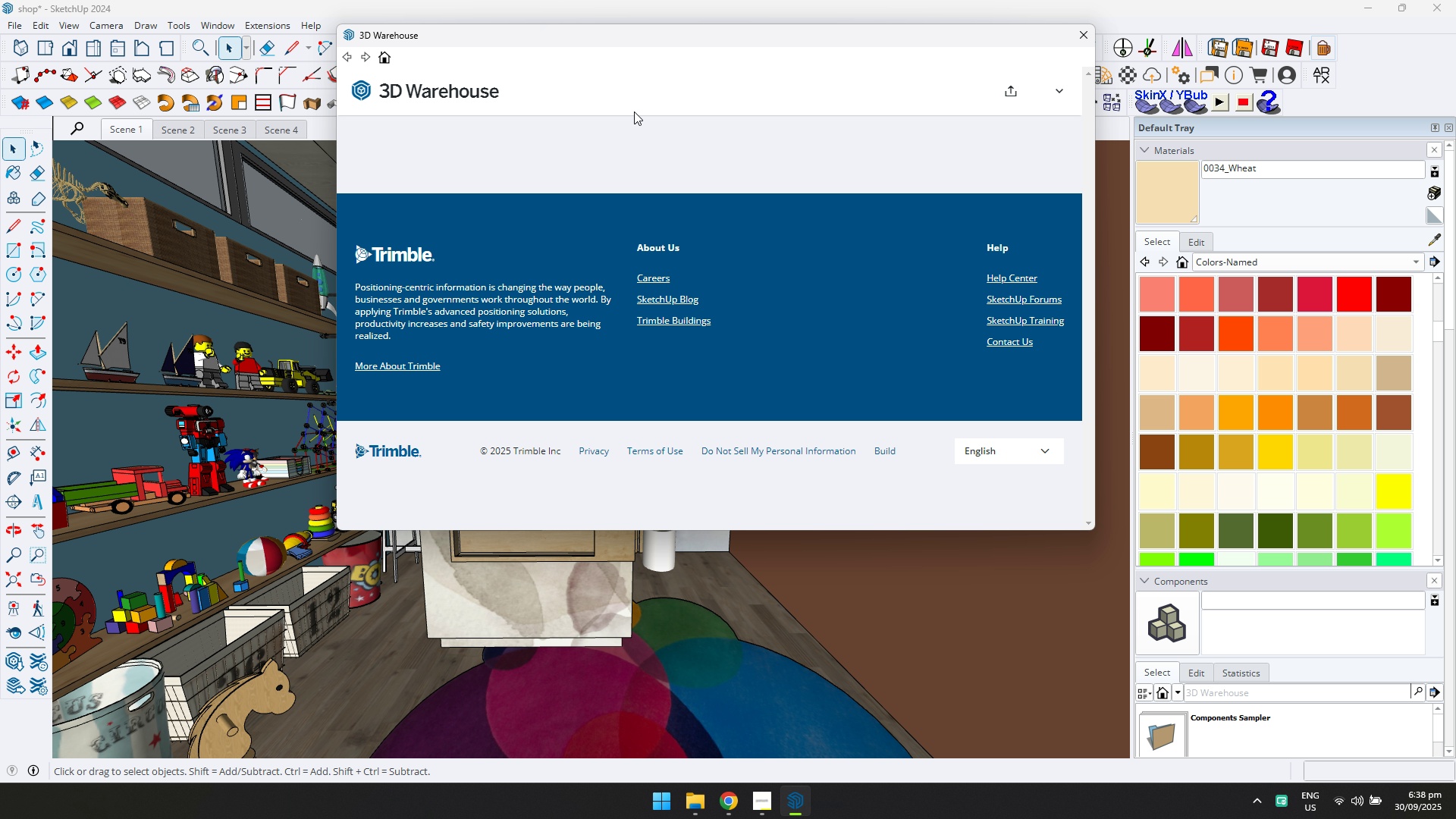 
left_click([607, 99])
 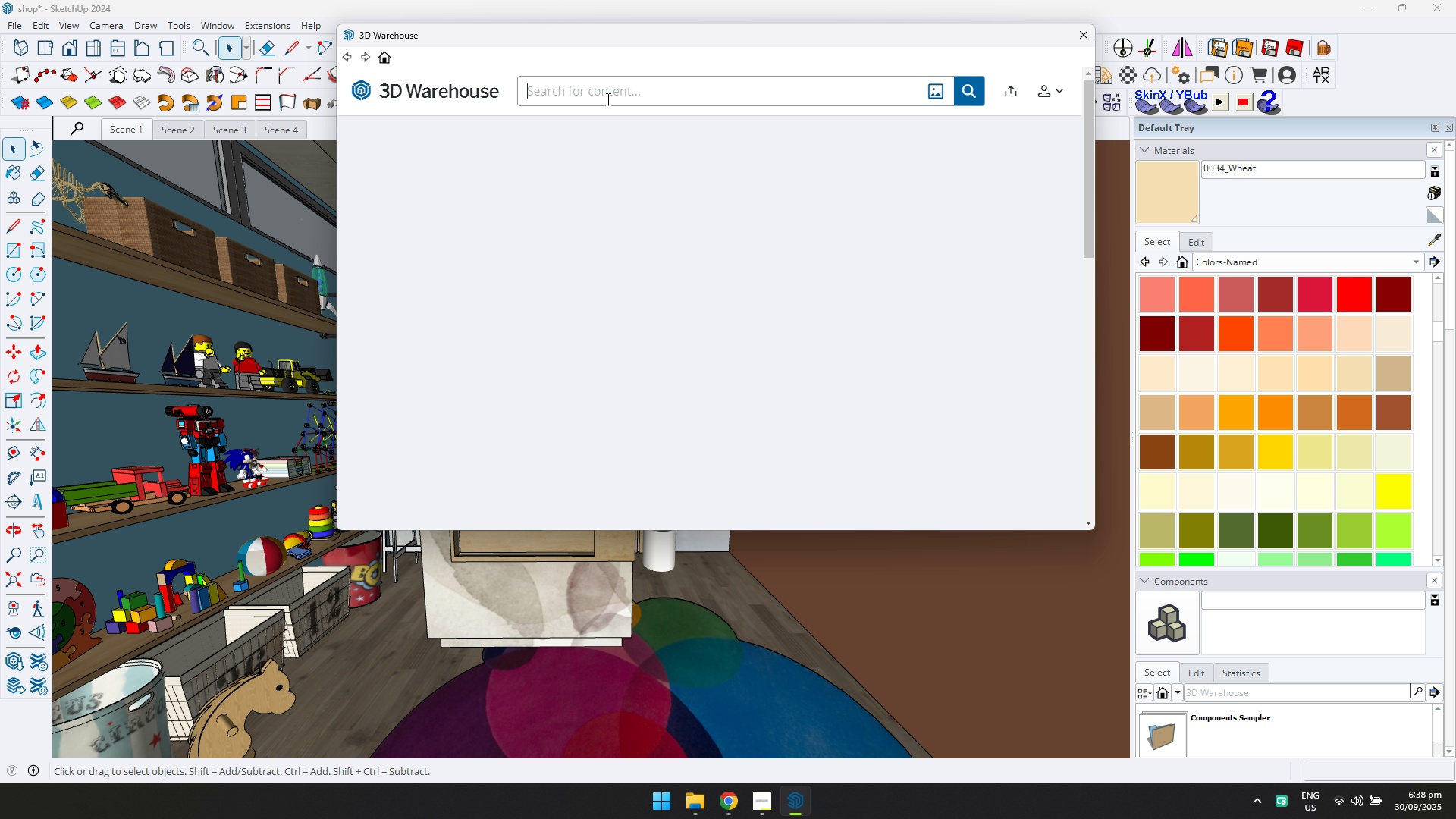 
type(toy shelcing)
key(Backspace)
key(Backspace)
key(Backspace)
key(Backspace)
key(Backspace)
key(Backspace)
key(Backspace)
key(Backspace)
type(storage)
 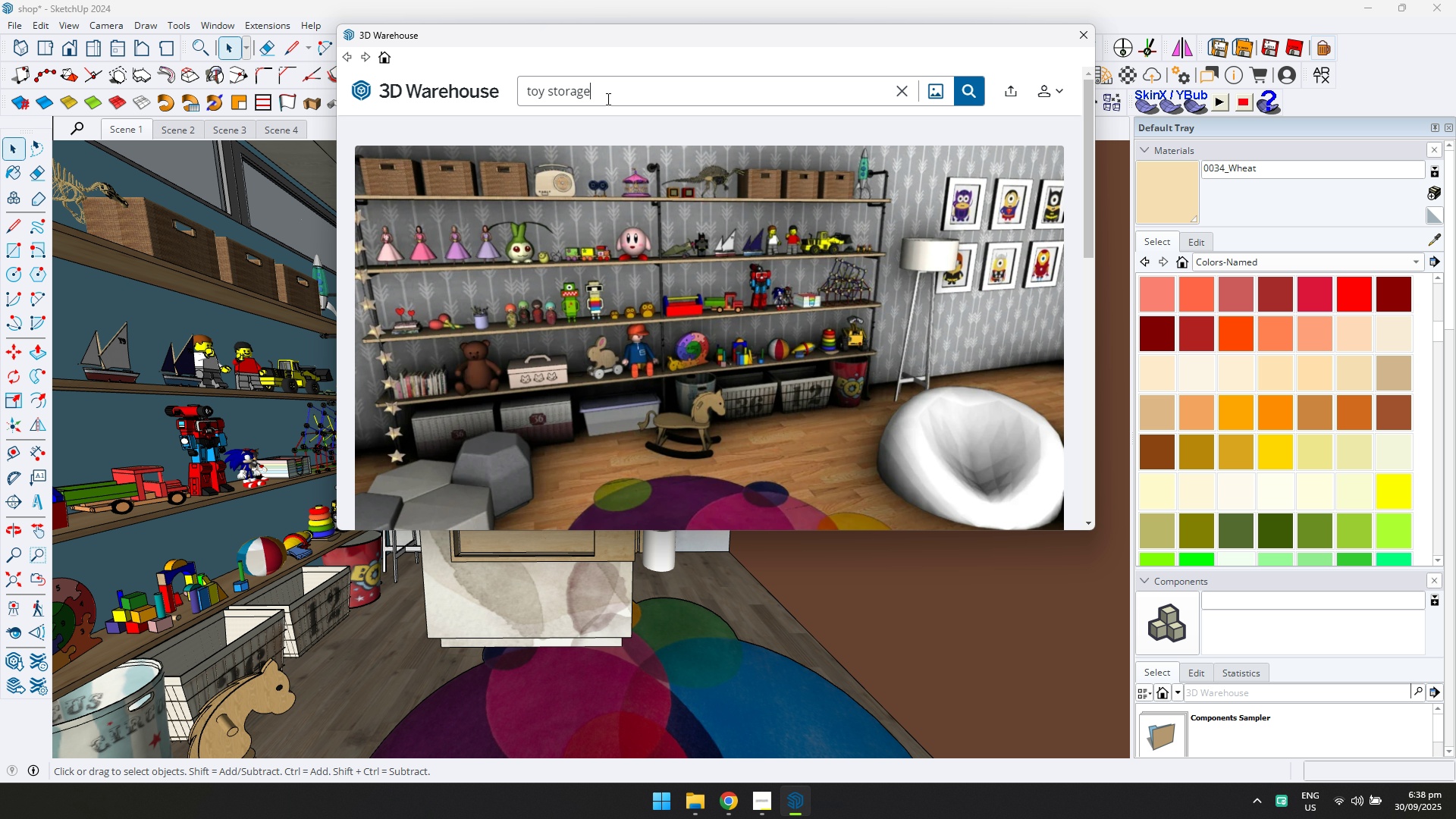 
key(Enter)
 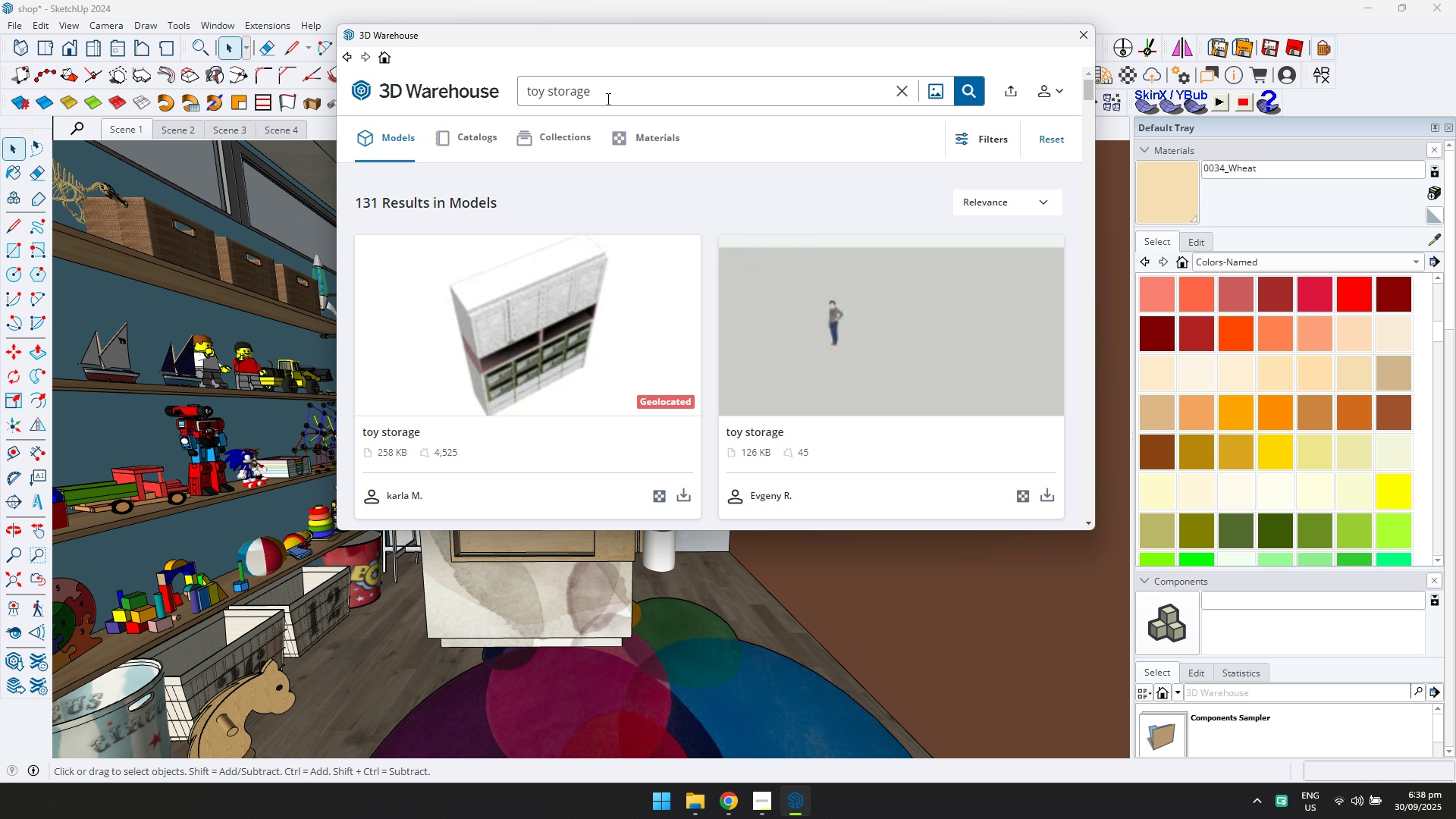 
scroll: coordinate [792, 313], scroll_direction: down, amount: 3.0
 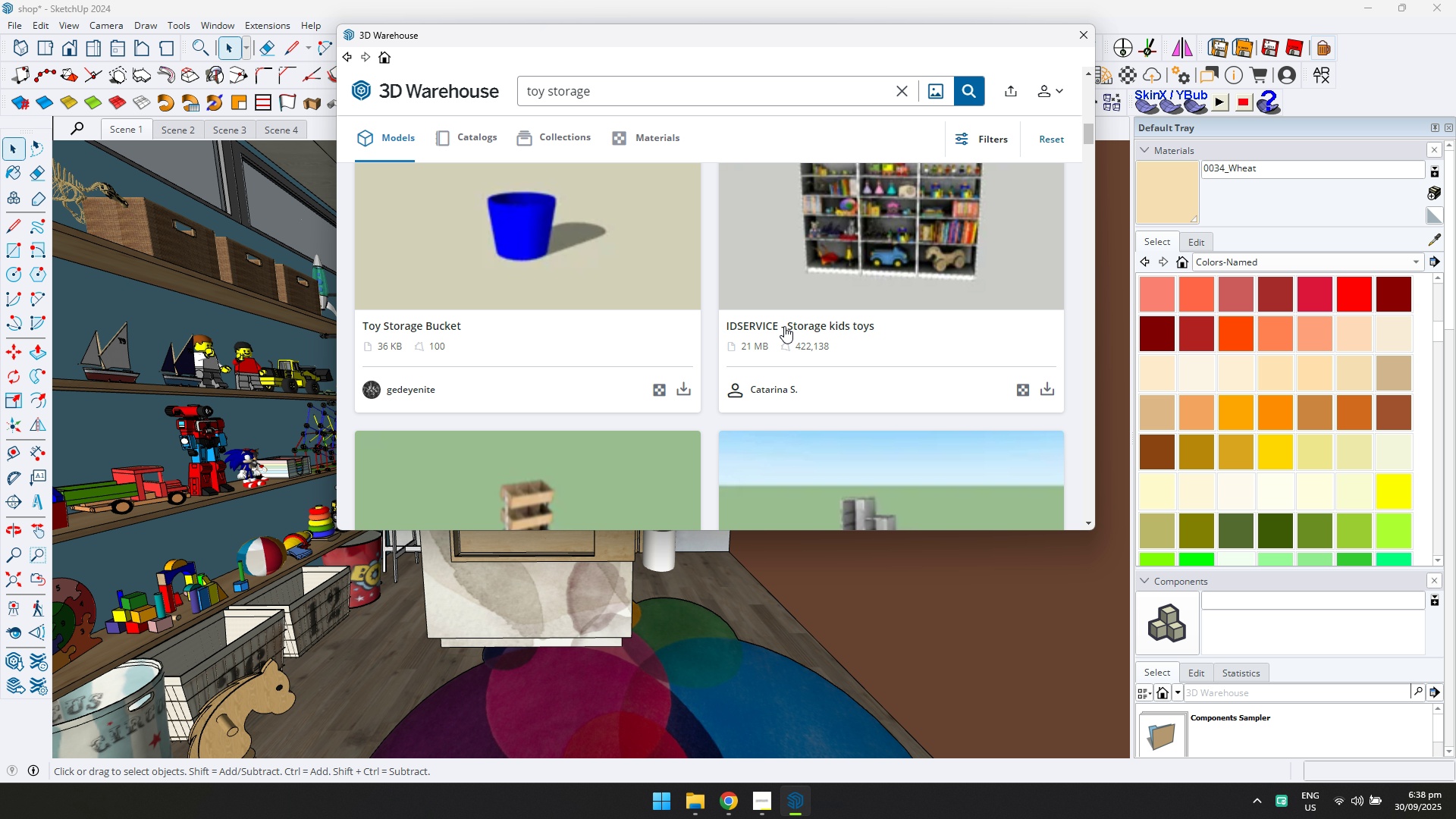 
scroll: coordinate [789, 333], scroll_direction: none, amount: 0.0
 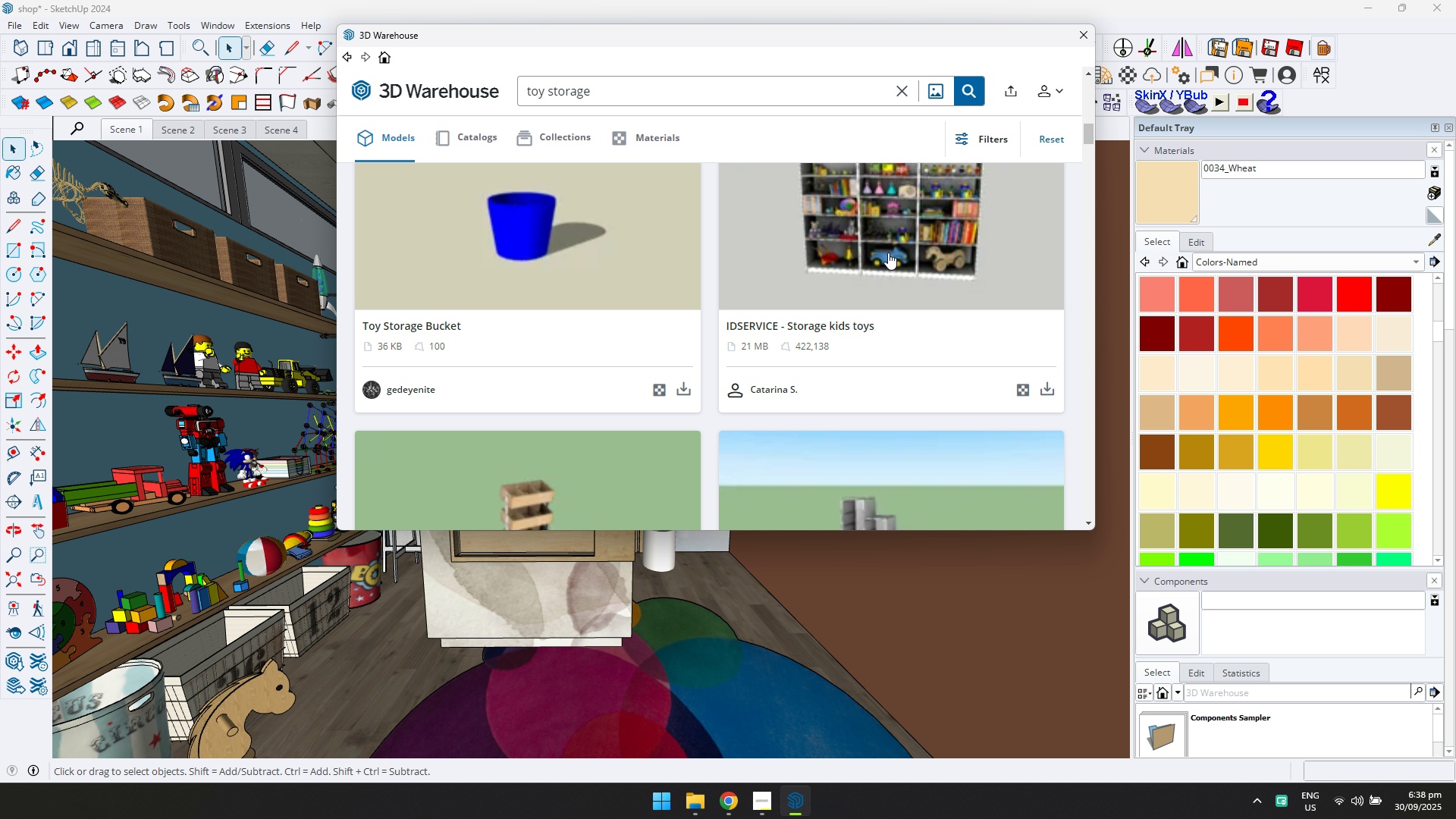 
left_click([888, 253])
 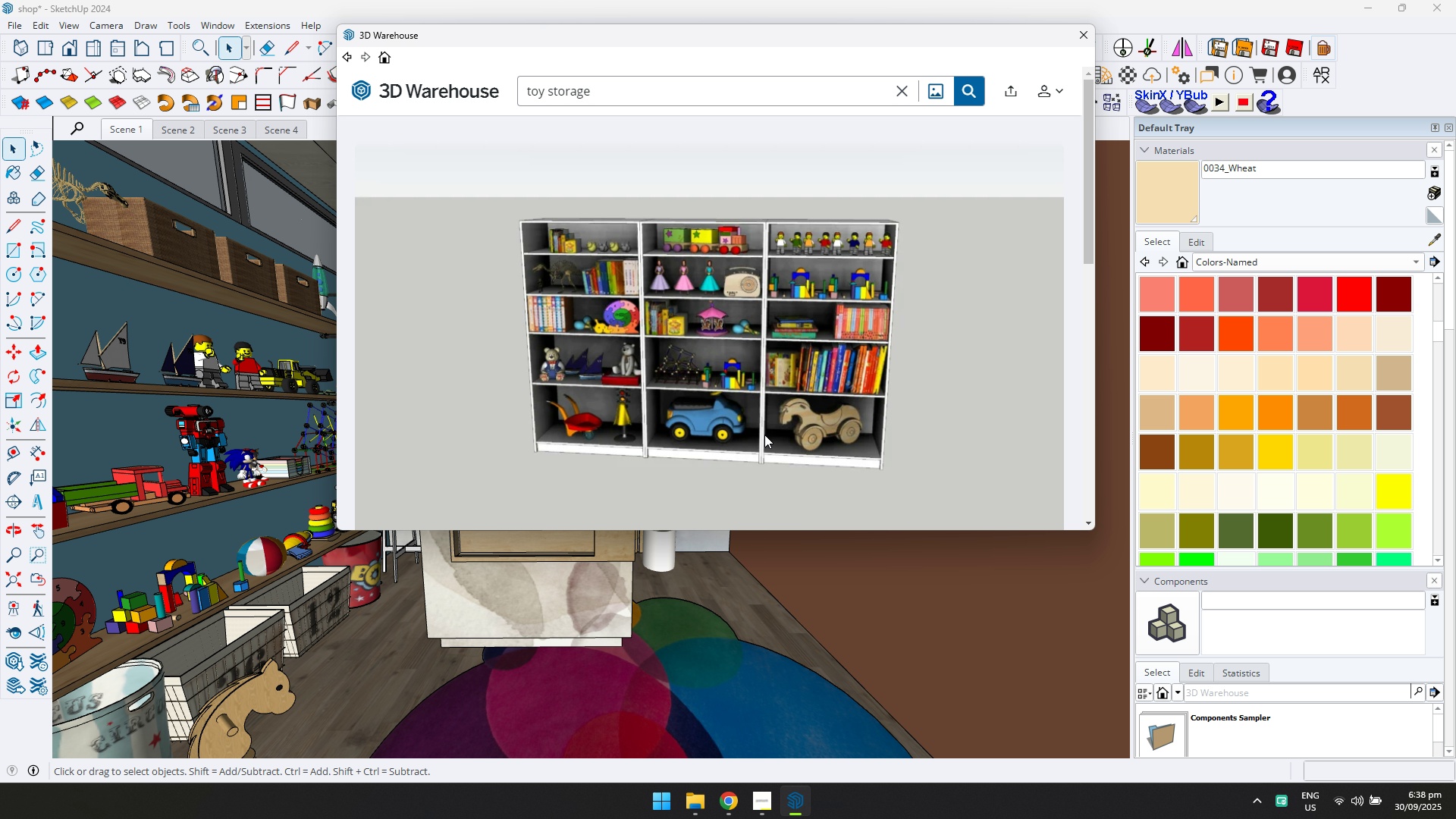 
scroll: coordinate [793, 435], scroll_direction: down, amount: 1.0
 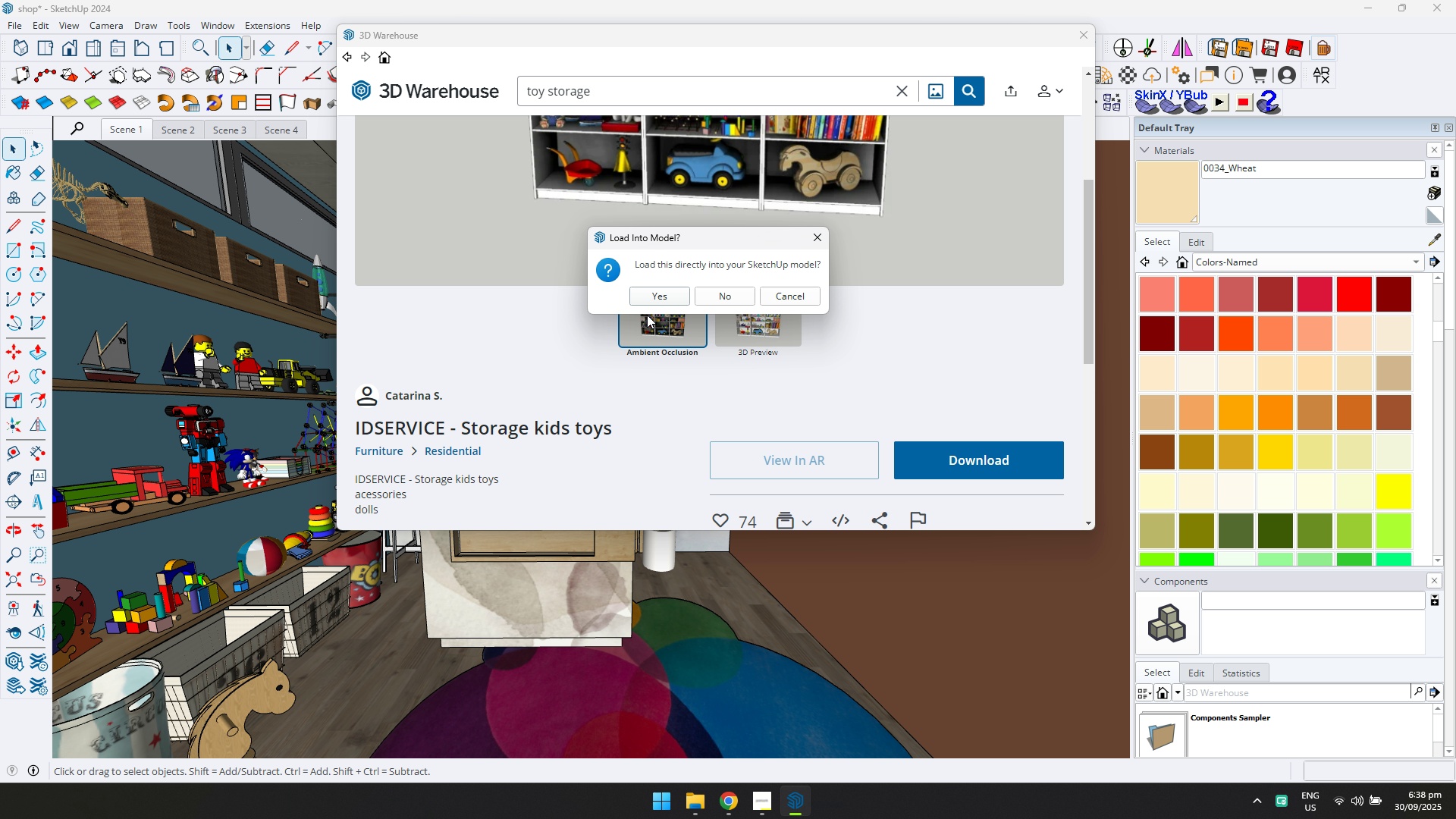 
left_click([657, 301])
 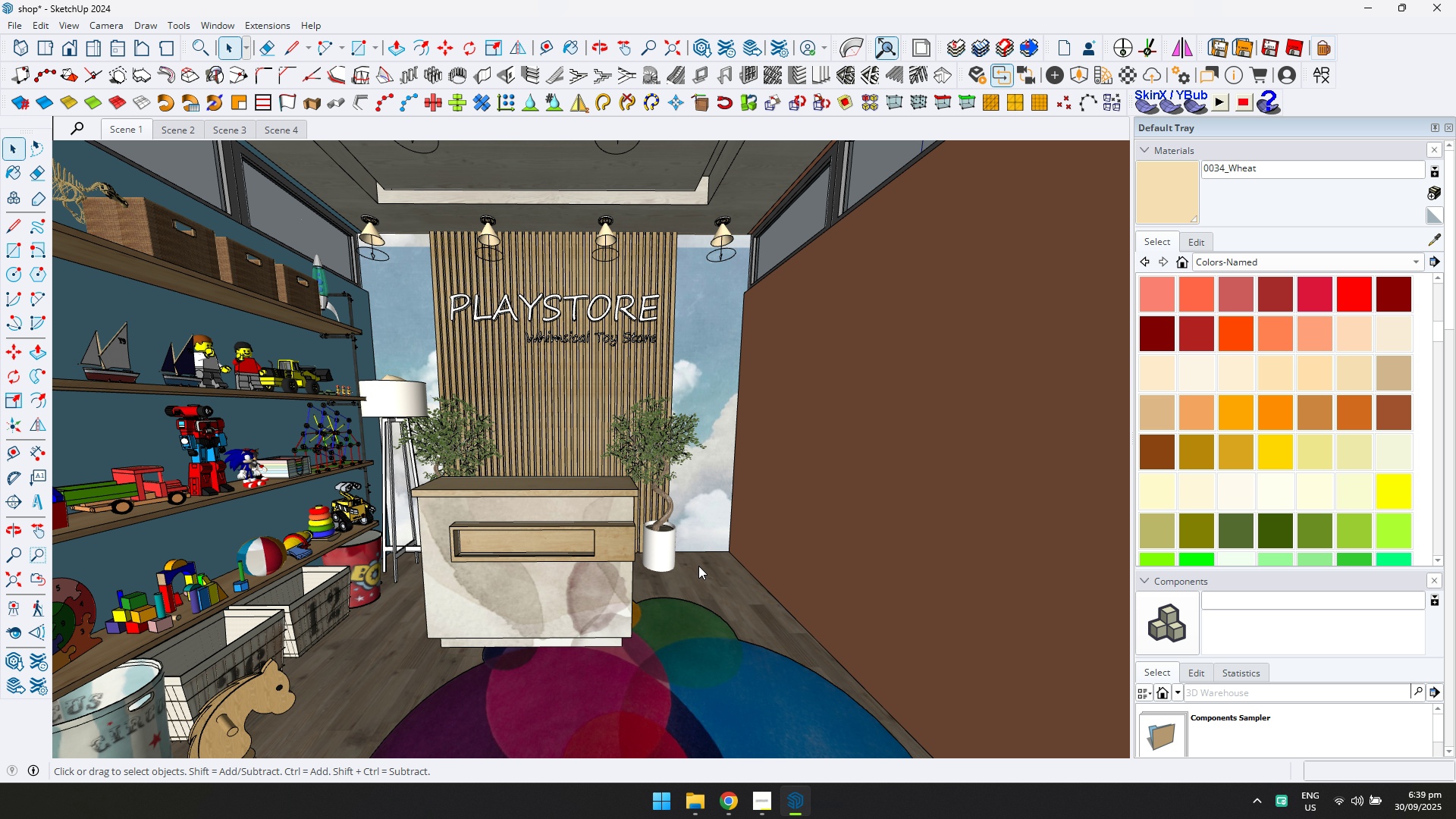 
wait(18.67)
 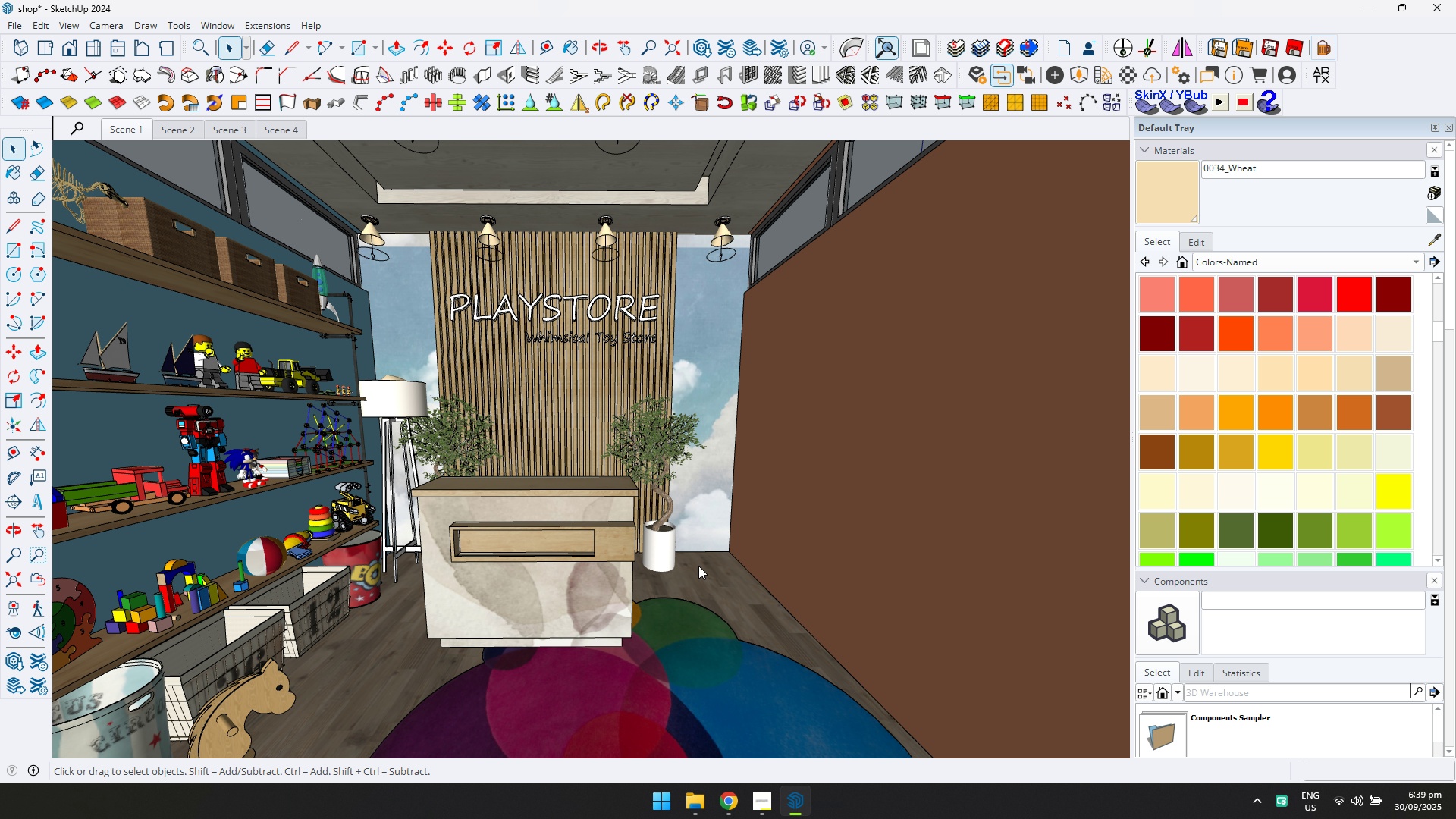 
scroll: coordinate [697, 568], scroll_direction: none, amount: 0.0
 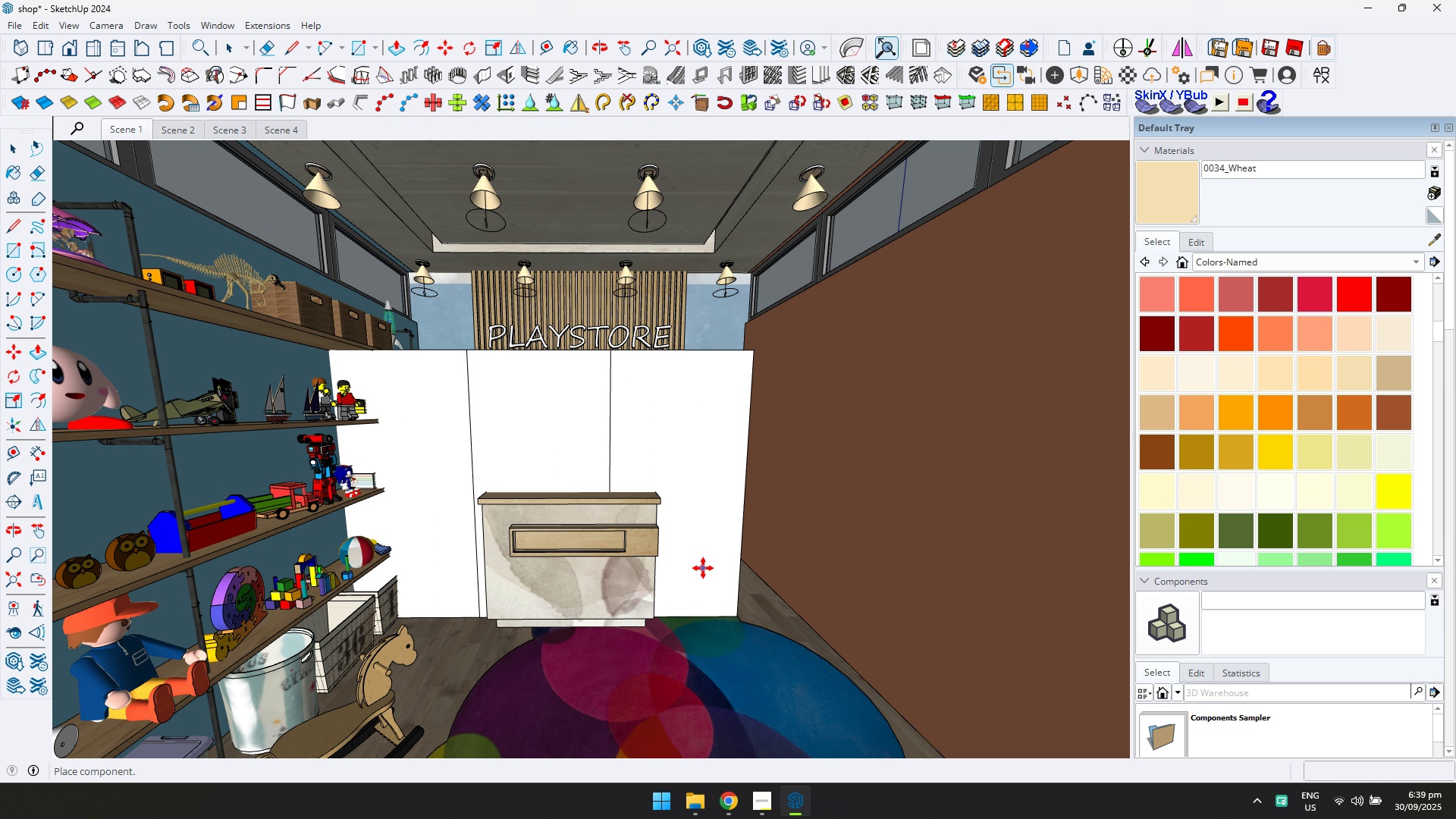 
hold_key(key=ShiftLeft, duration=0.47)
 